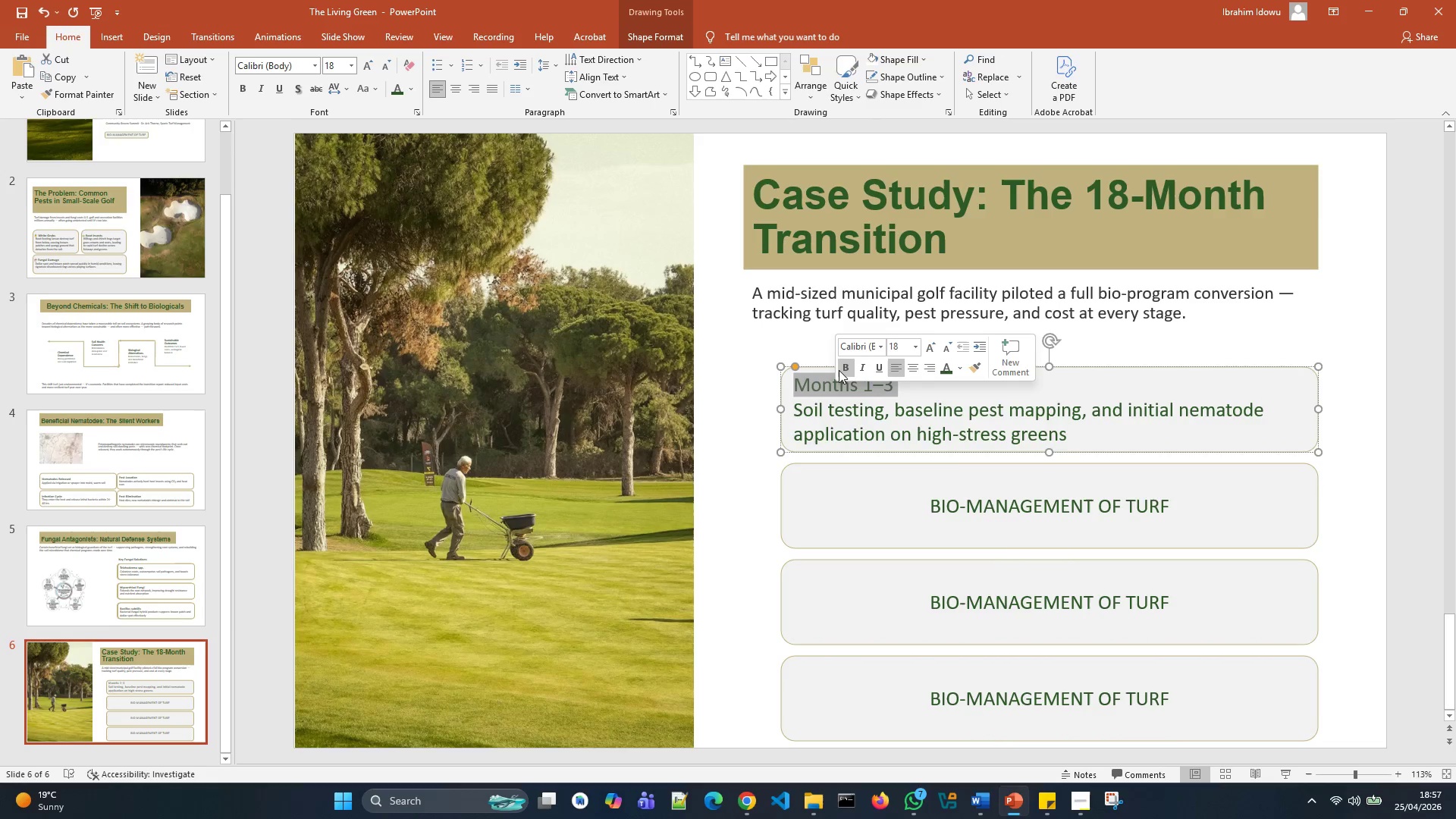 
left_click([839, 369])
 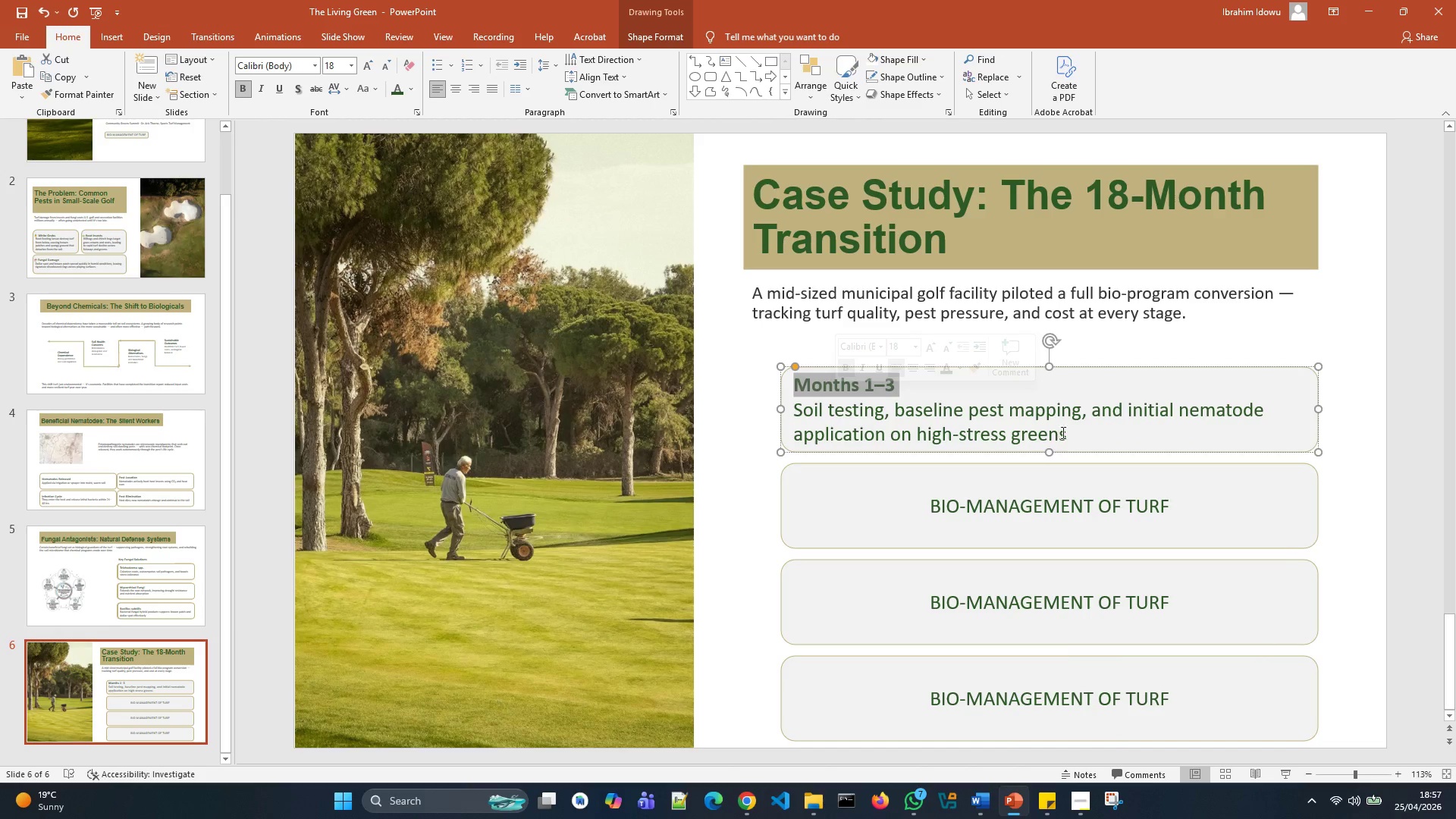 
left_click_drag(start_coordinate=[1075, 436], to_coordinate=[792, 409])
 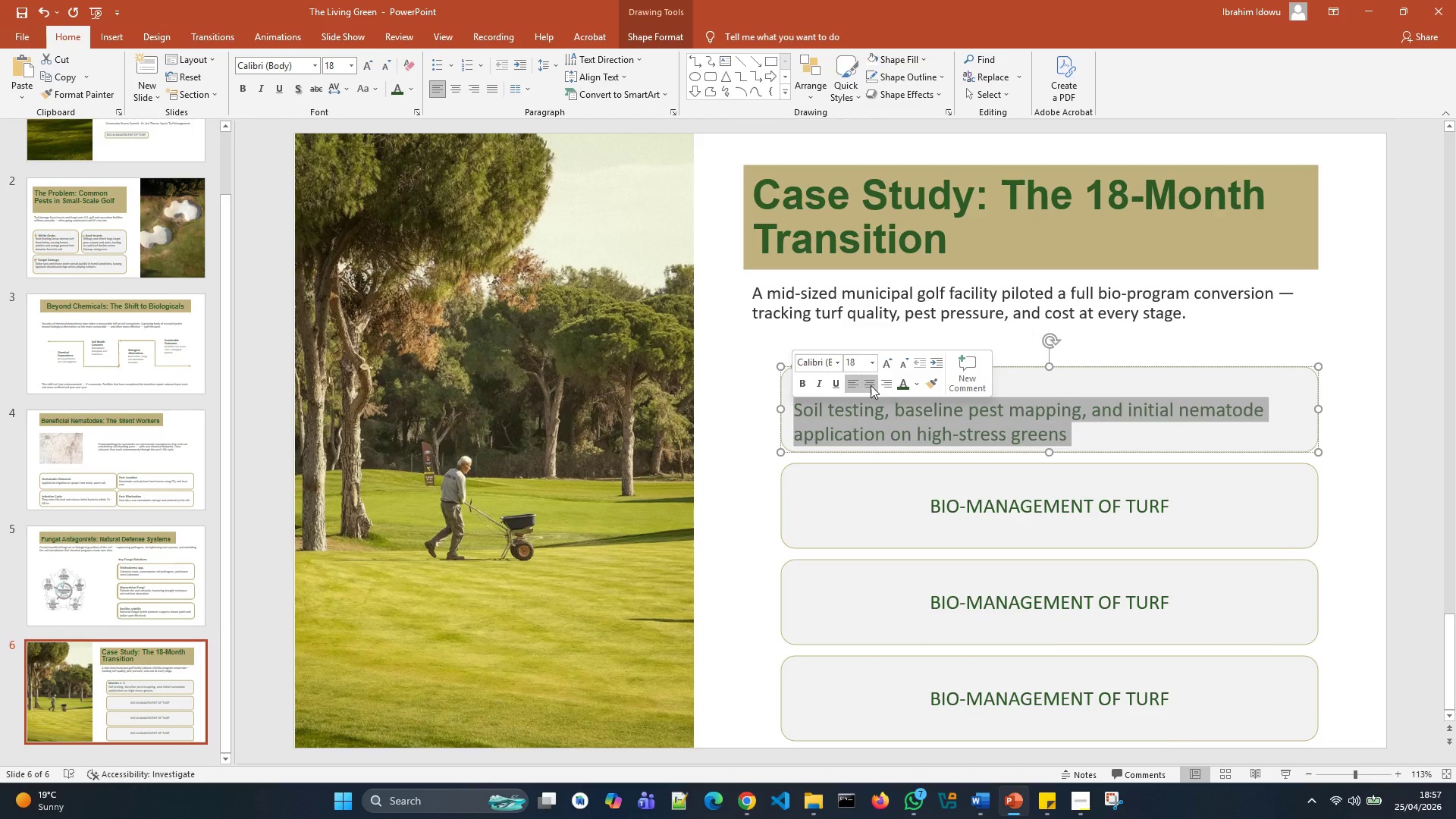 
left_click([898, 362])
 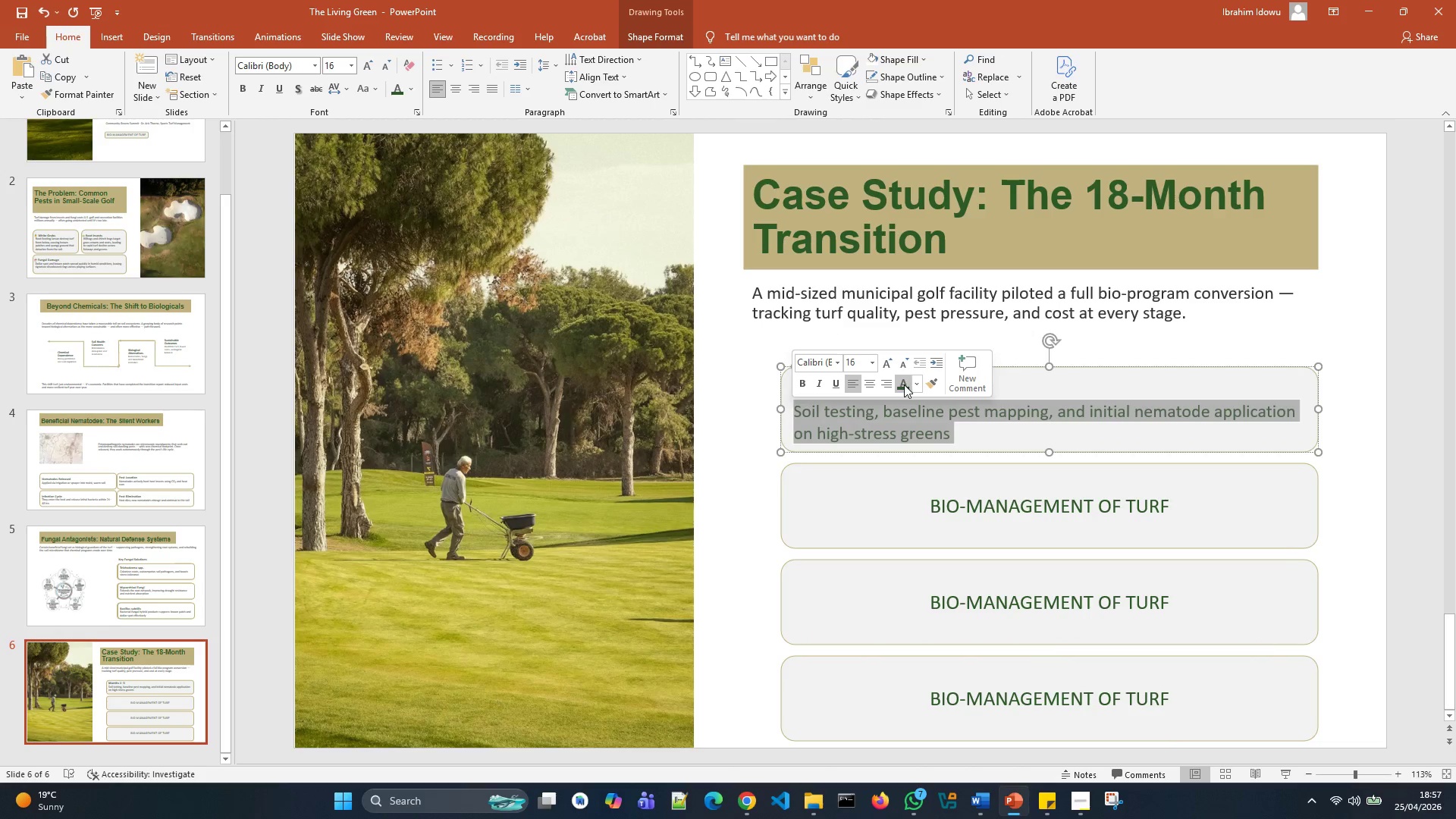 
left_click([911, 384])
 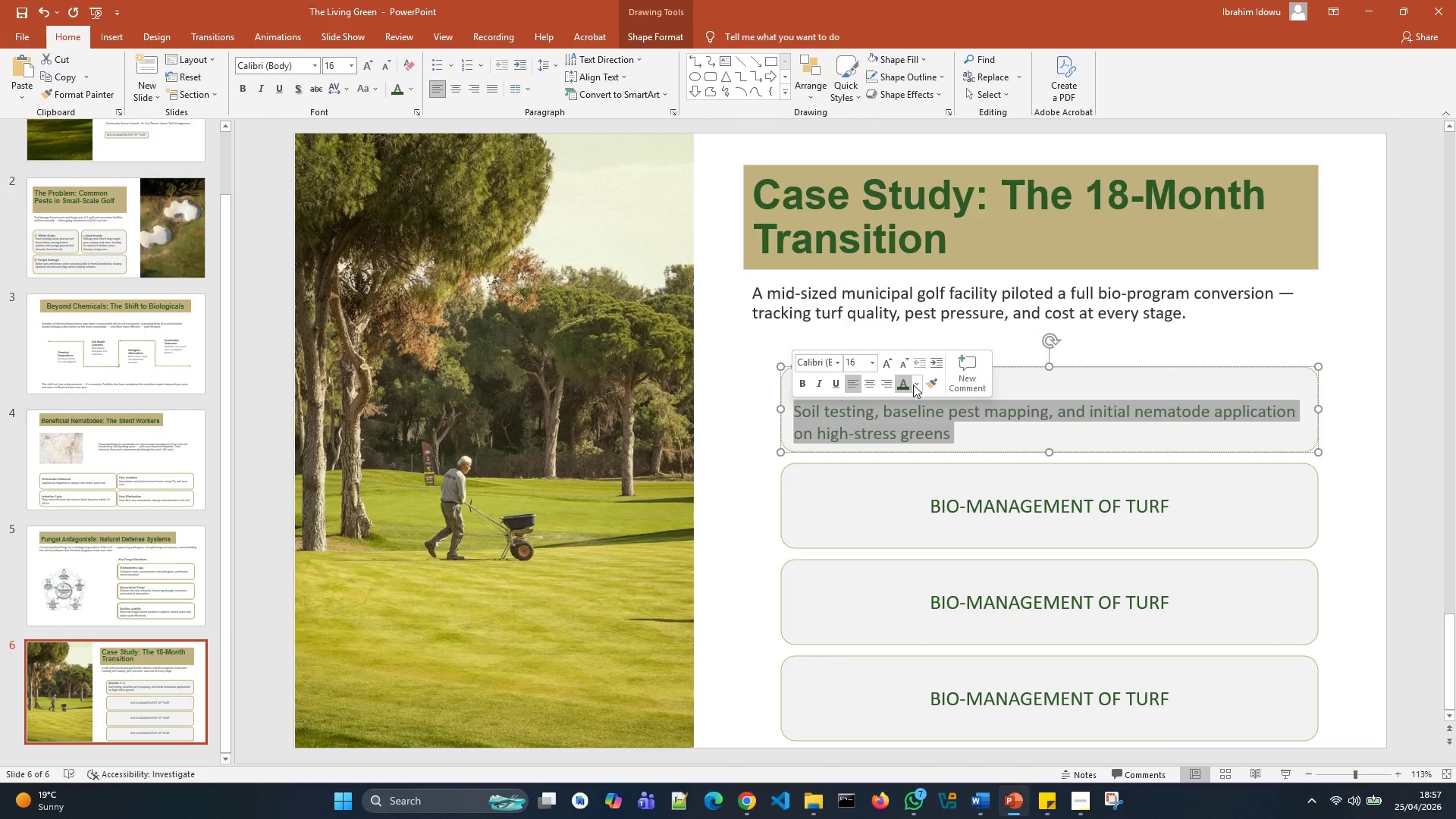 
left_click([915, 384])
 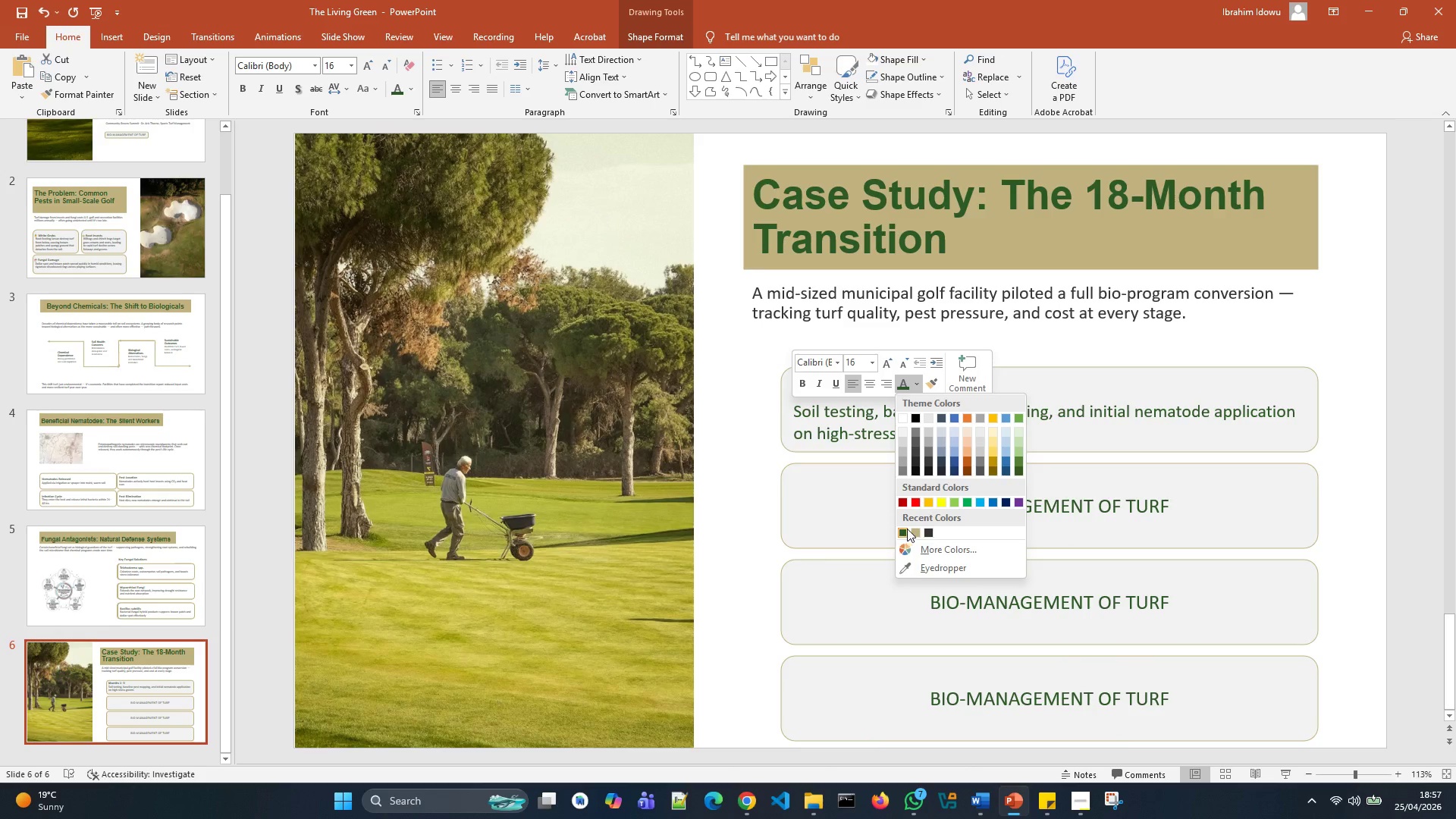 
left_click([930, 532])
 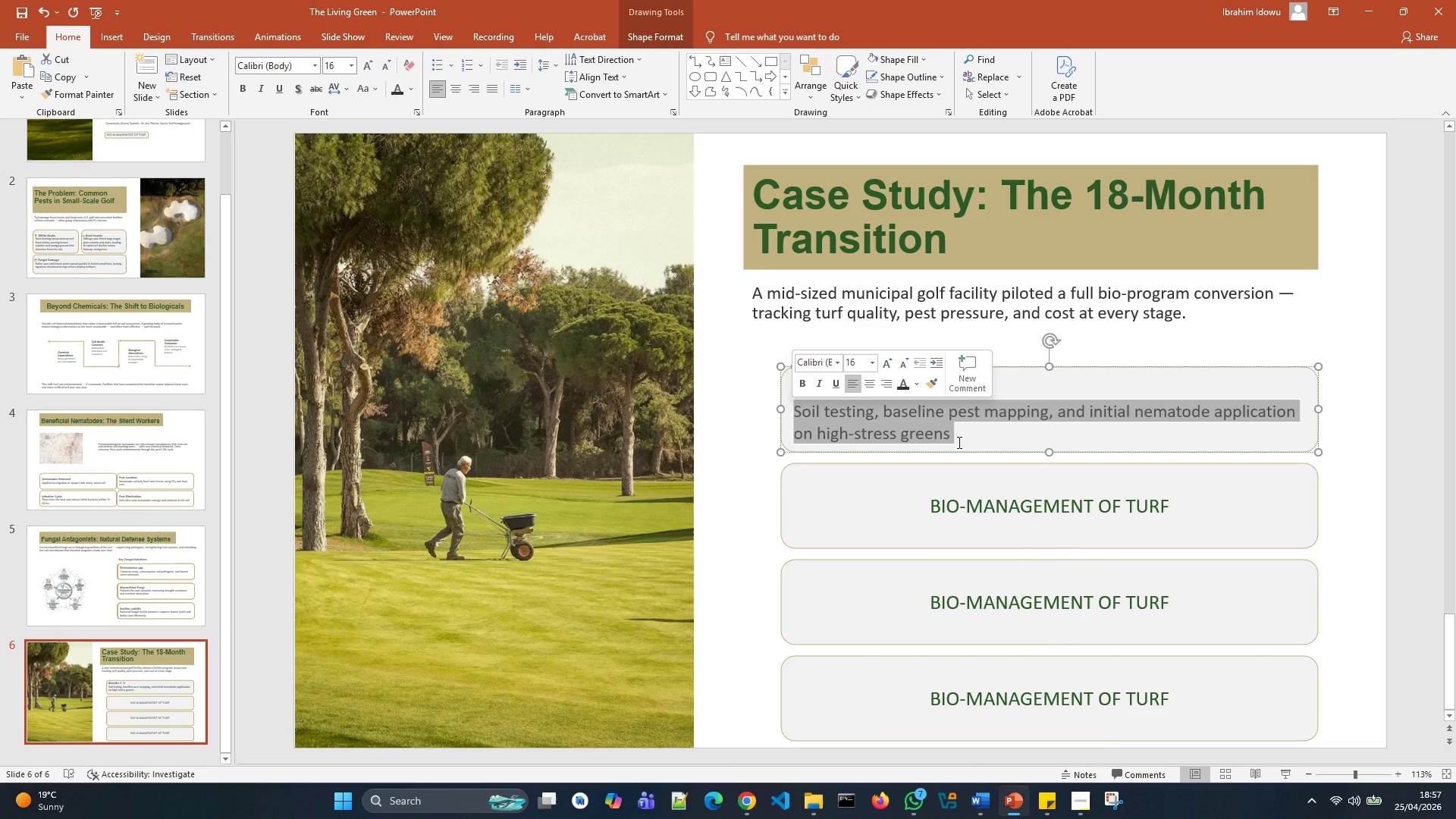 
left_click([962, 441])
 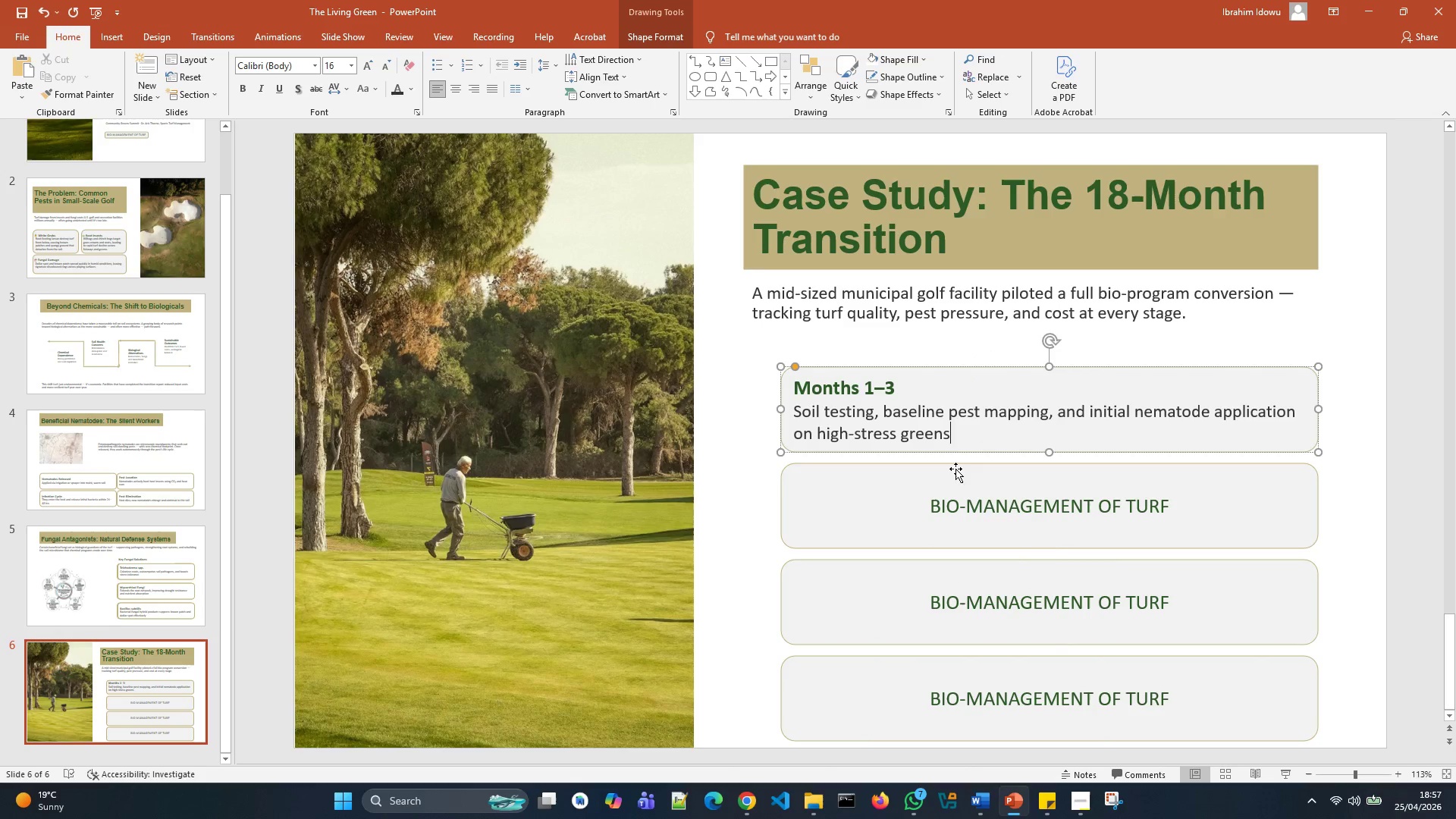 
left_click([950, 485])
 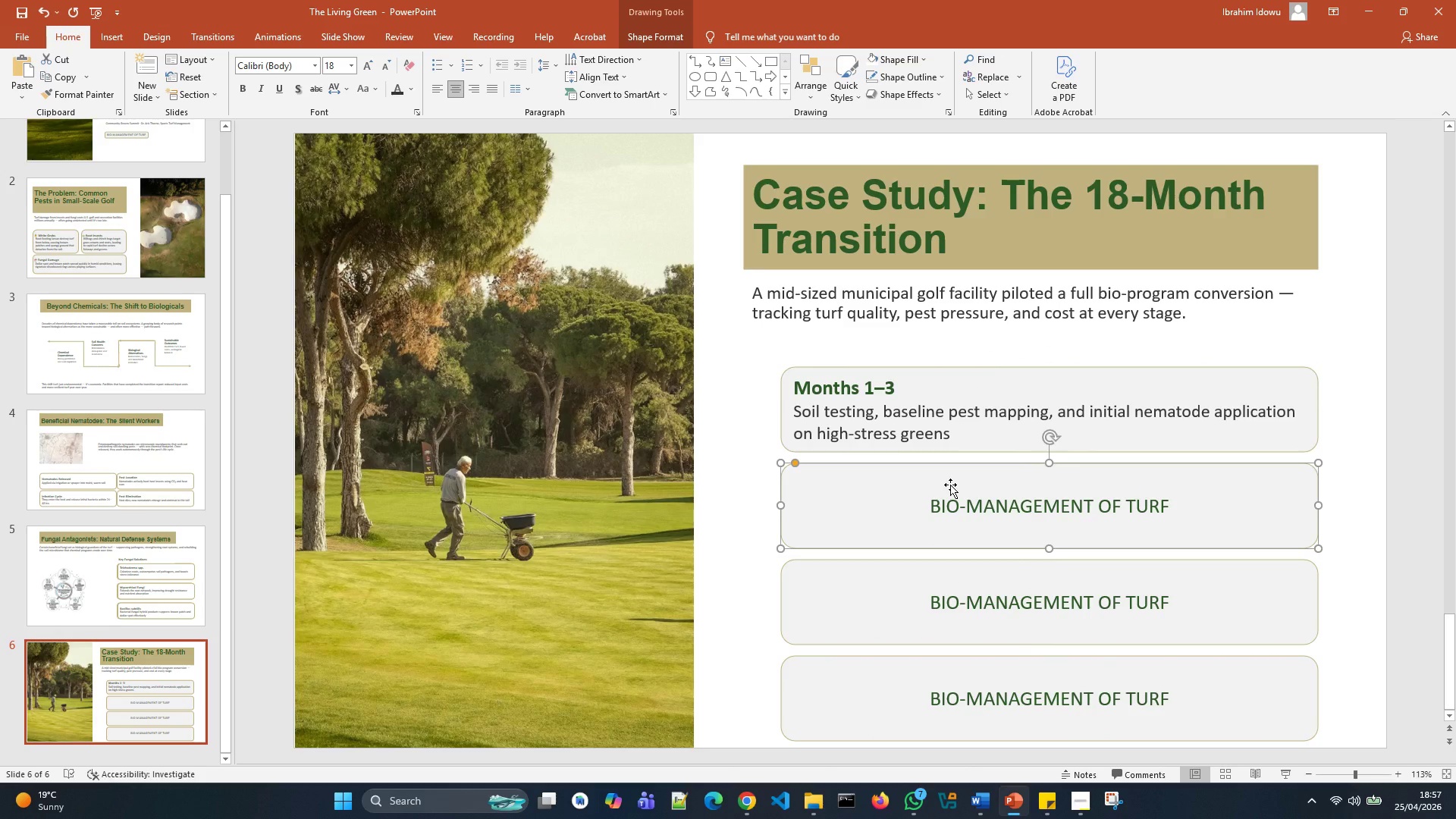 
key(Delete)
 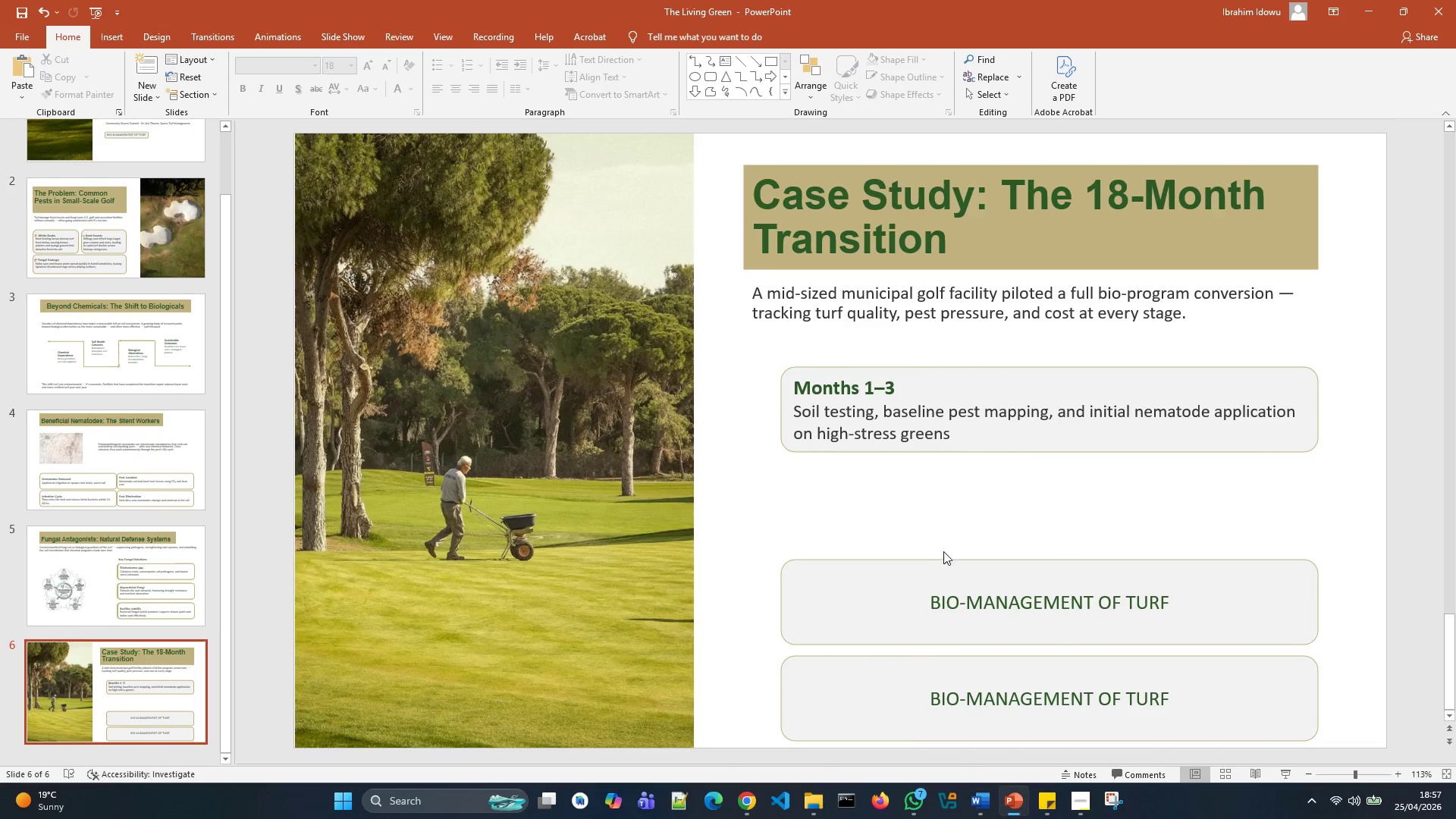 
left_click([938, 566])
 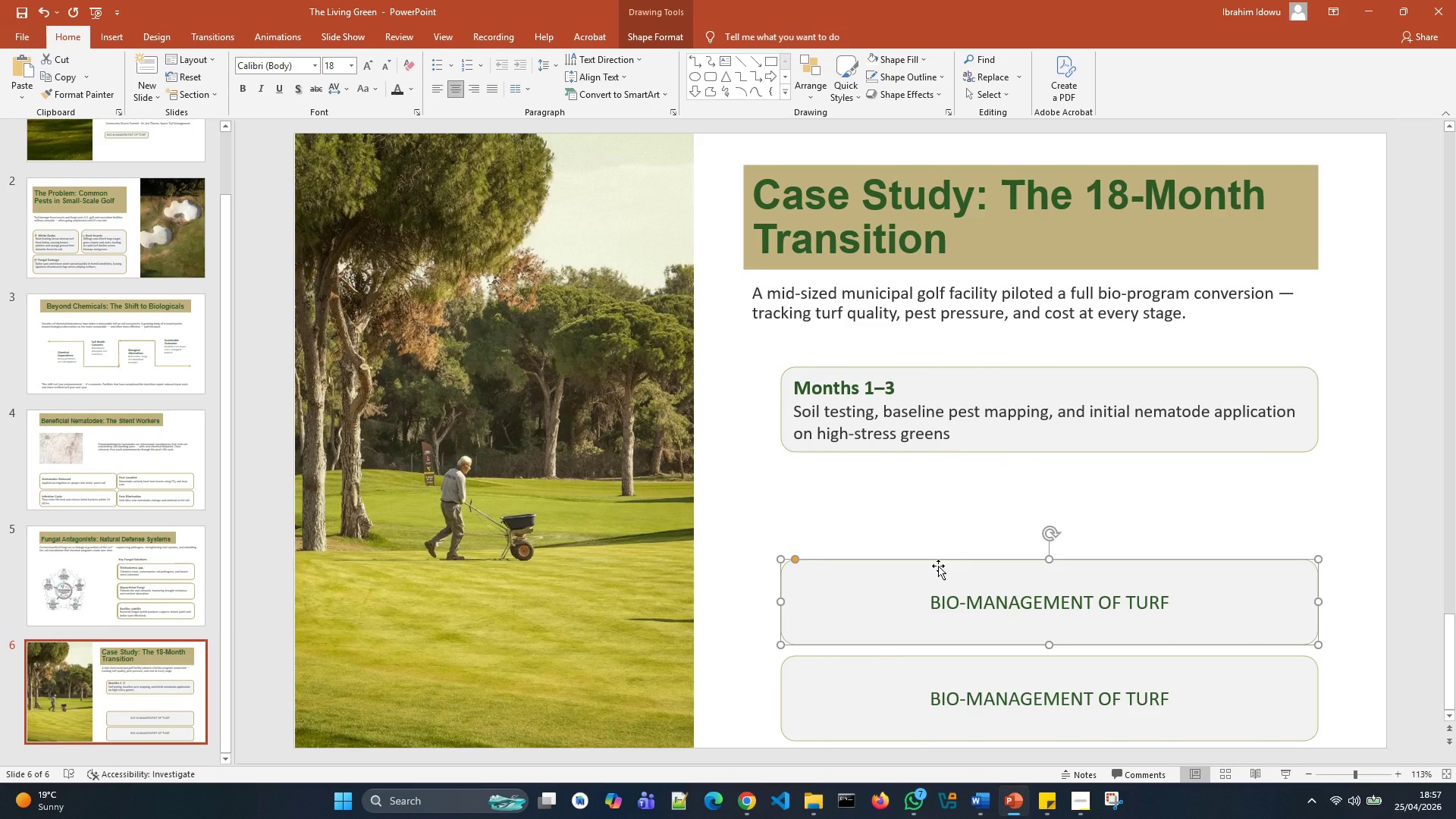 
key(Delete)
 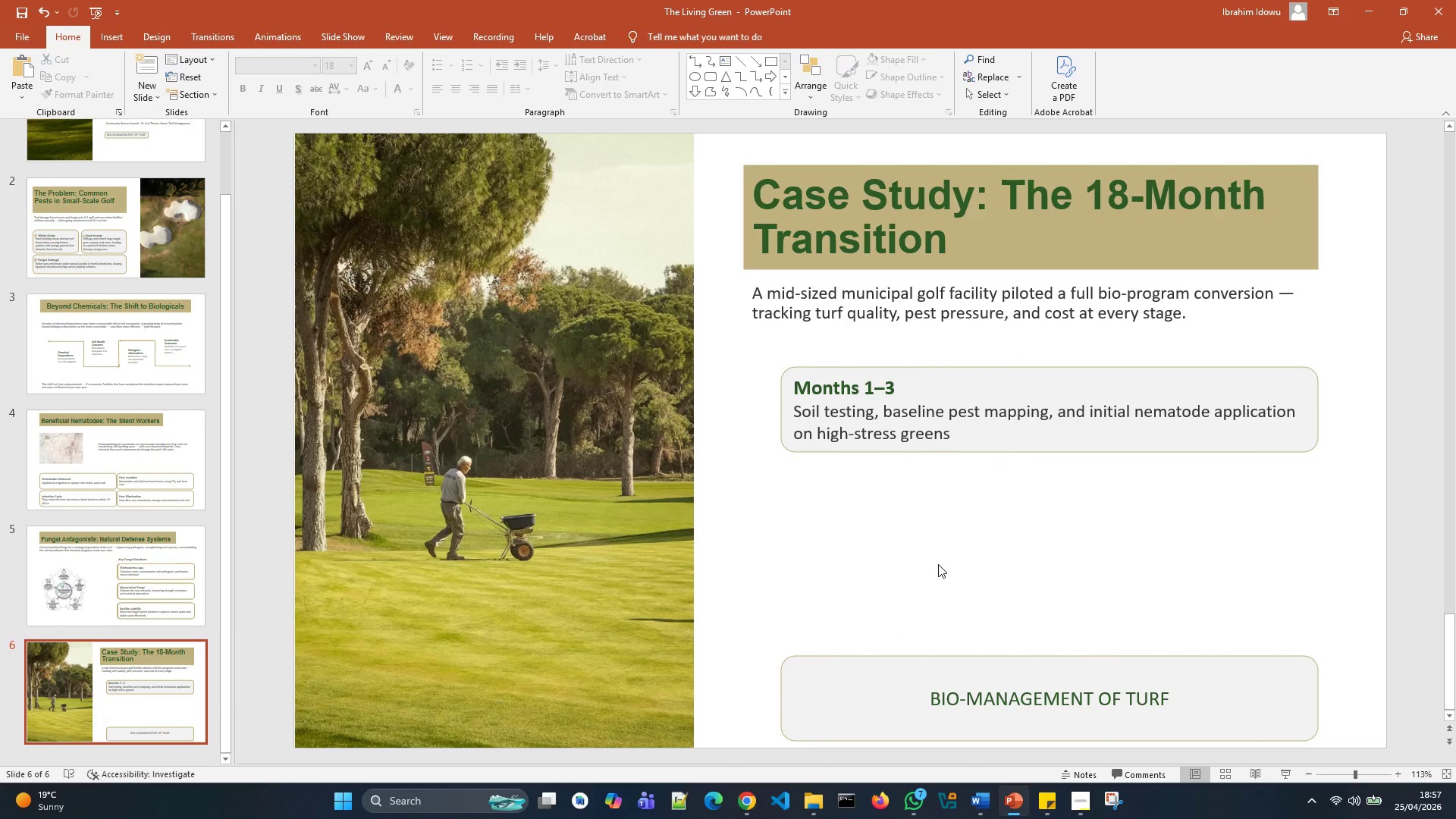 
scroll: coordinate [938, 564], scroll_direction: down, amount: 1.0
 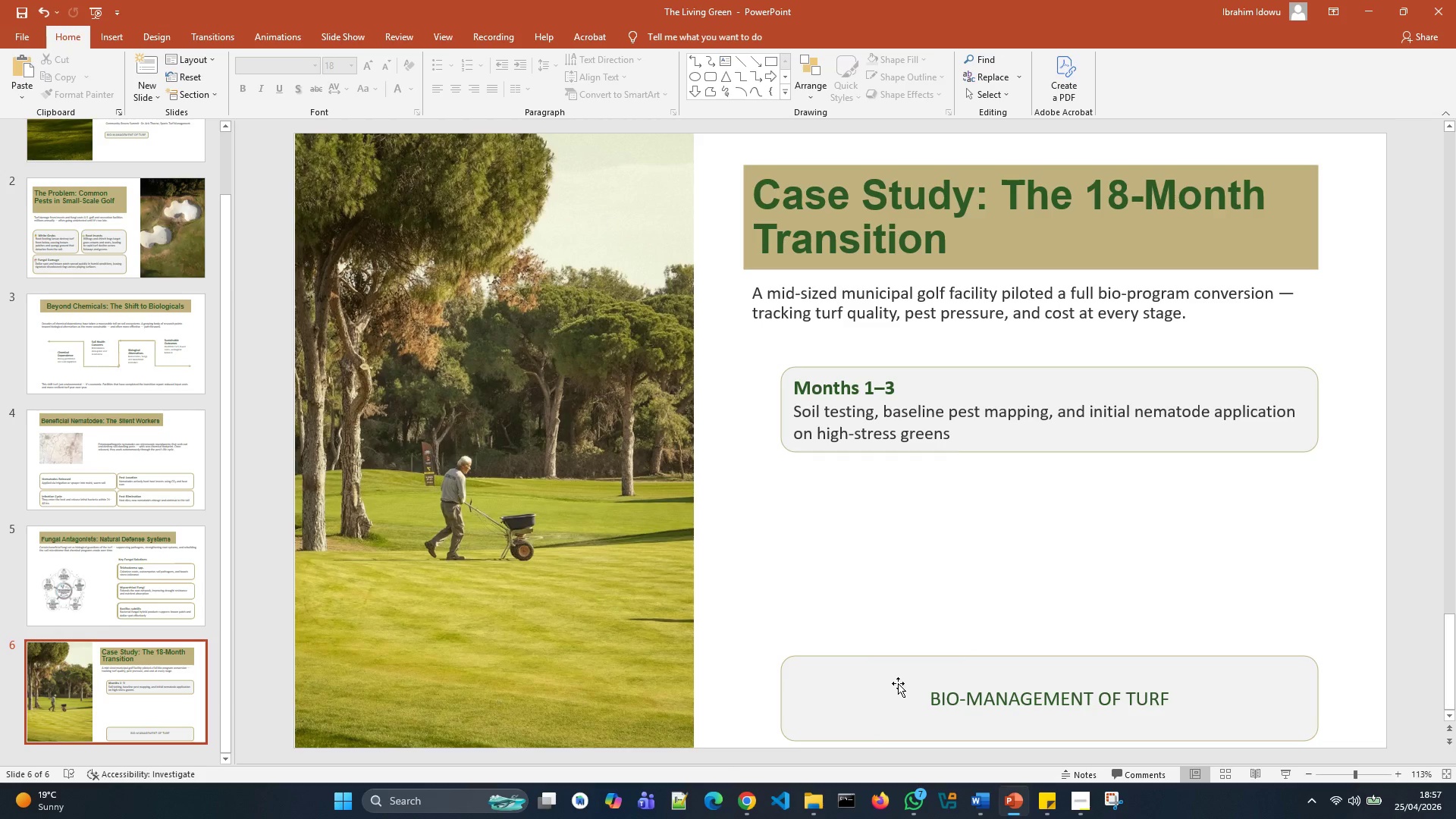 
left_click([898, 682])
 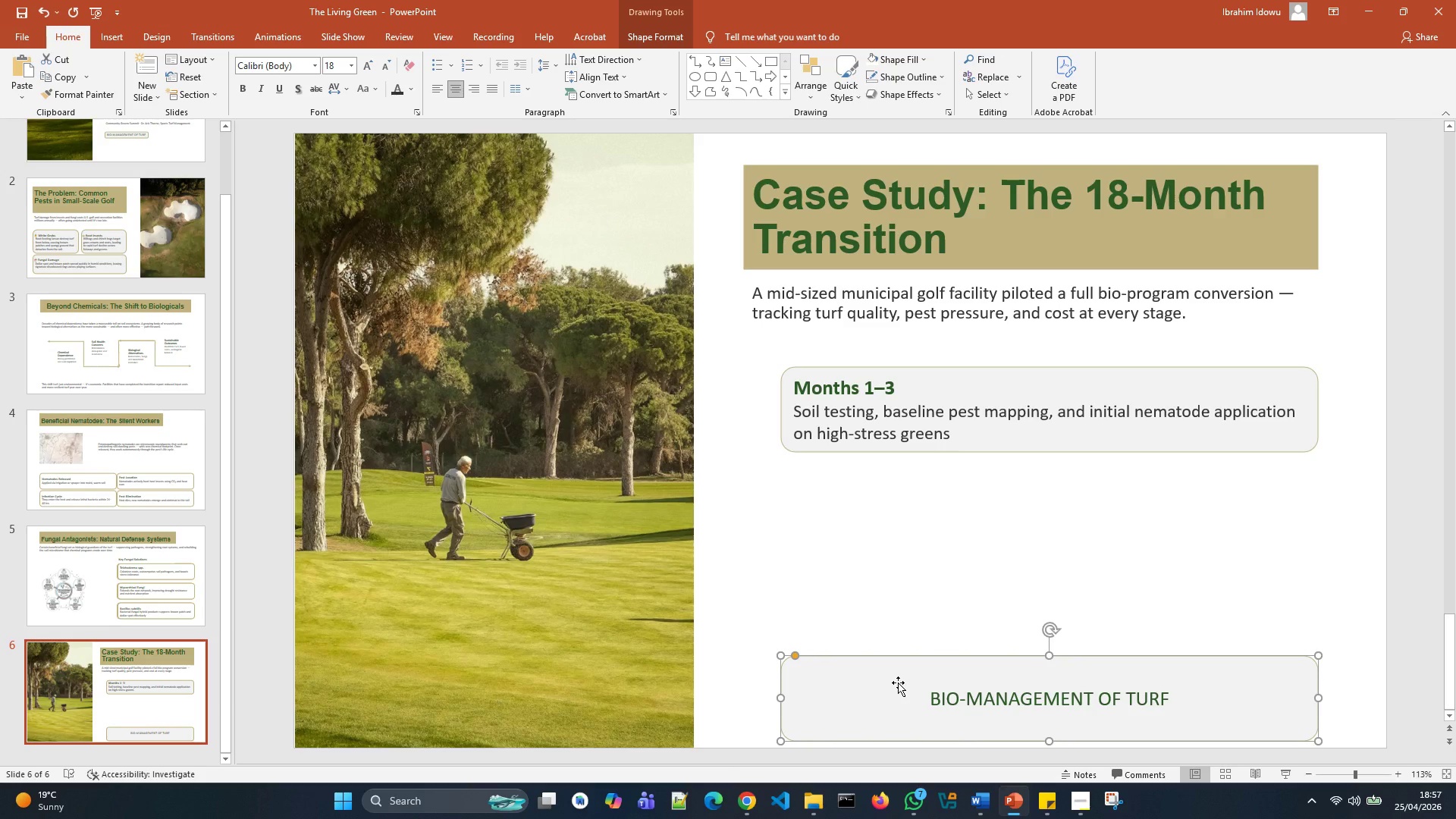 
key(Delete)
 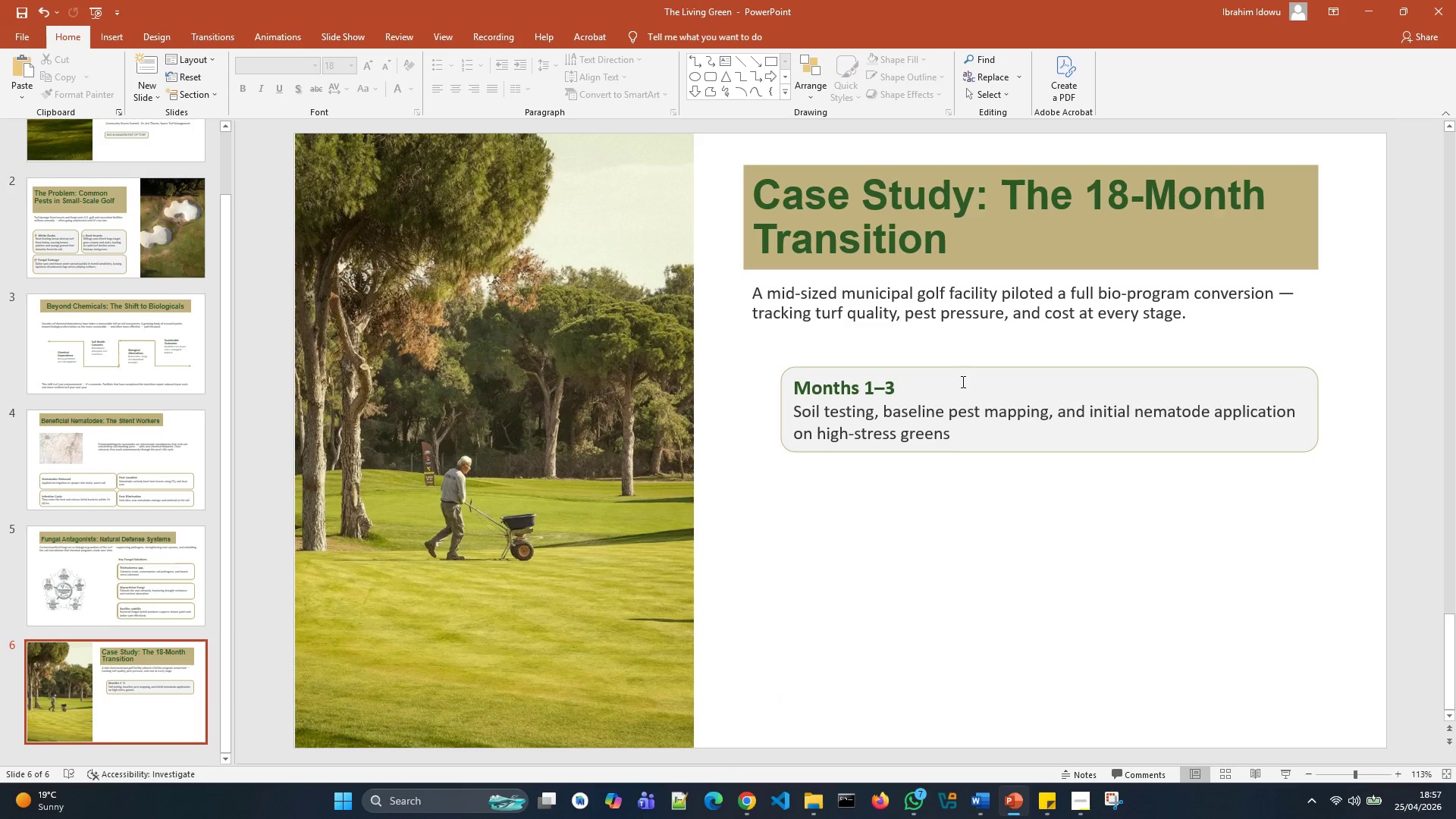 
left_click([961, 371])
 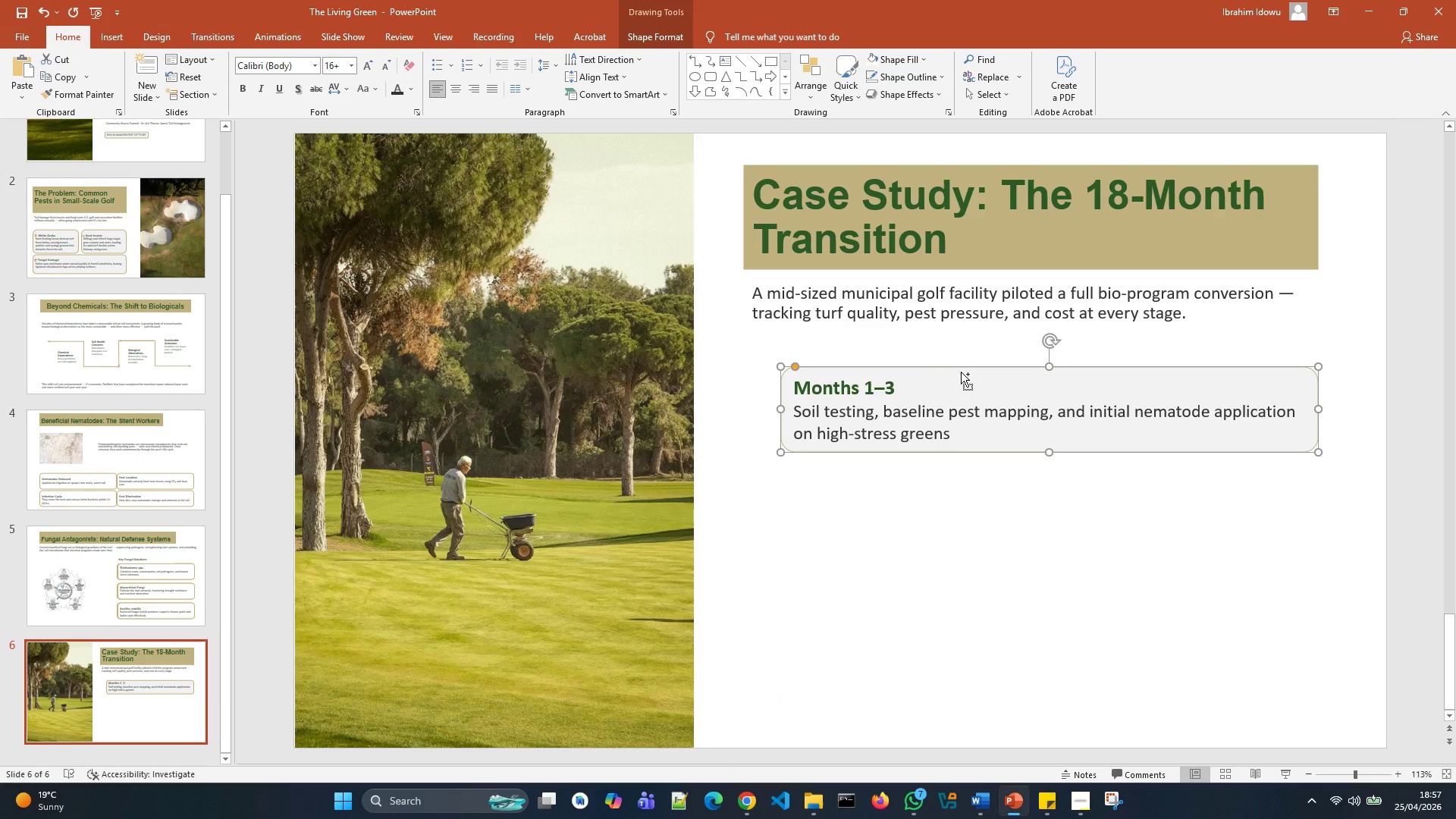 
key(Control+D)
 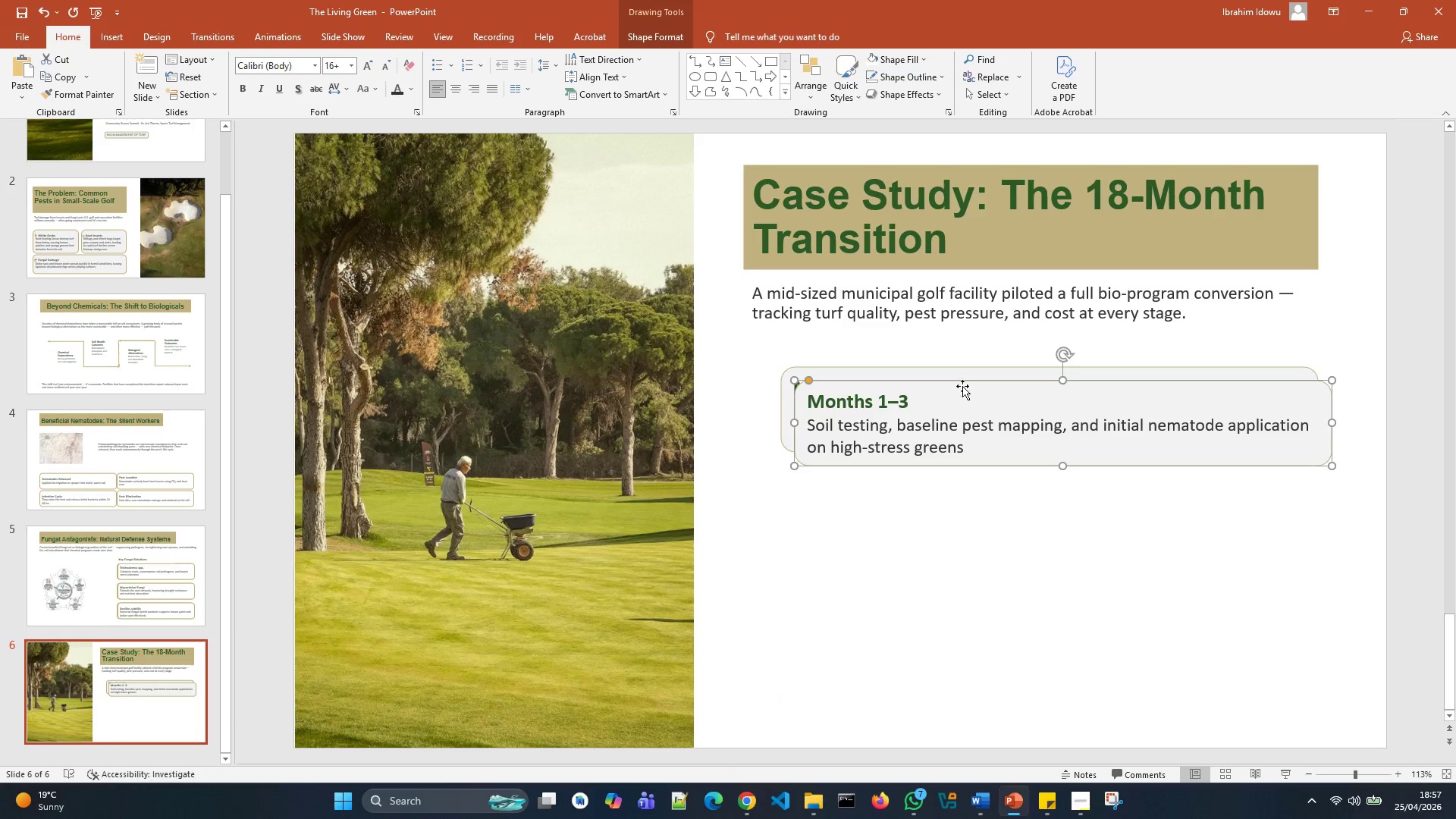 
left_click_drag(start_coordinate=[962, 386], to_coordinate=[949, 468])
 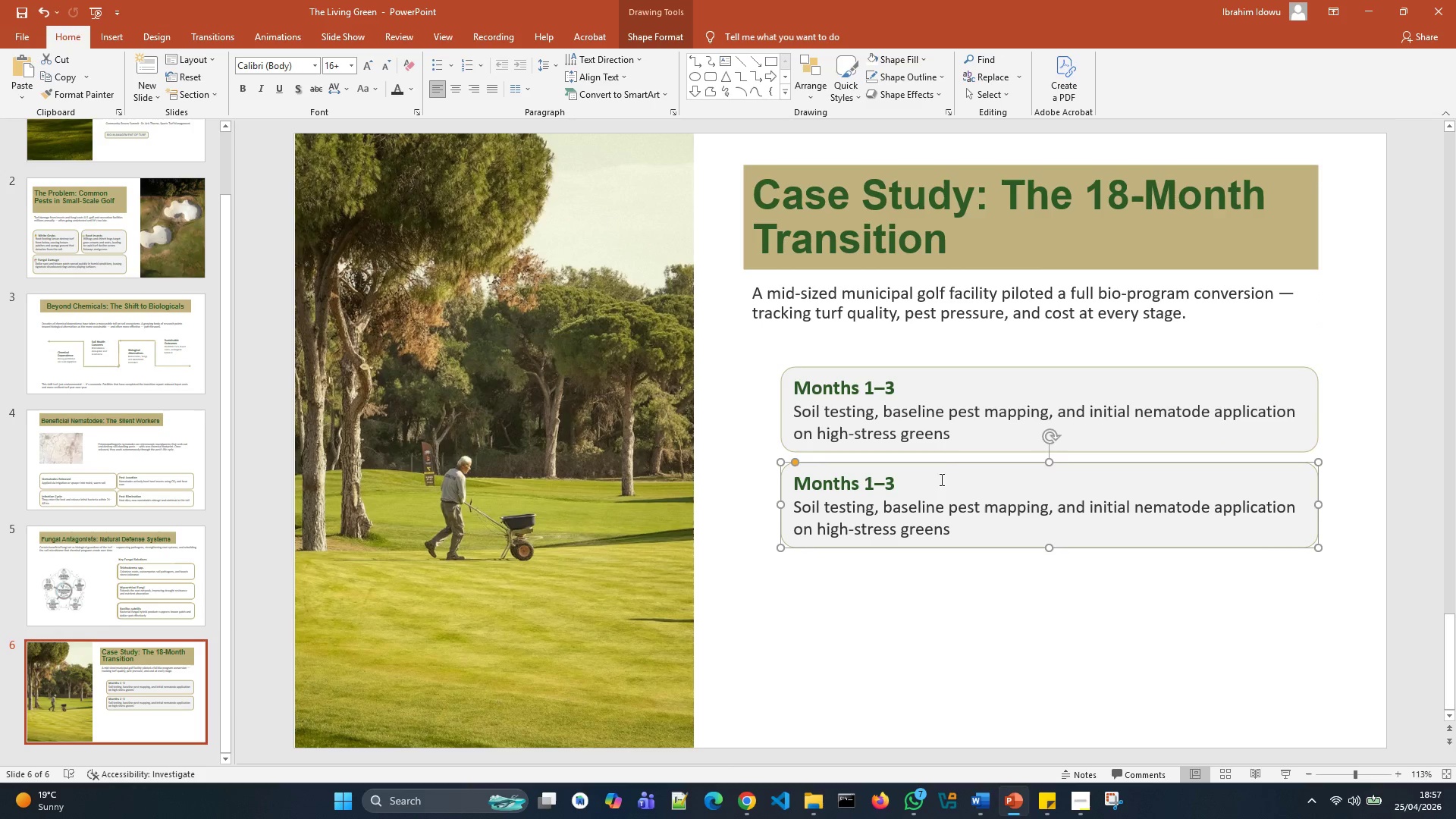 
left_click([941, 470])
 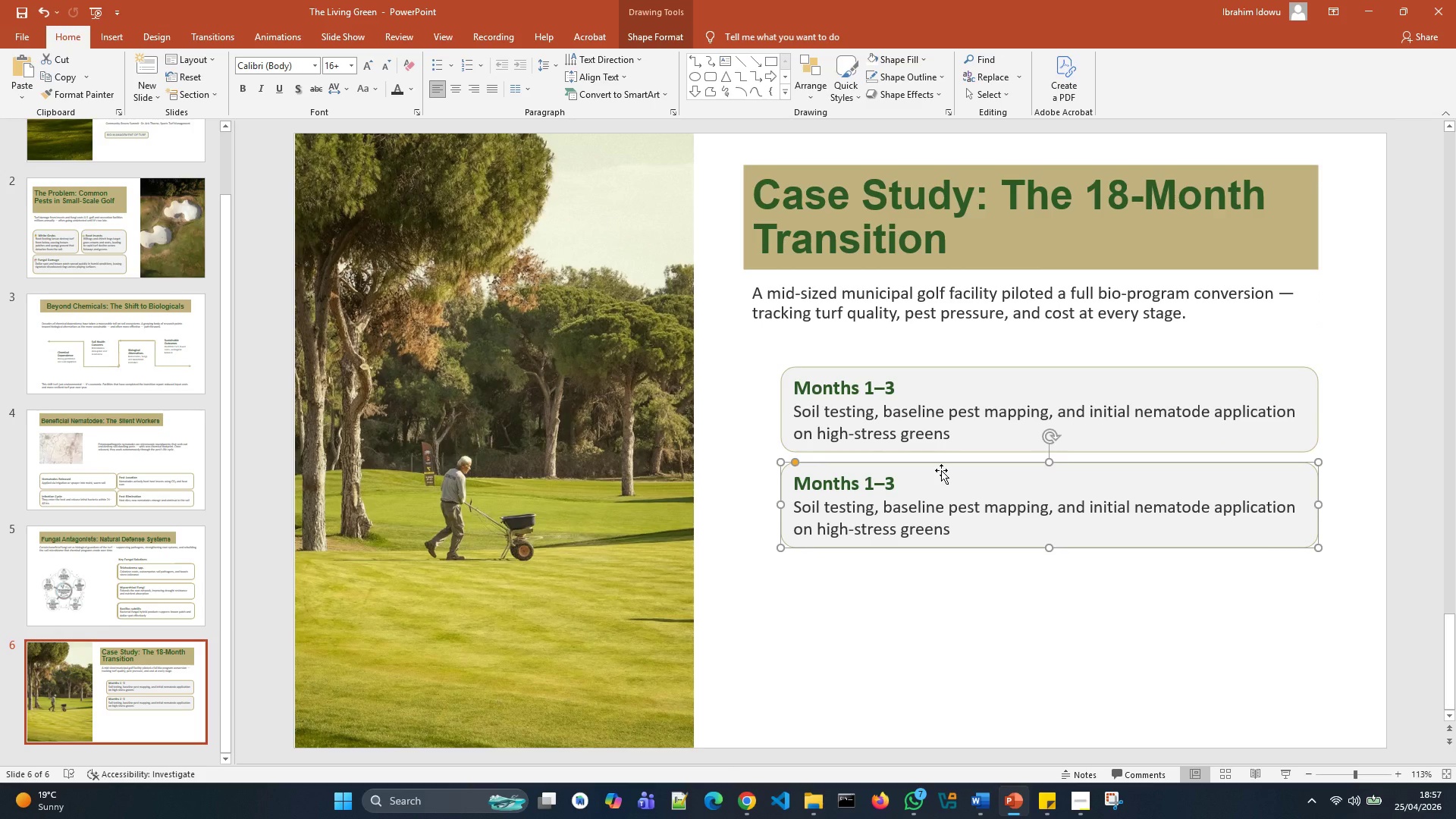 
key(Control+D)
 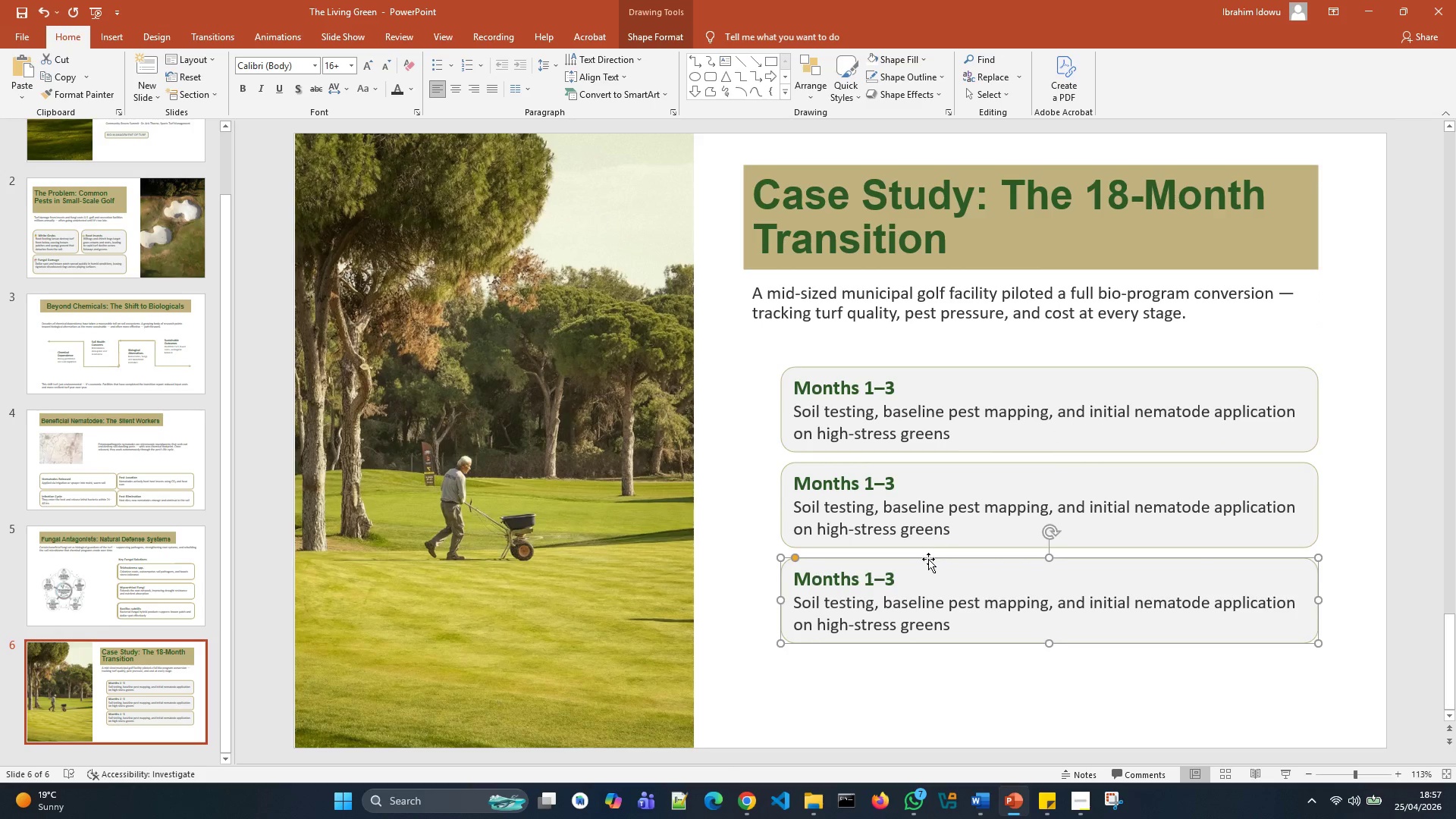 
left_click([927, 566])
 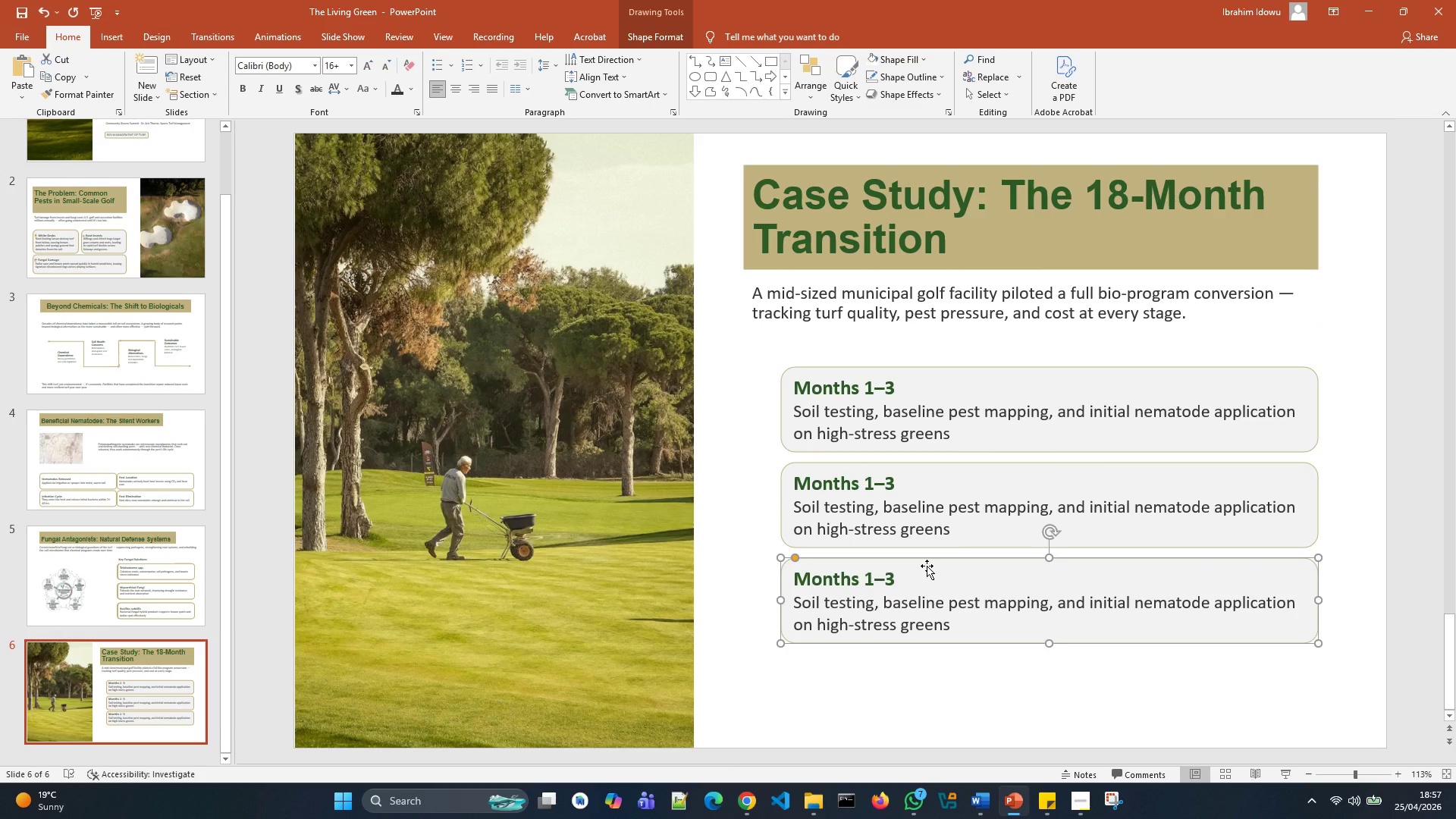 
key(Control+D)
 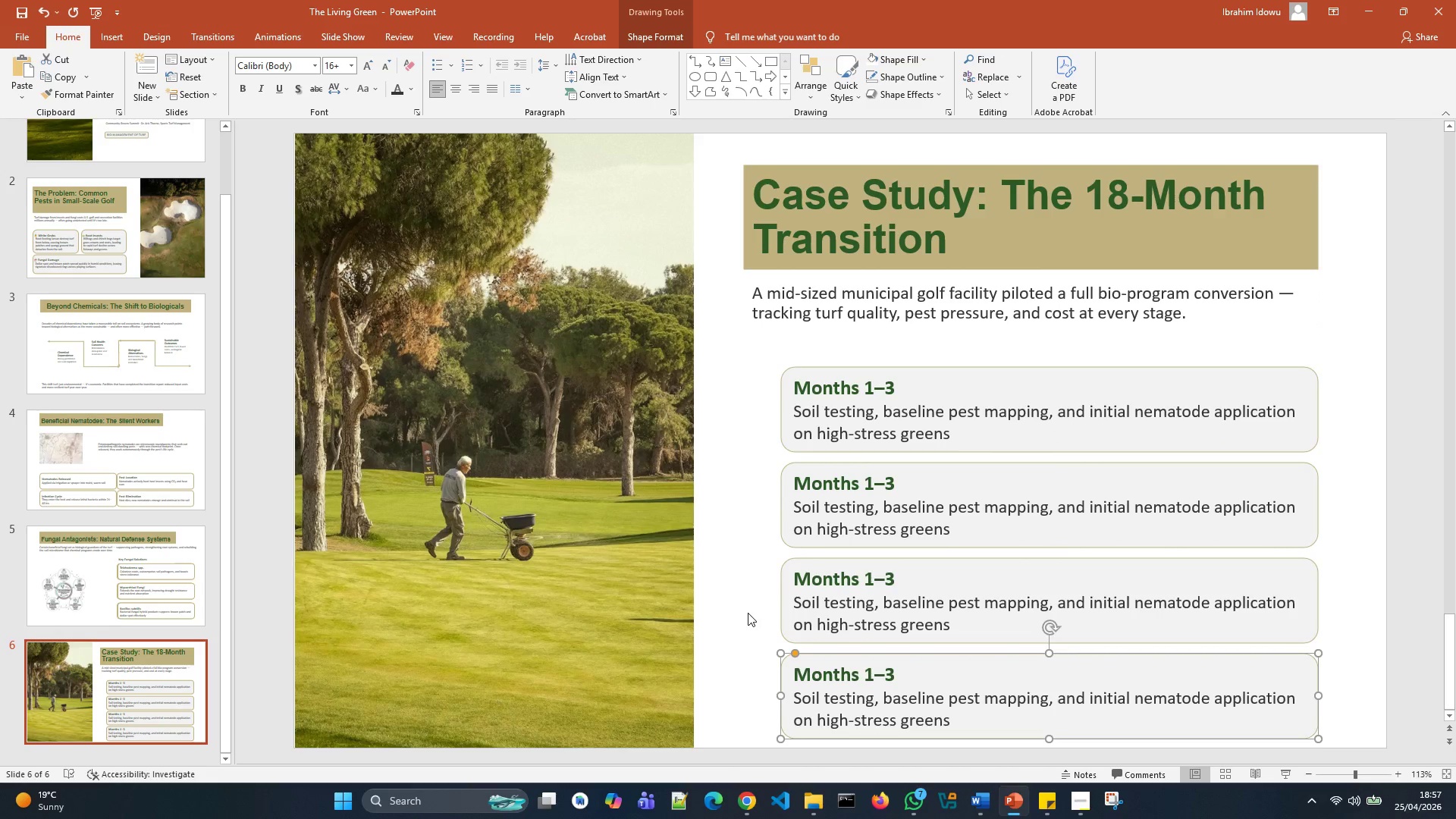 
left_click([748, 612])
 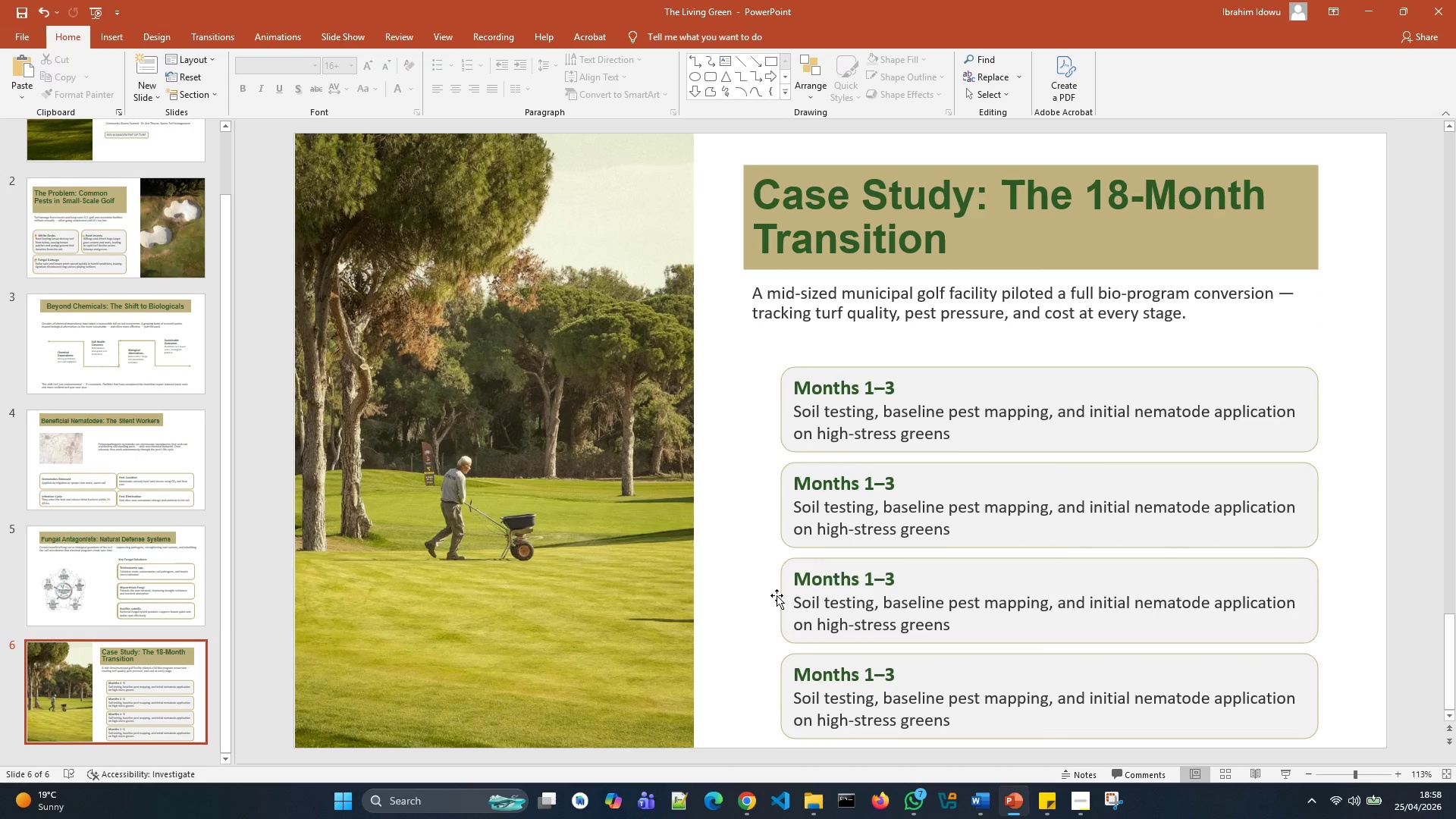 
left_click([895, 512])
 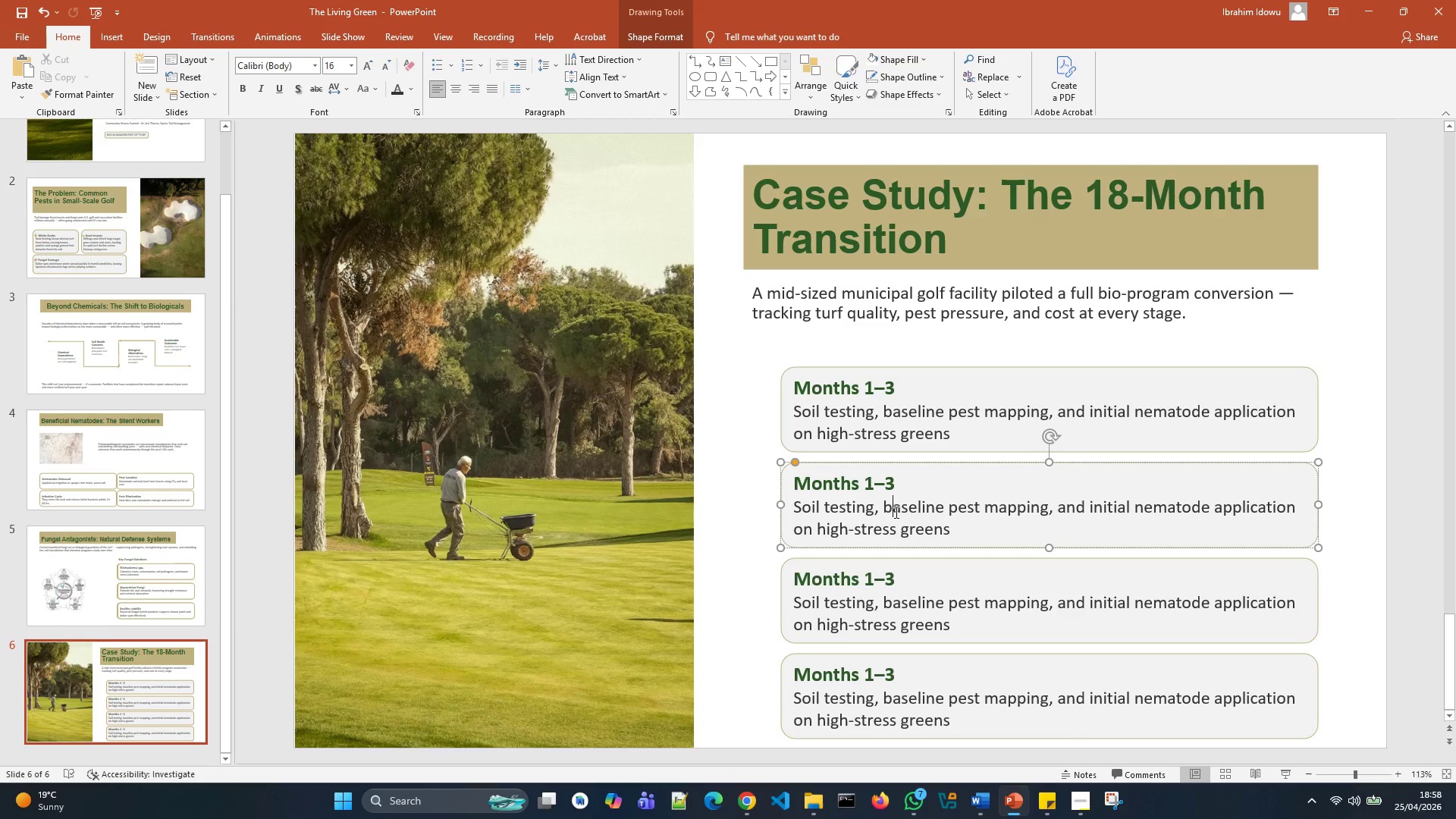 
key(Control+A)
 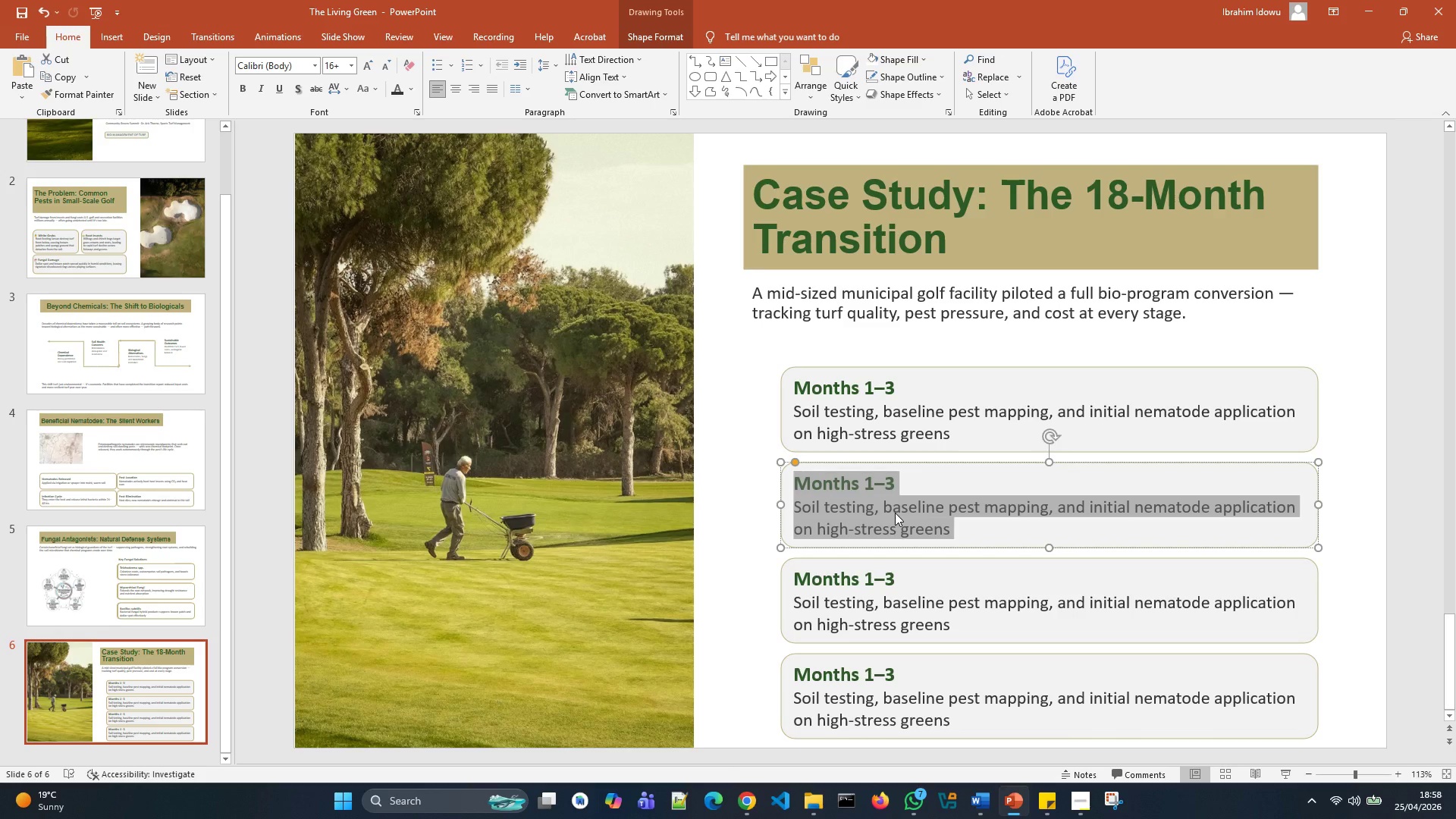 
key(Backspace)
 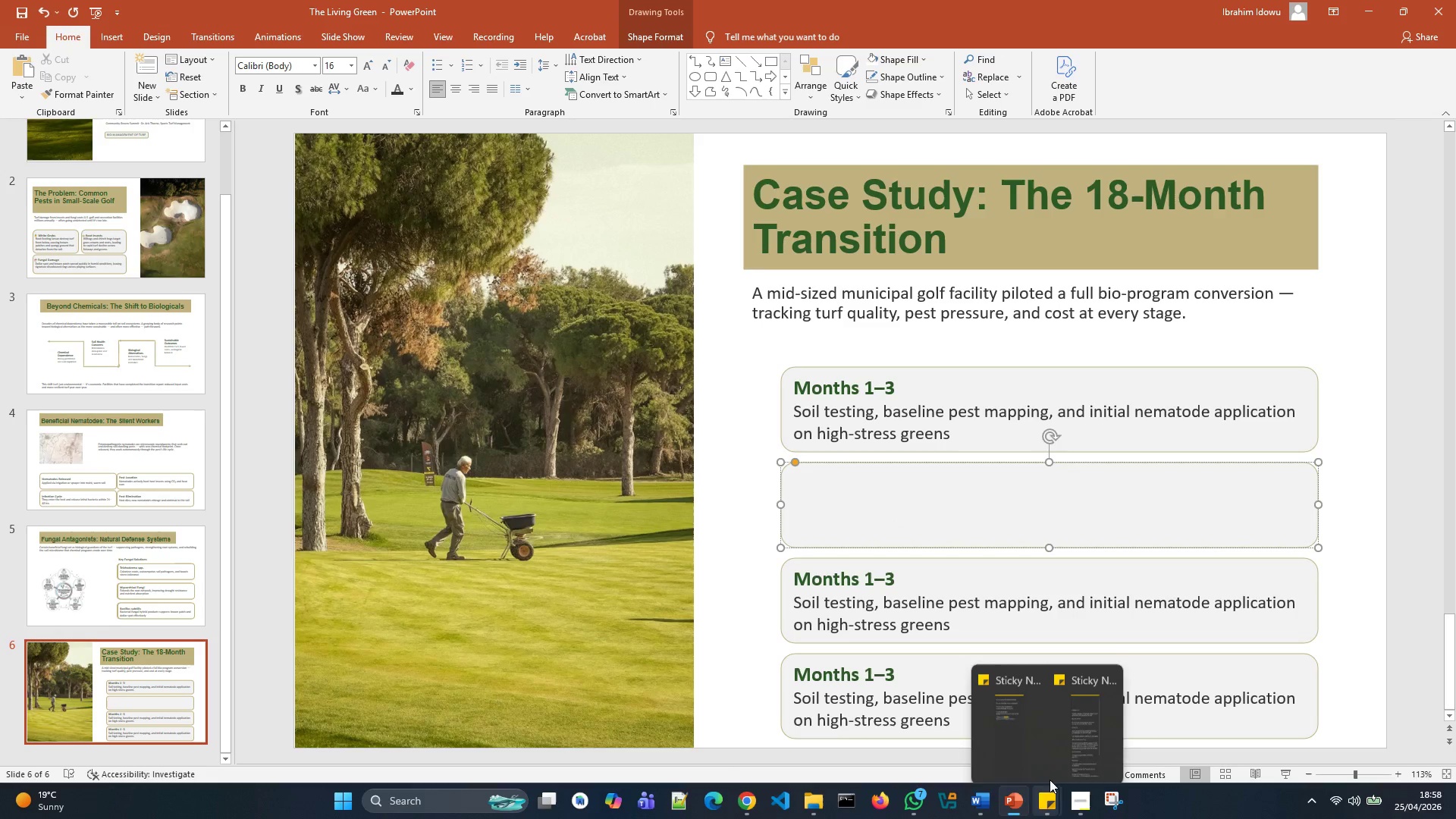 
left_click([1092, 733])
 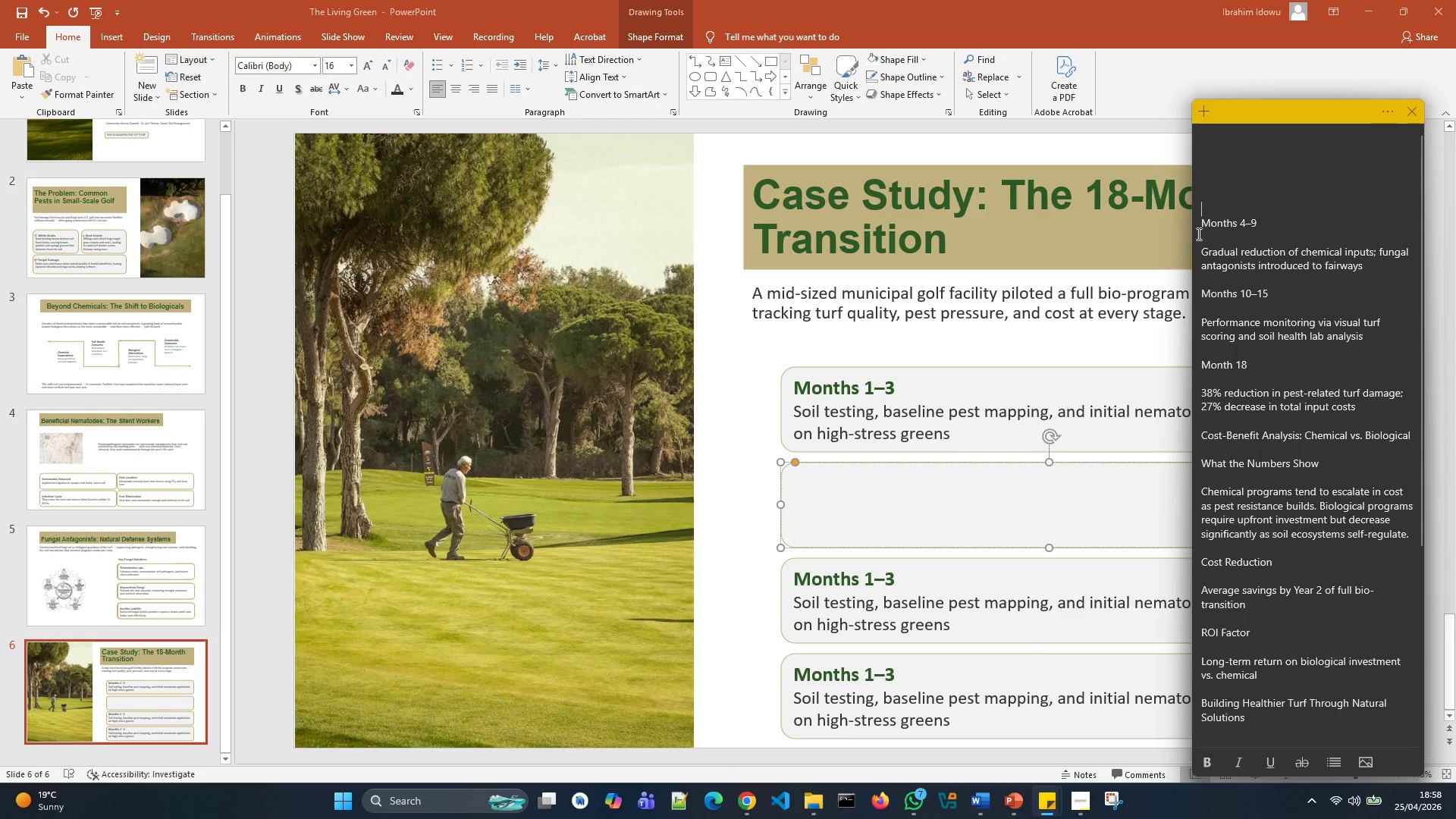 
left_click([1202, 236])
 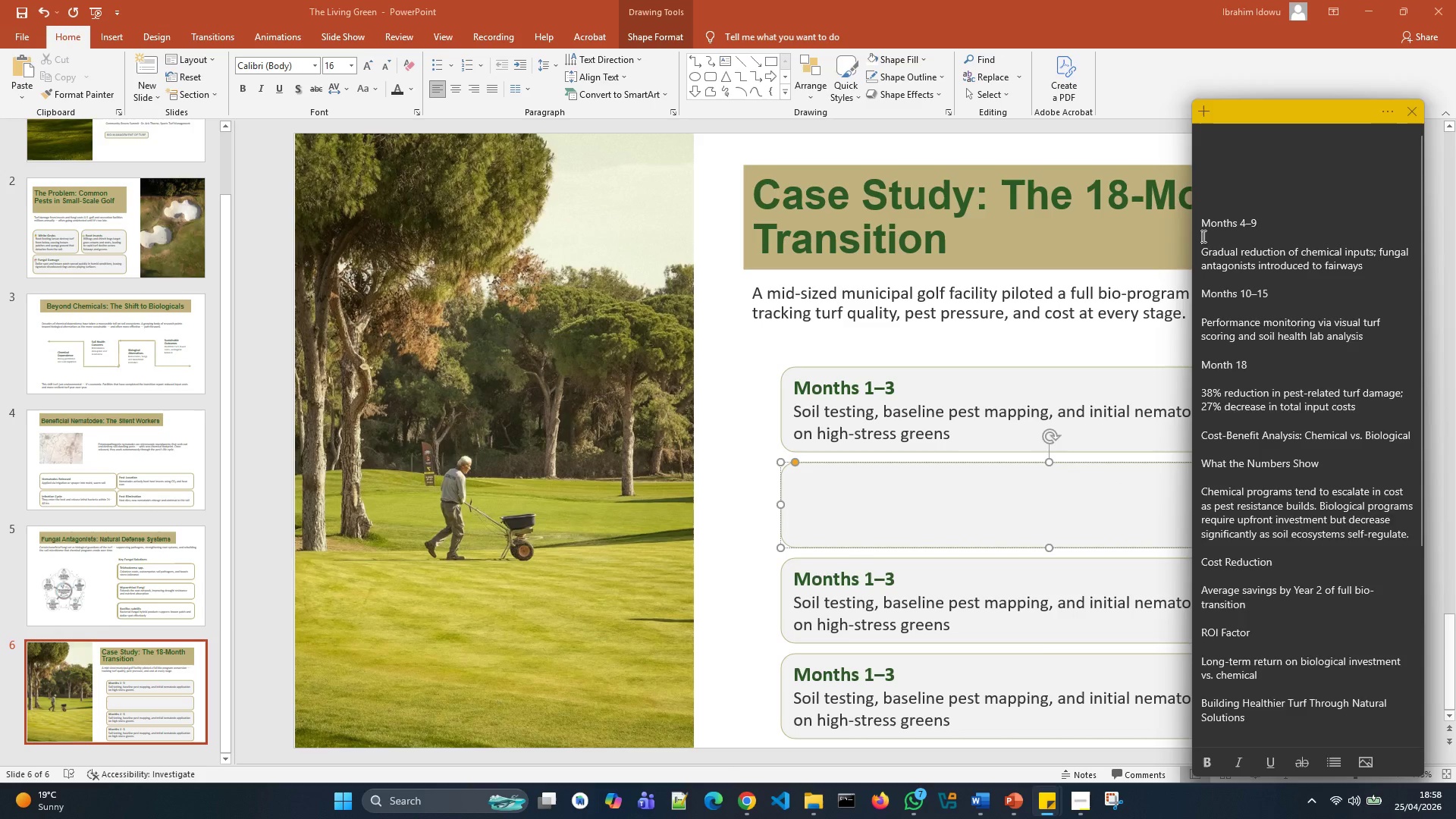 
key(Backspace)
 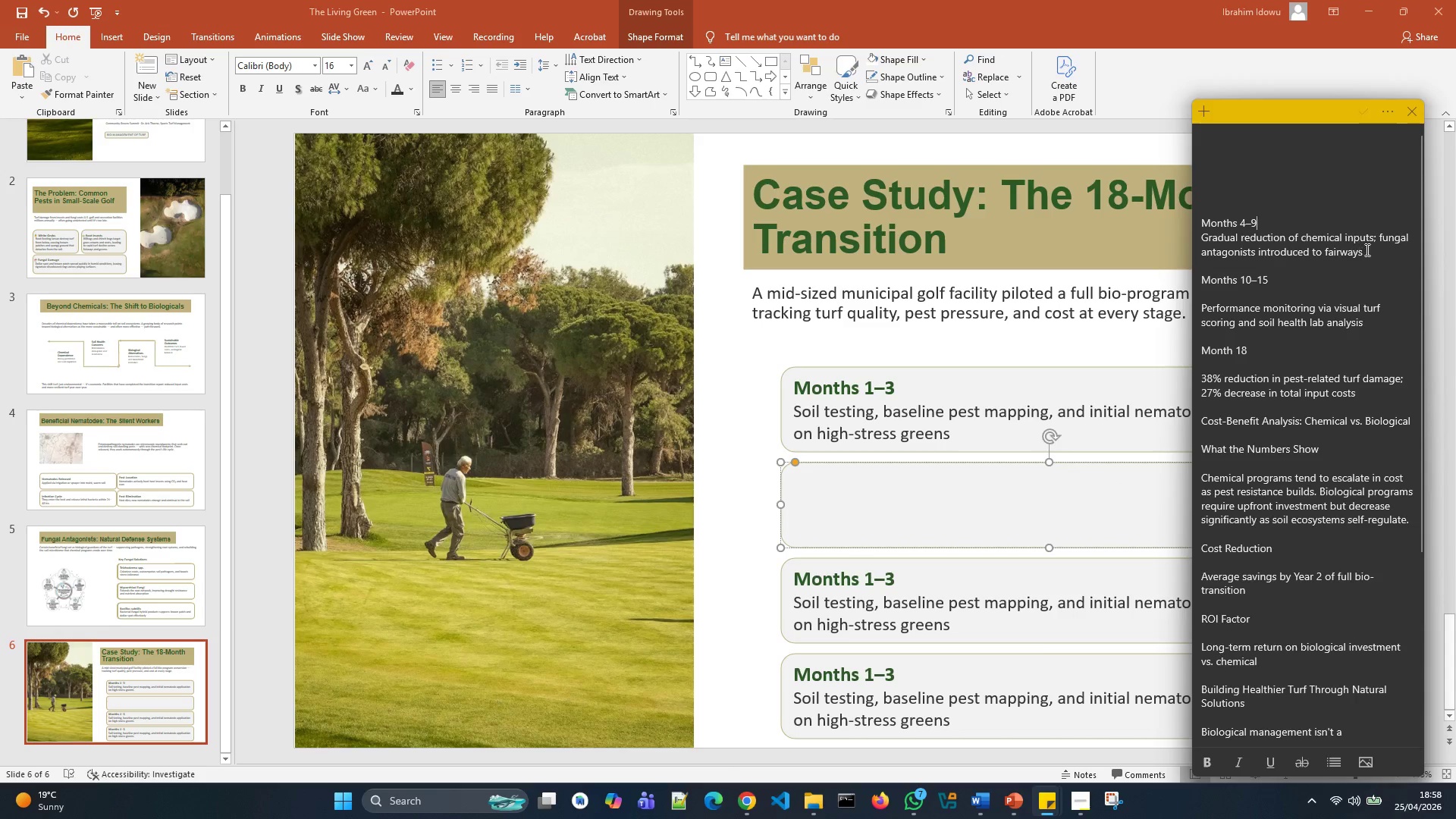 
left_click_drag(start_coordinate=[1370, 253], to_coordinate=[1200, 196])
 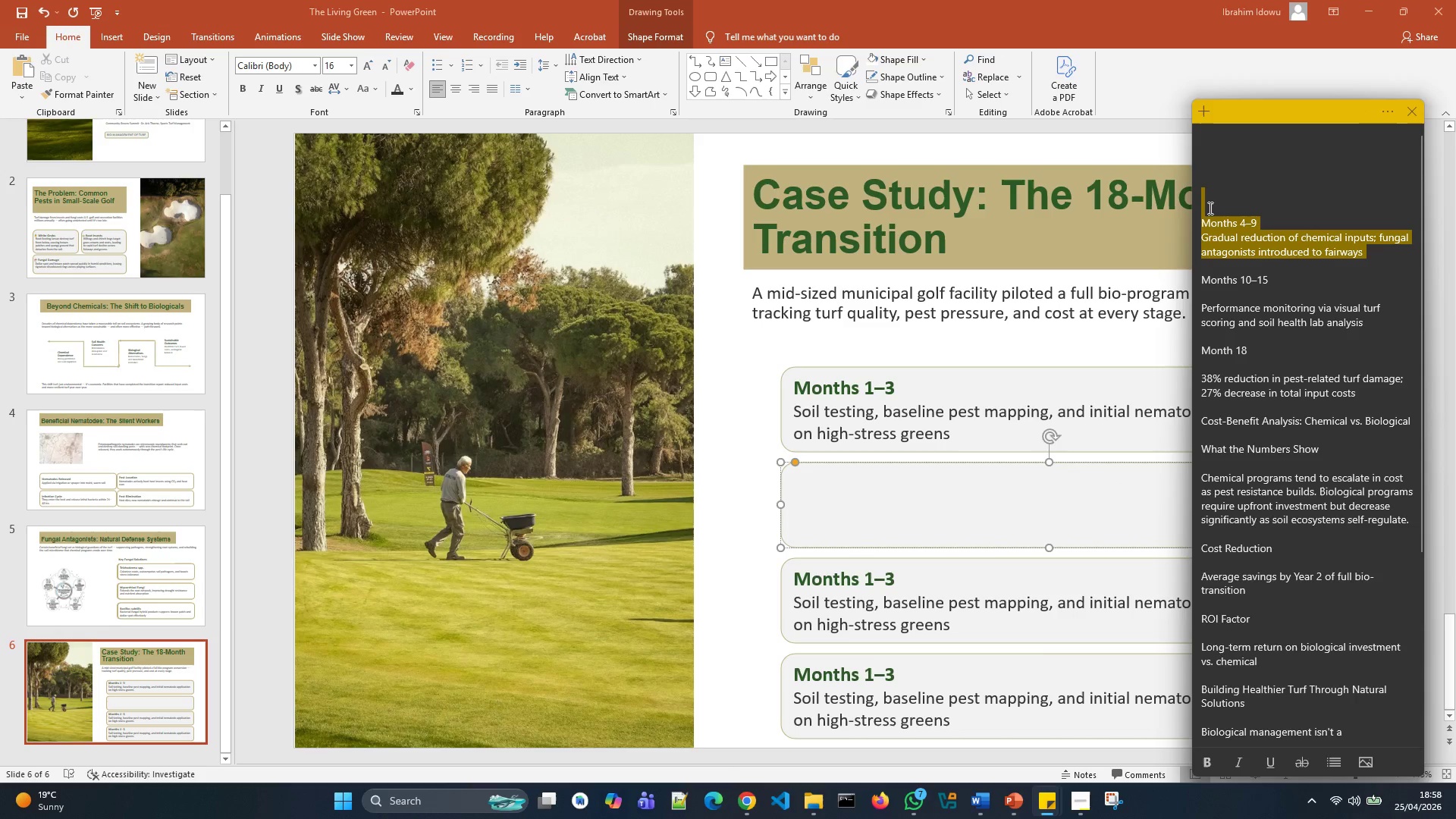 
key(Control+X)
 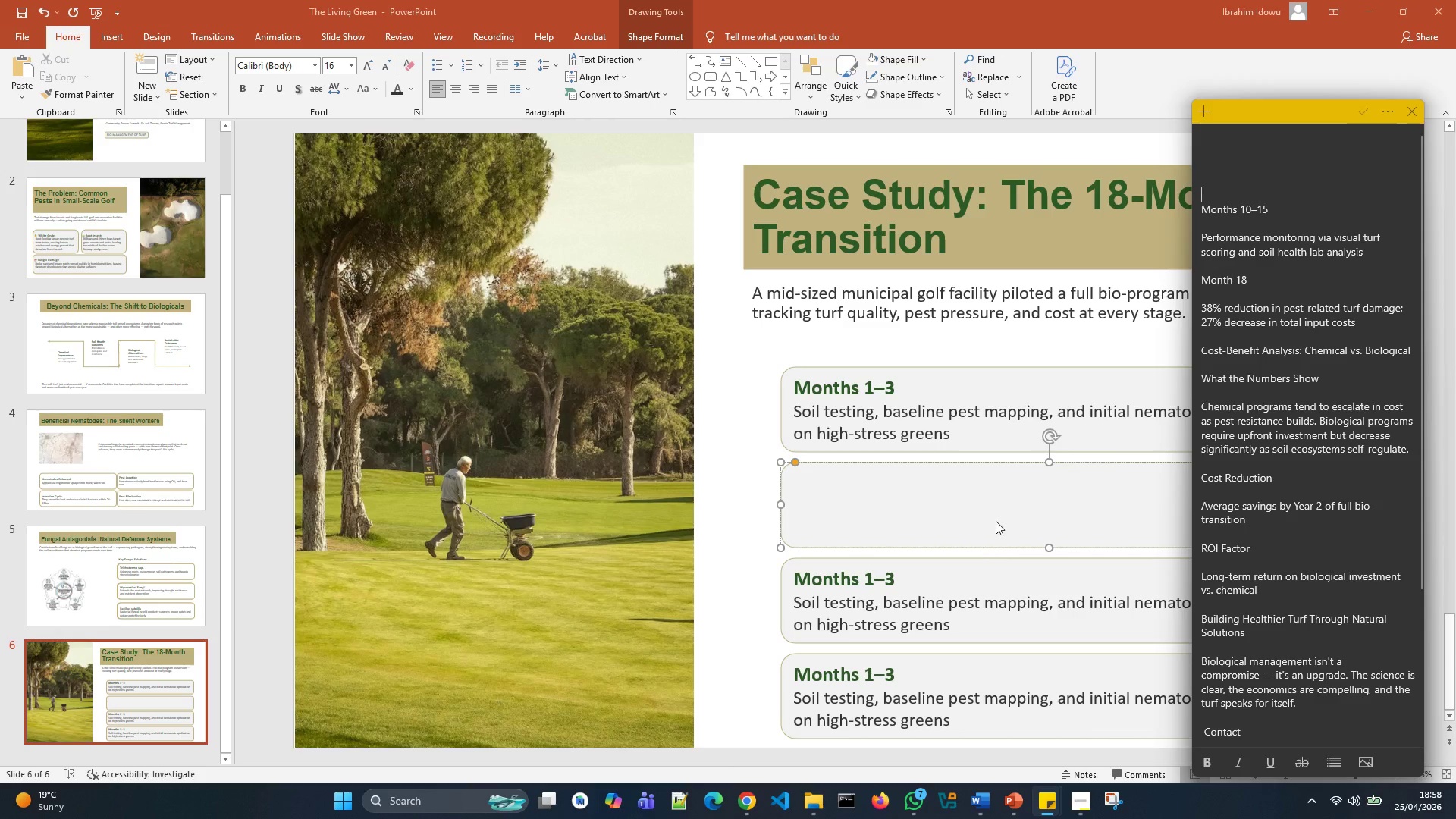 
left_click([999, 506])
 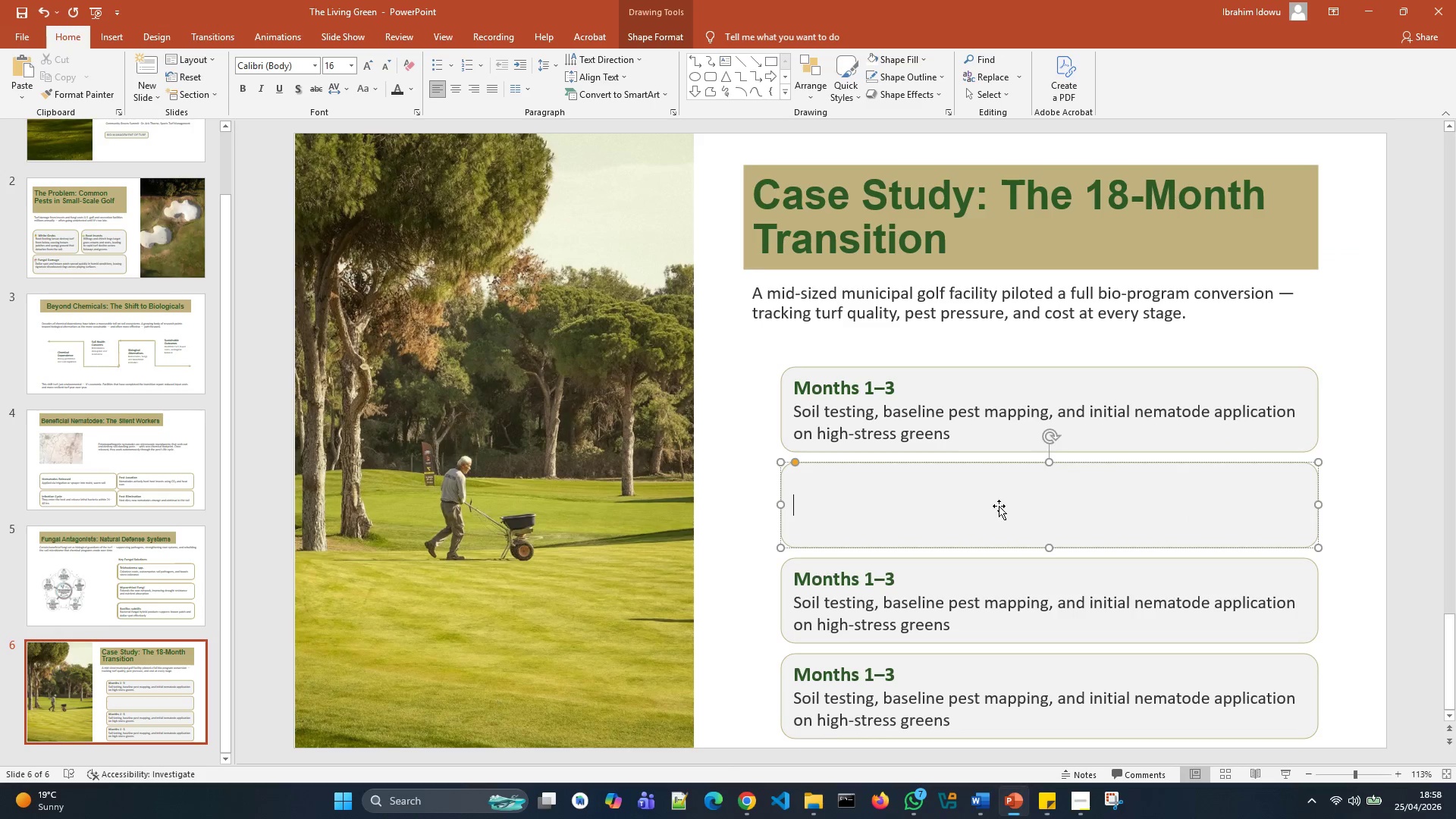 
key(Control+V)
 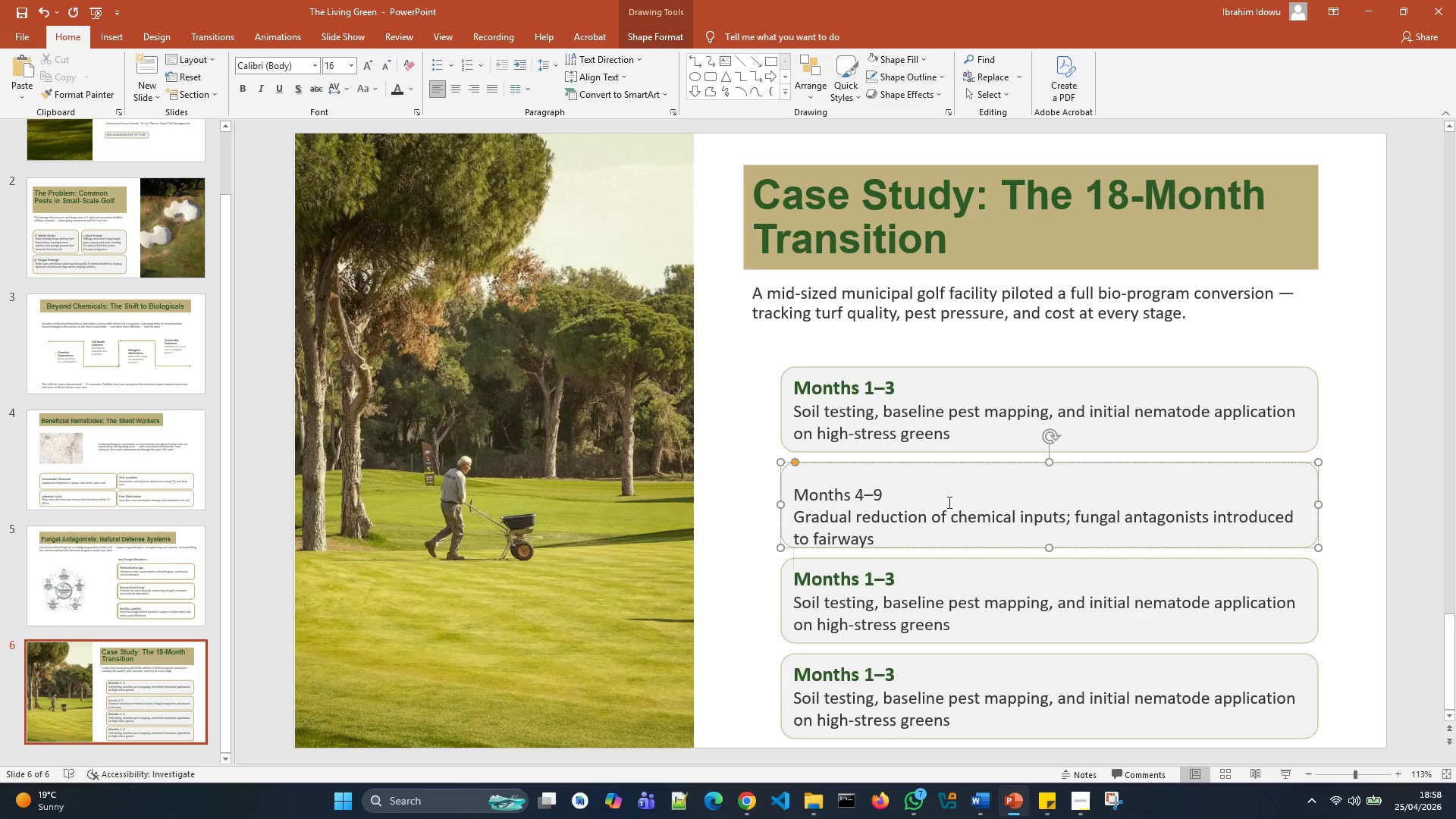 
key(Backspace)
 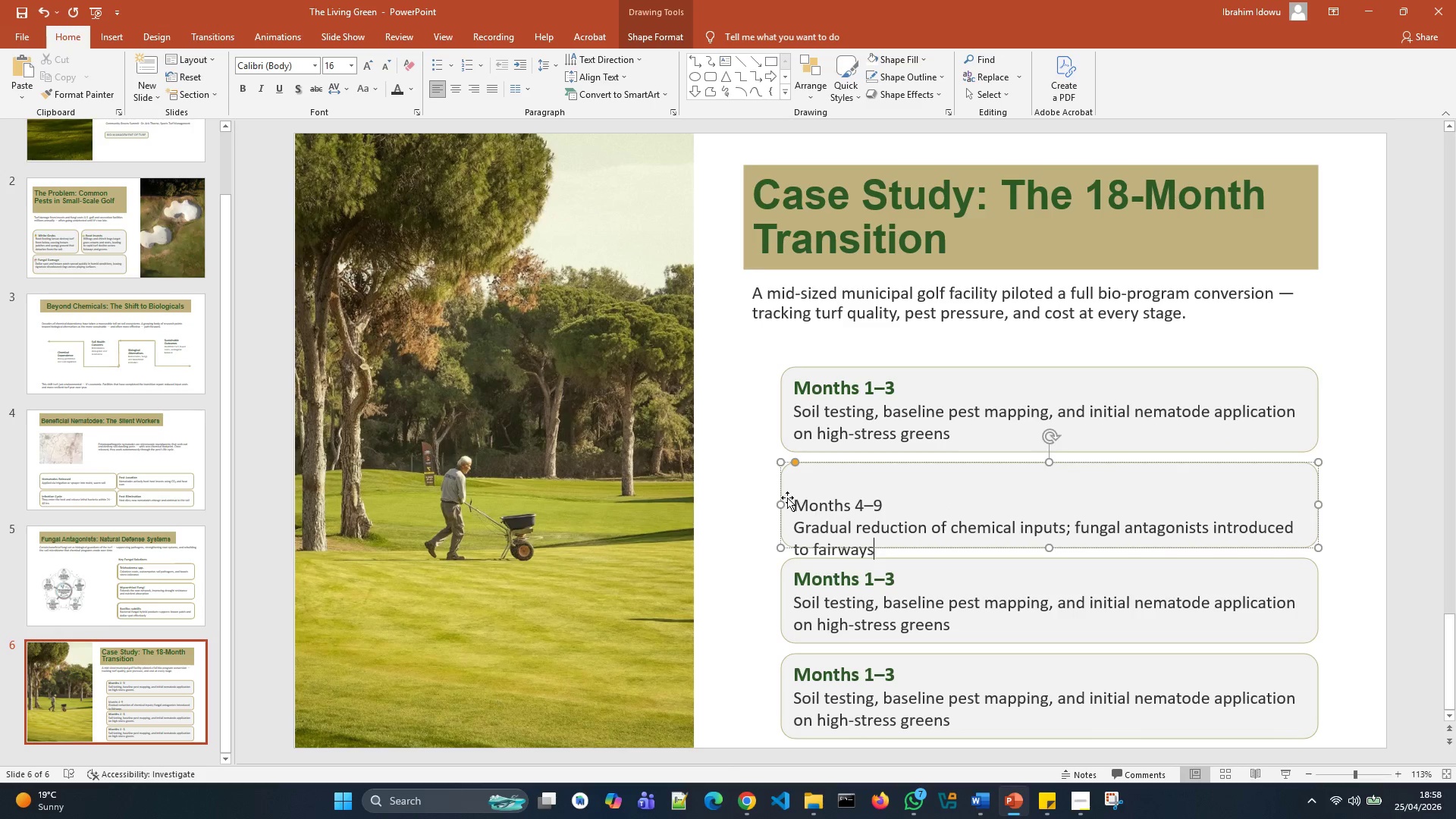 
left_click([793, 500])
 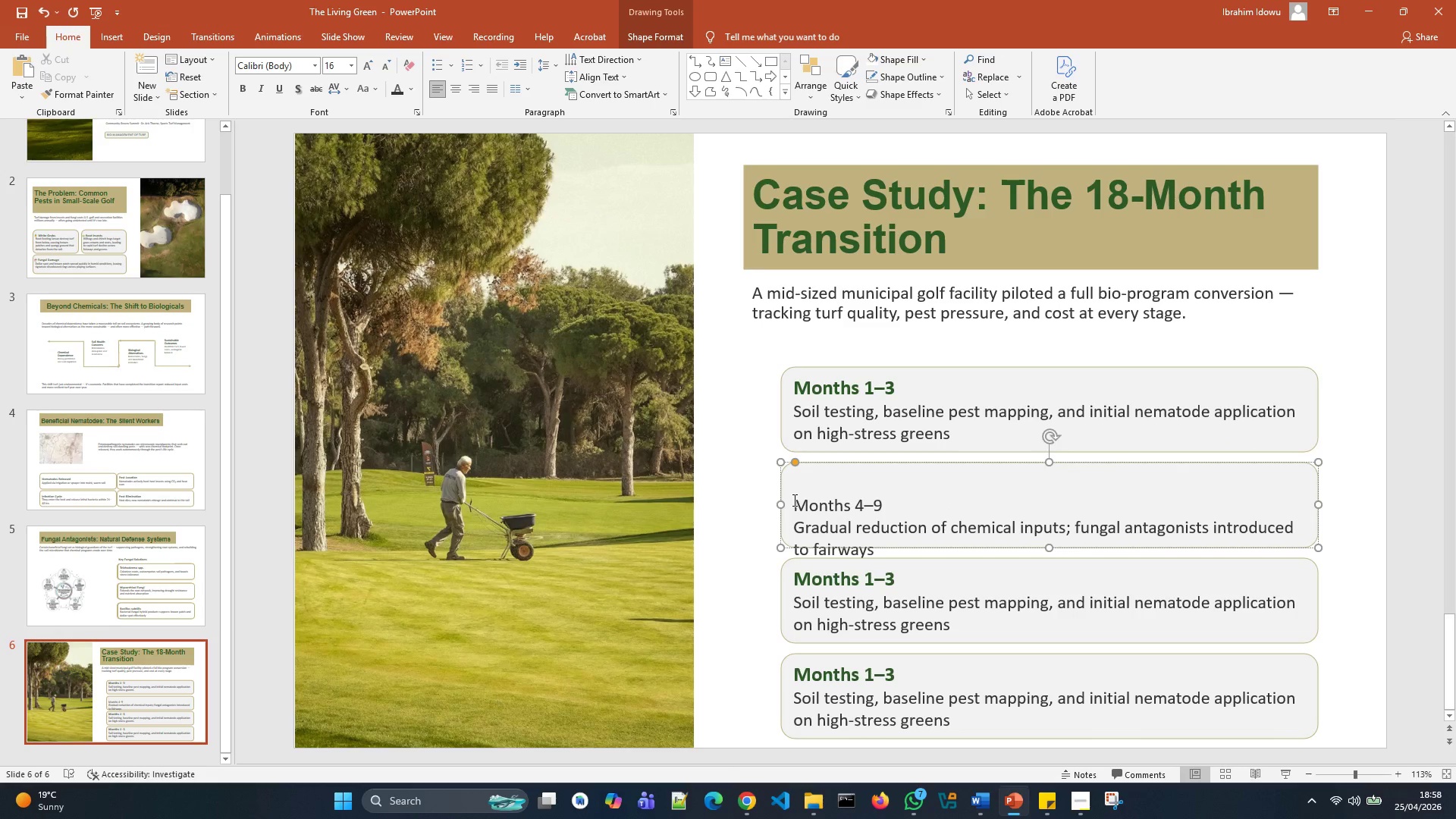 
key(Backspace)
 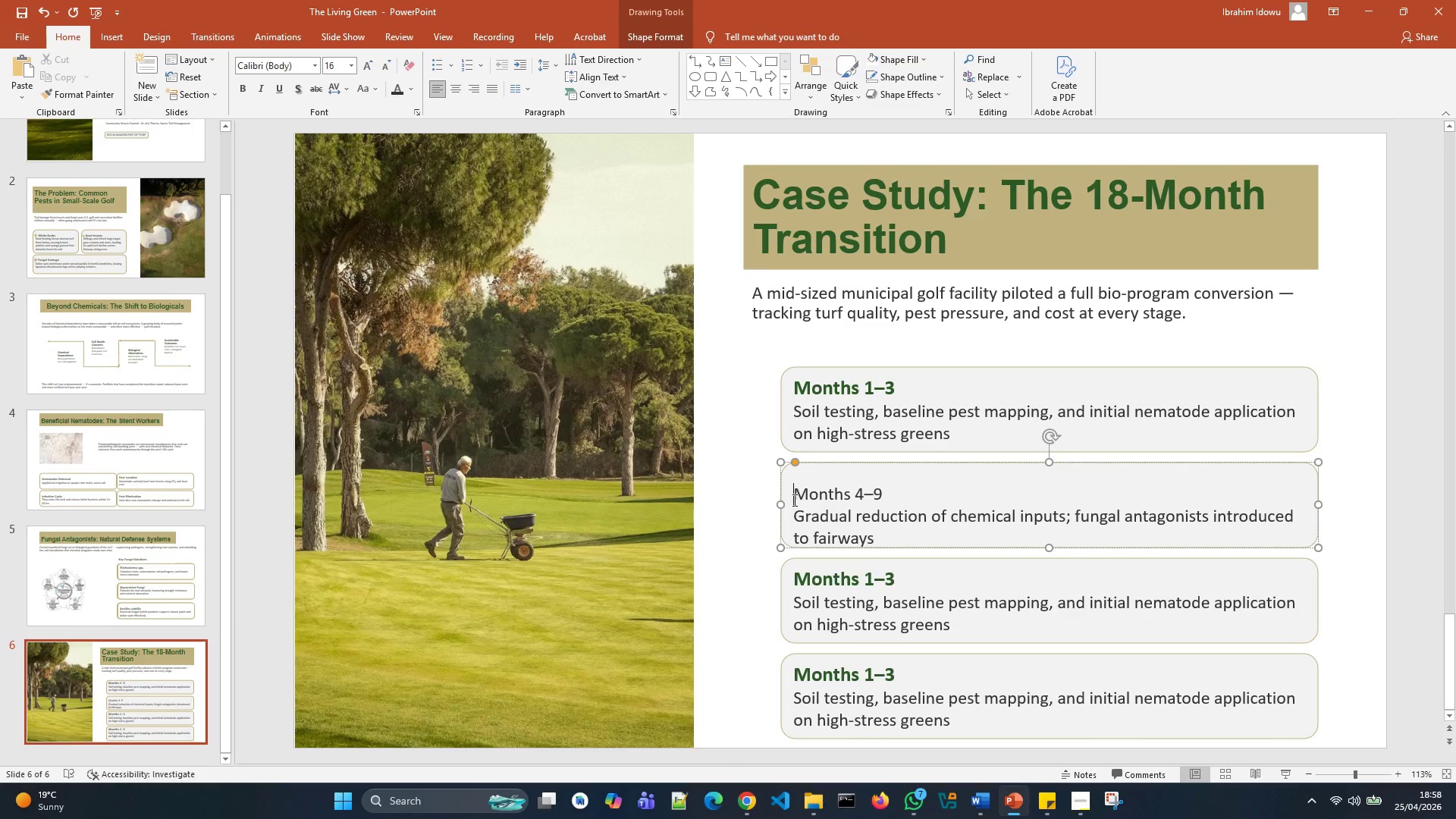 
key(Backspace)
 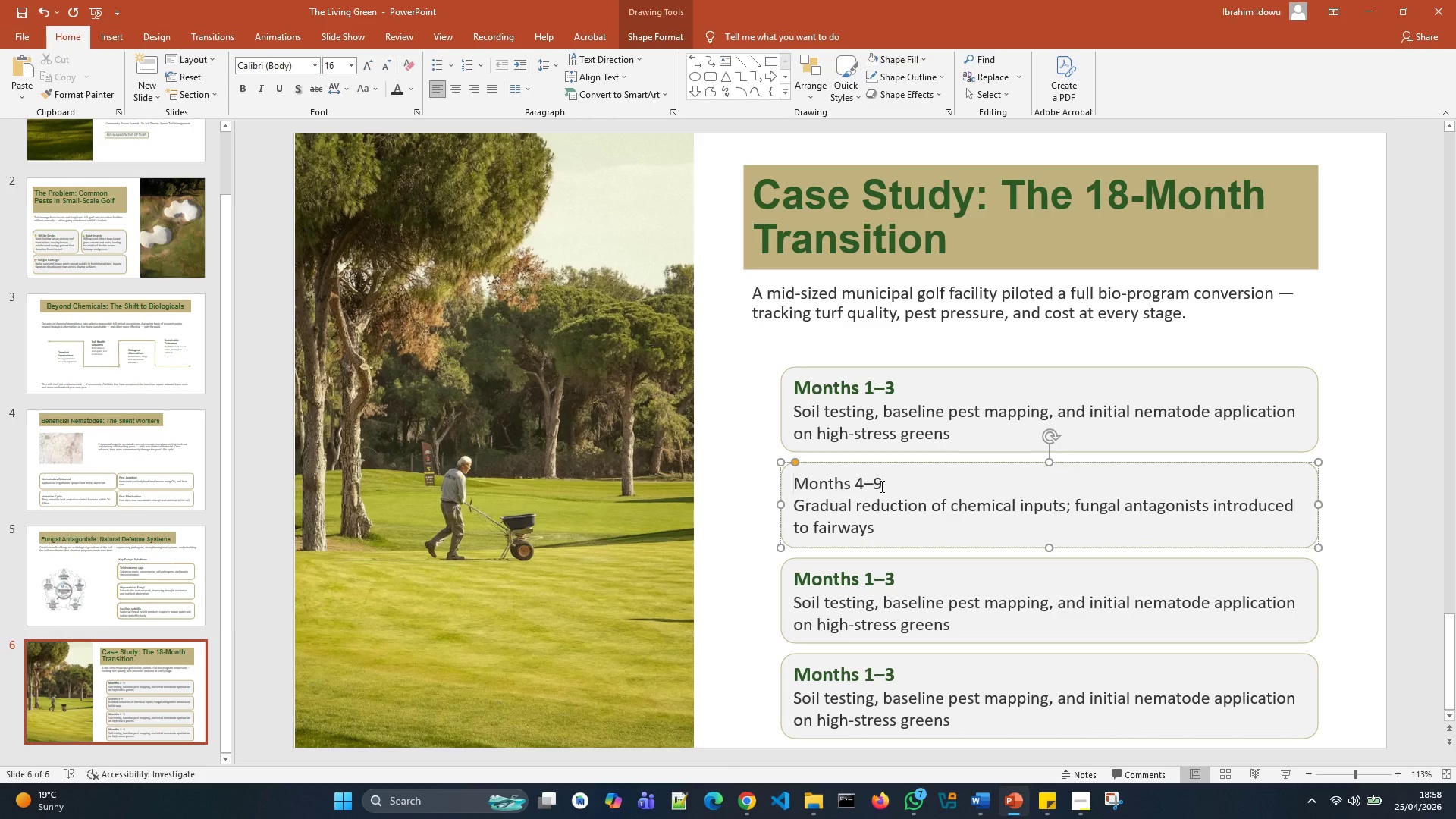 
left_click_drag(start_coordinate=[891, 484], to_coordinate=[801, 482])
 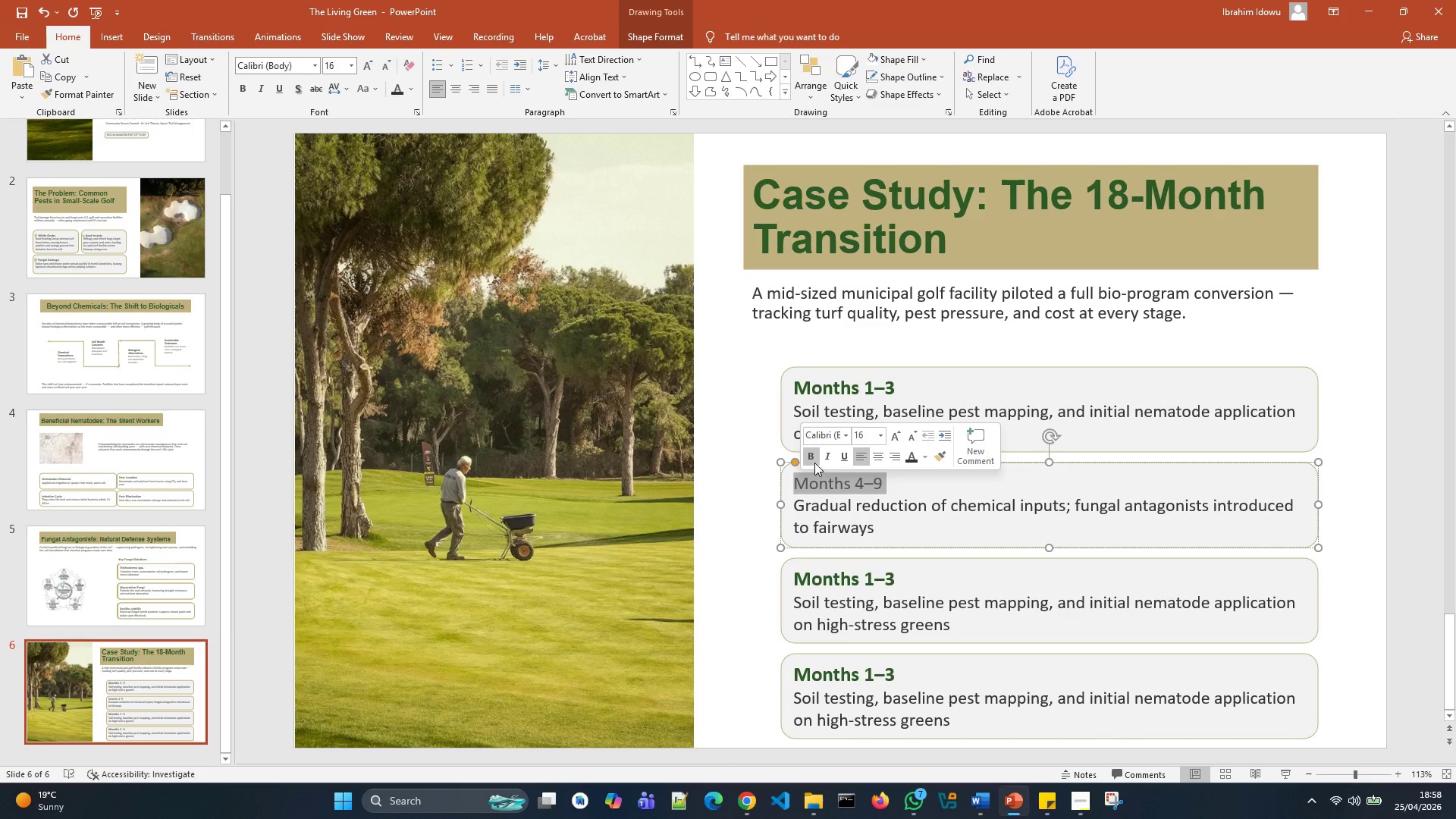 
left_click([814, 463])
 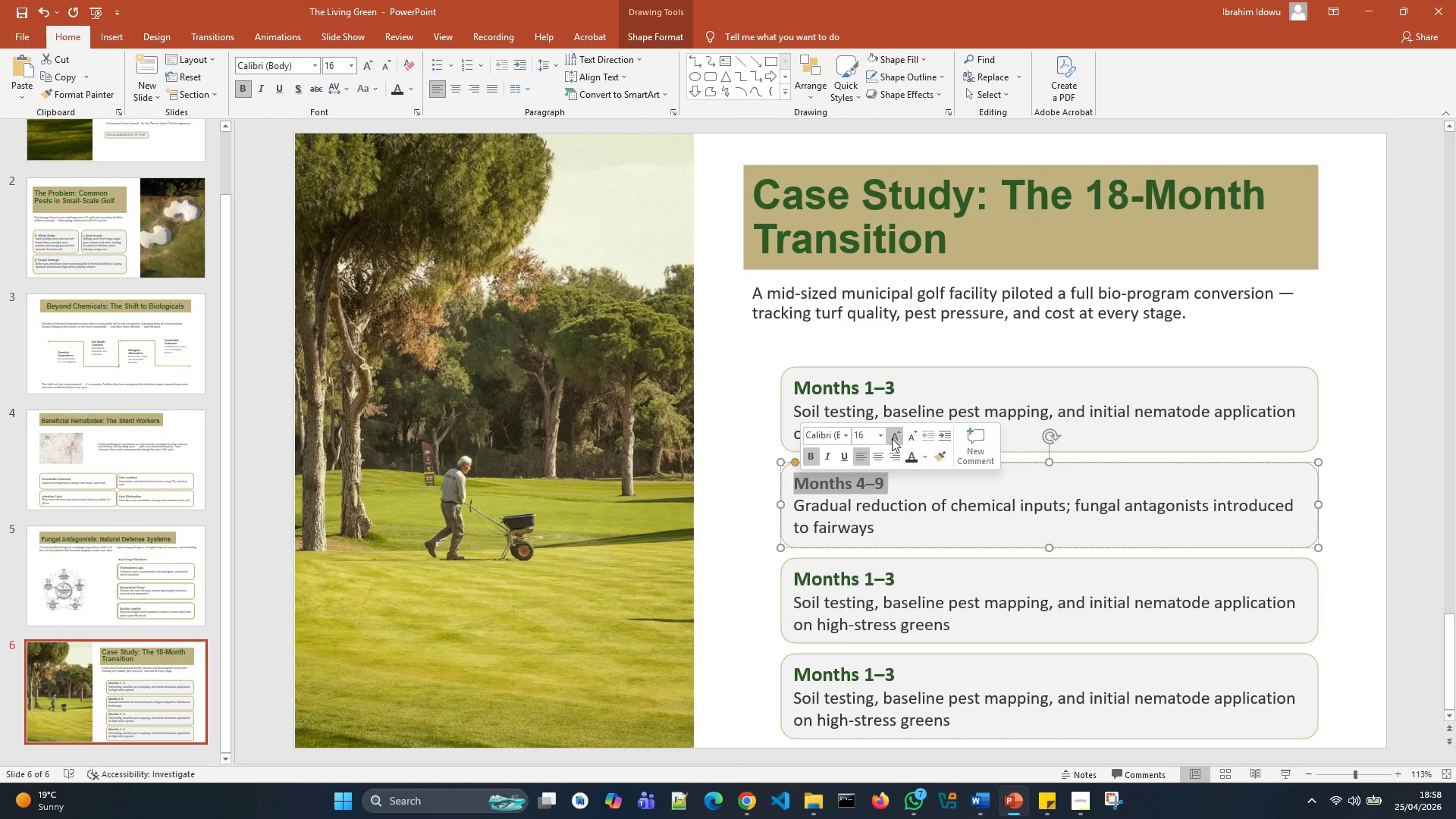 
left_click([892, 438])
 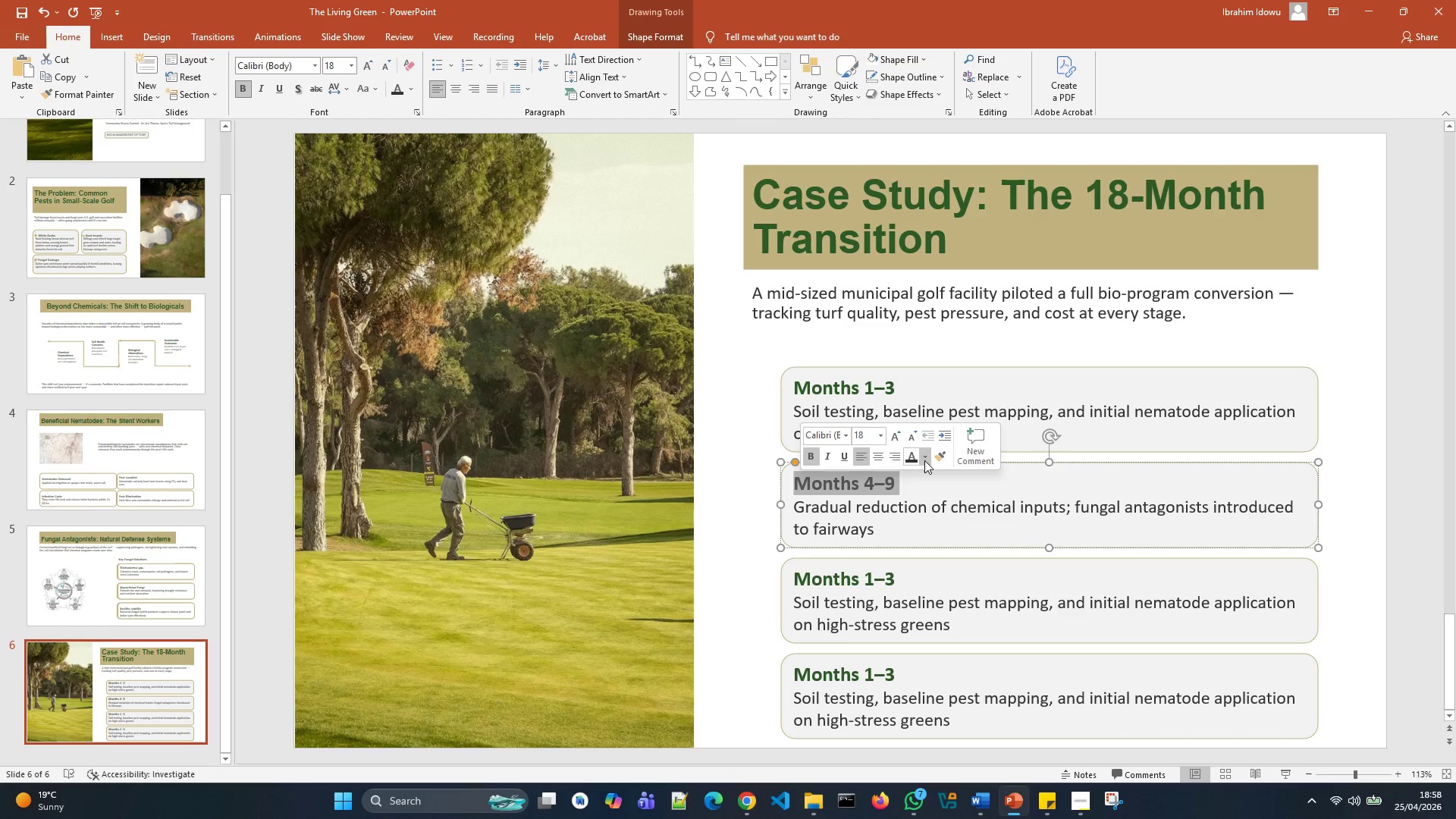 
left_click([924, 460])
 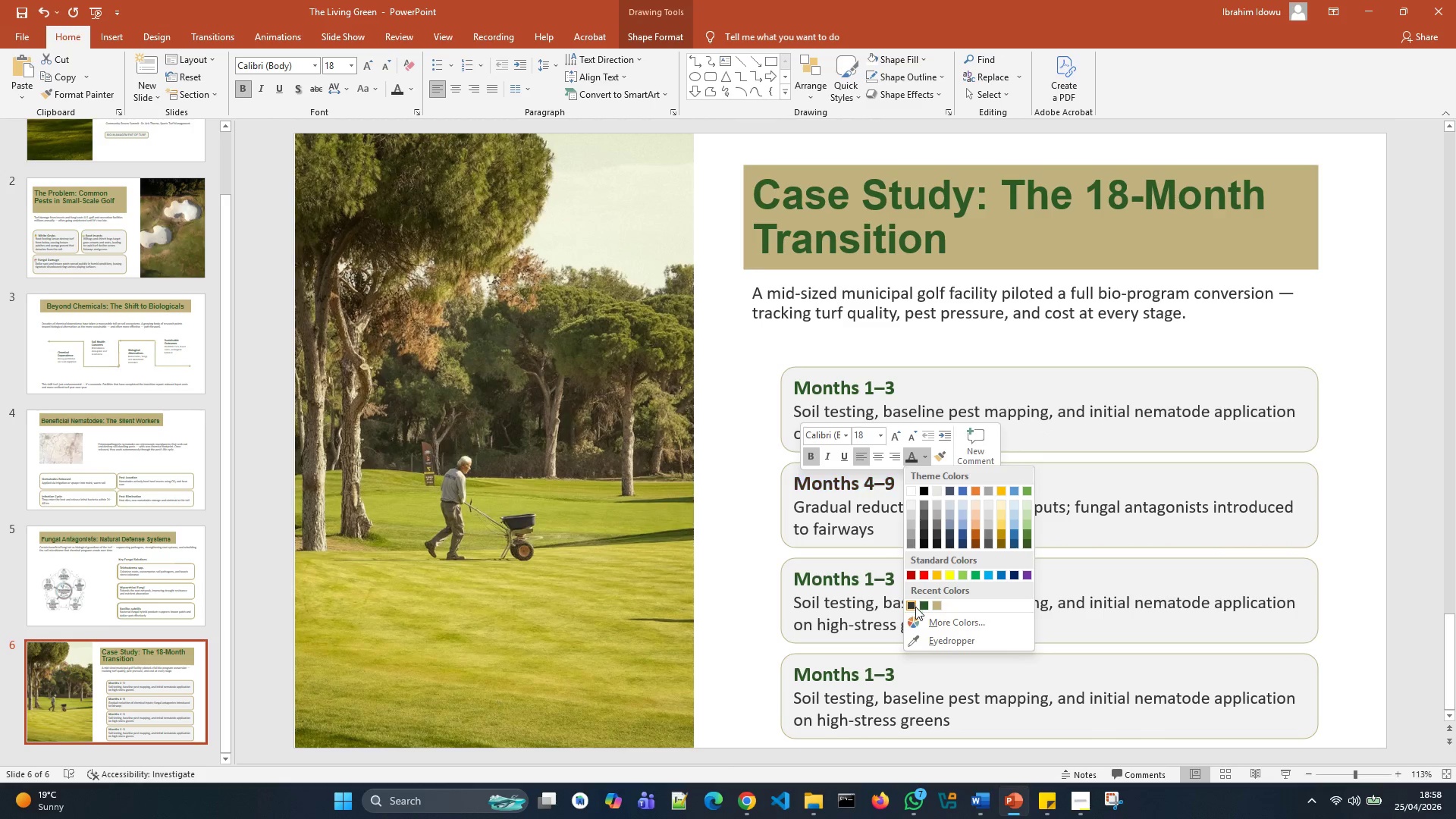 
left_click([921, 607])
 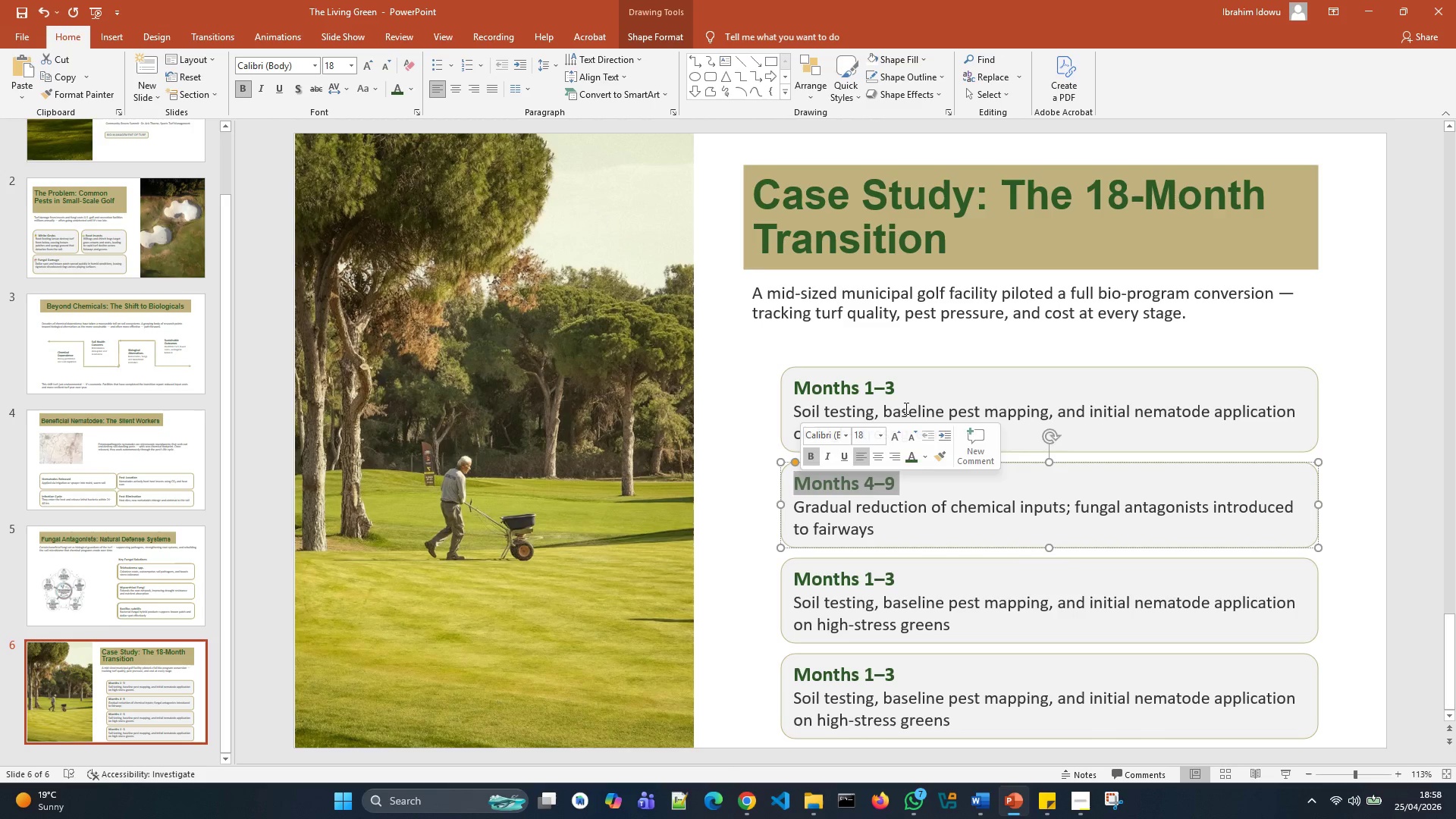 
left_click([907, 394])
 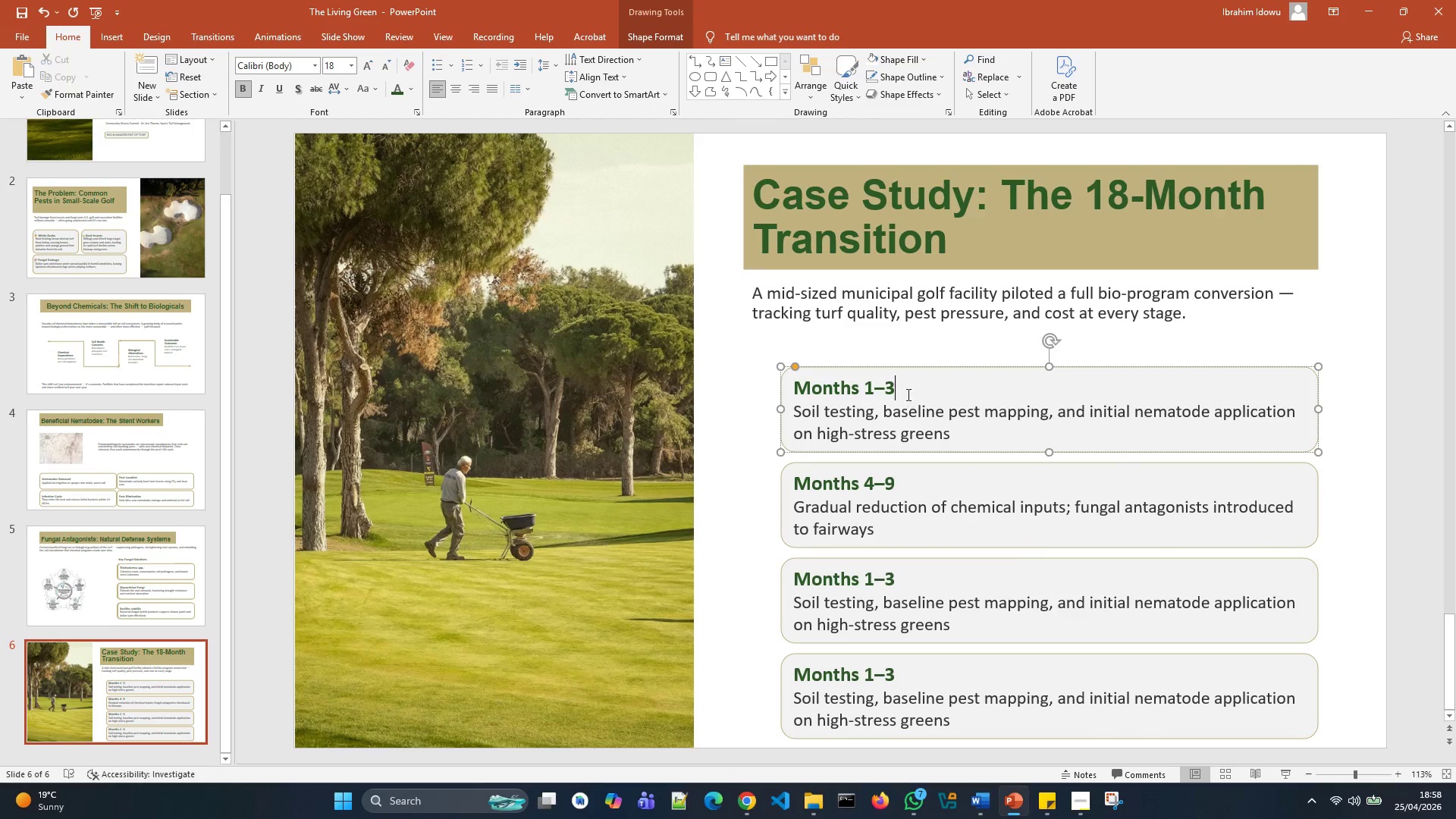 
left_click_drag(start_coordinate=[907, 394], to_coordinate=[833, 390])
 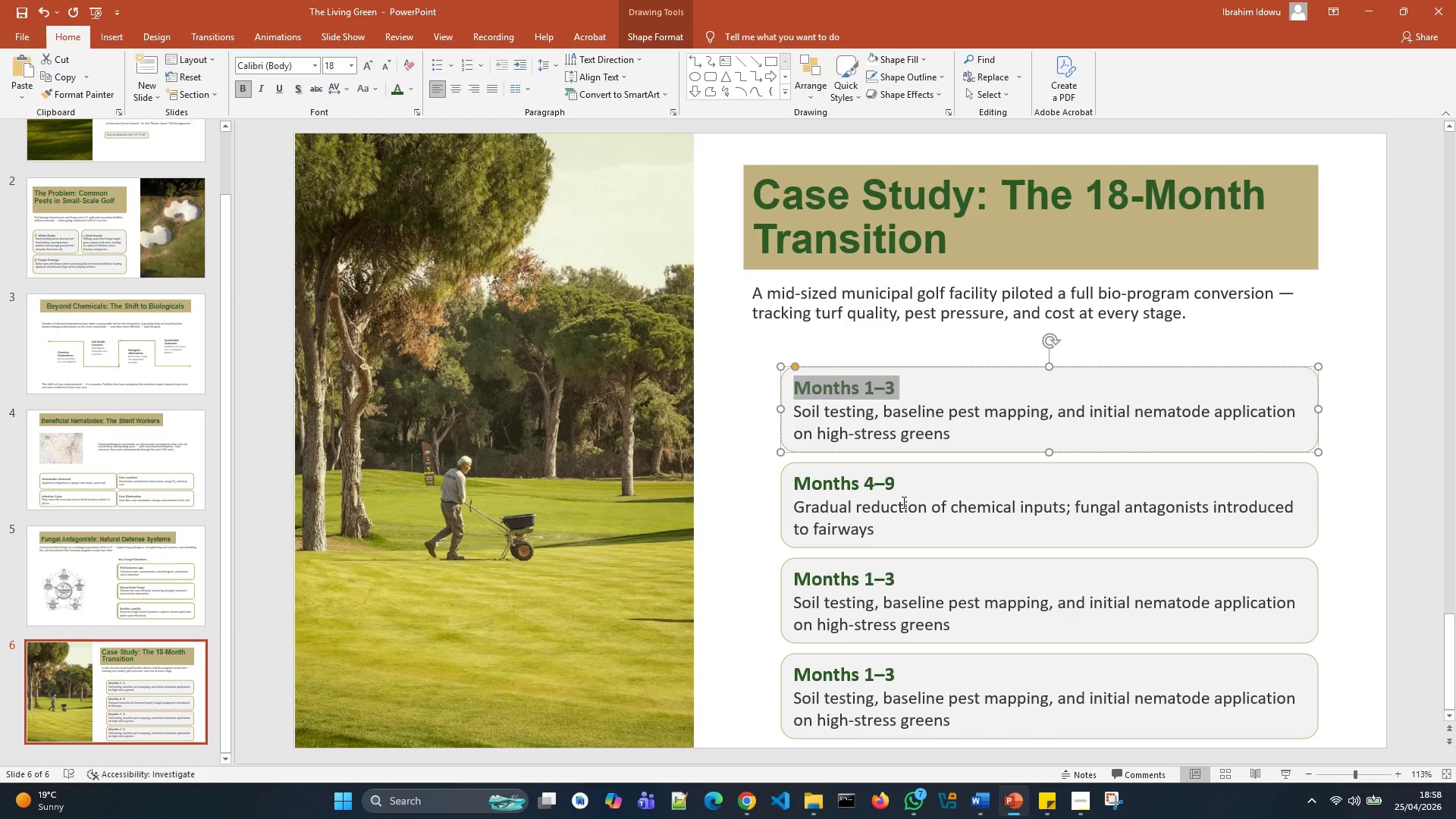 
left_click([908, 485])
 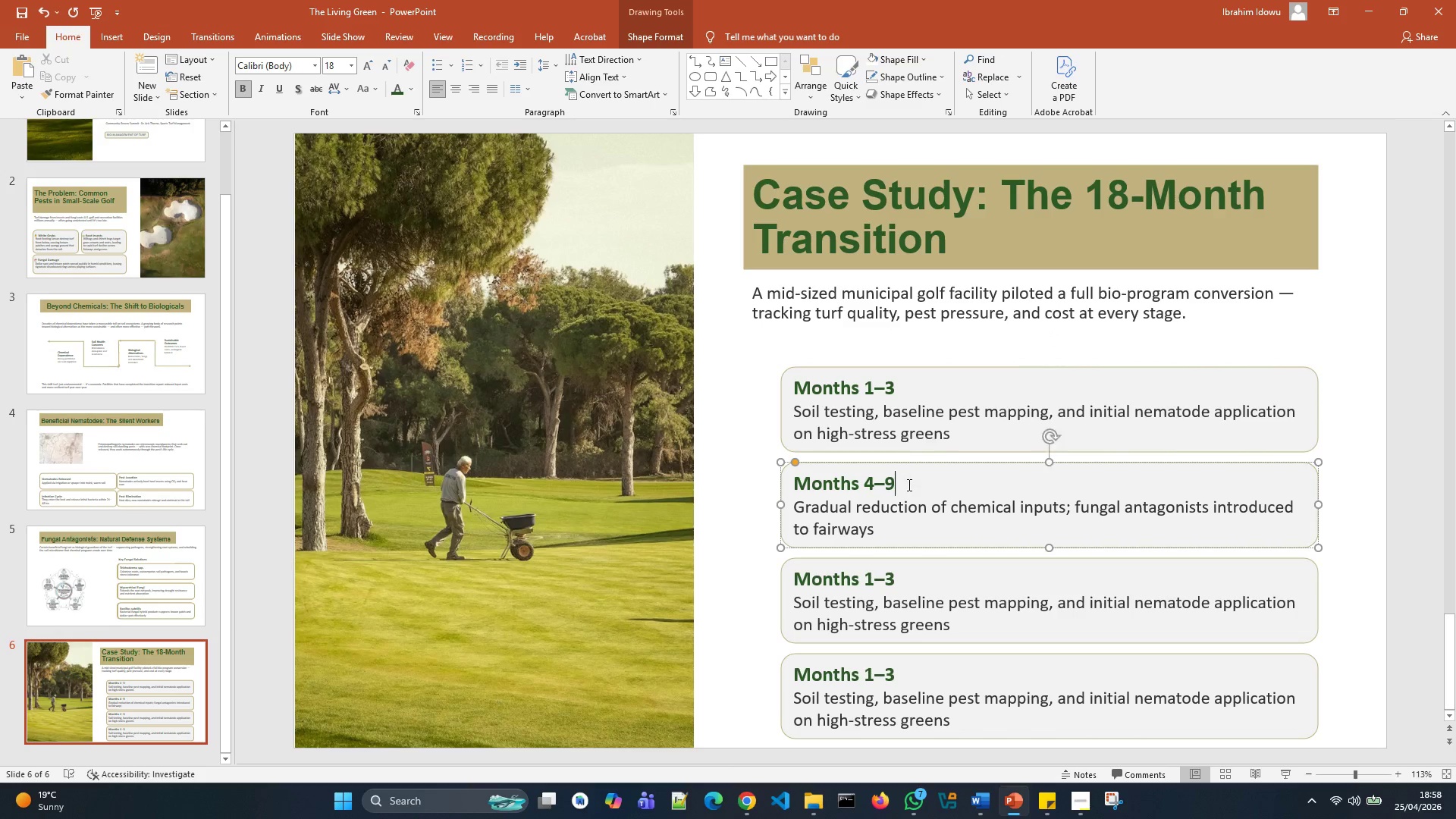 
left_click_drag(start_coordinate=[908, 485], to_coordinate=[839, 482])
 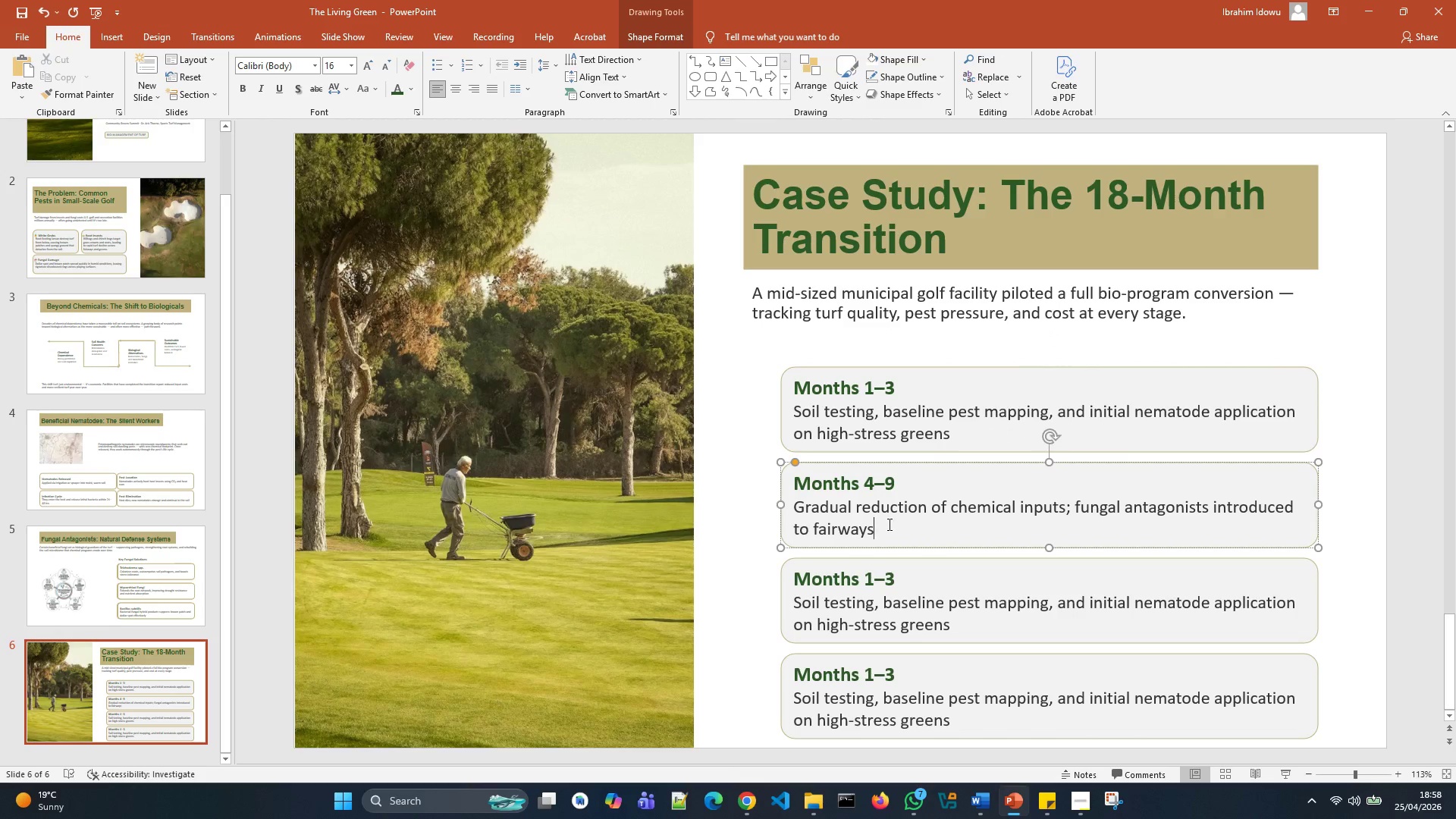 
wait(5.72)
 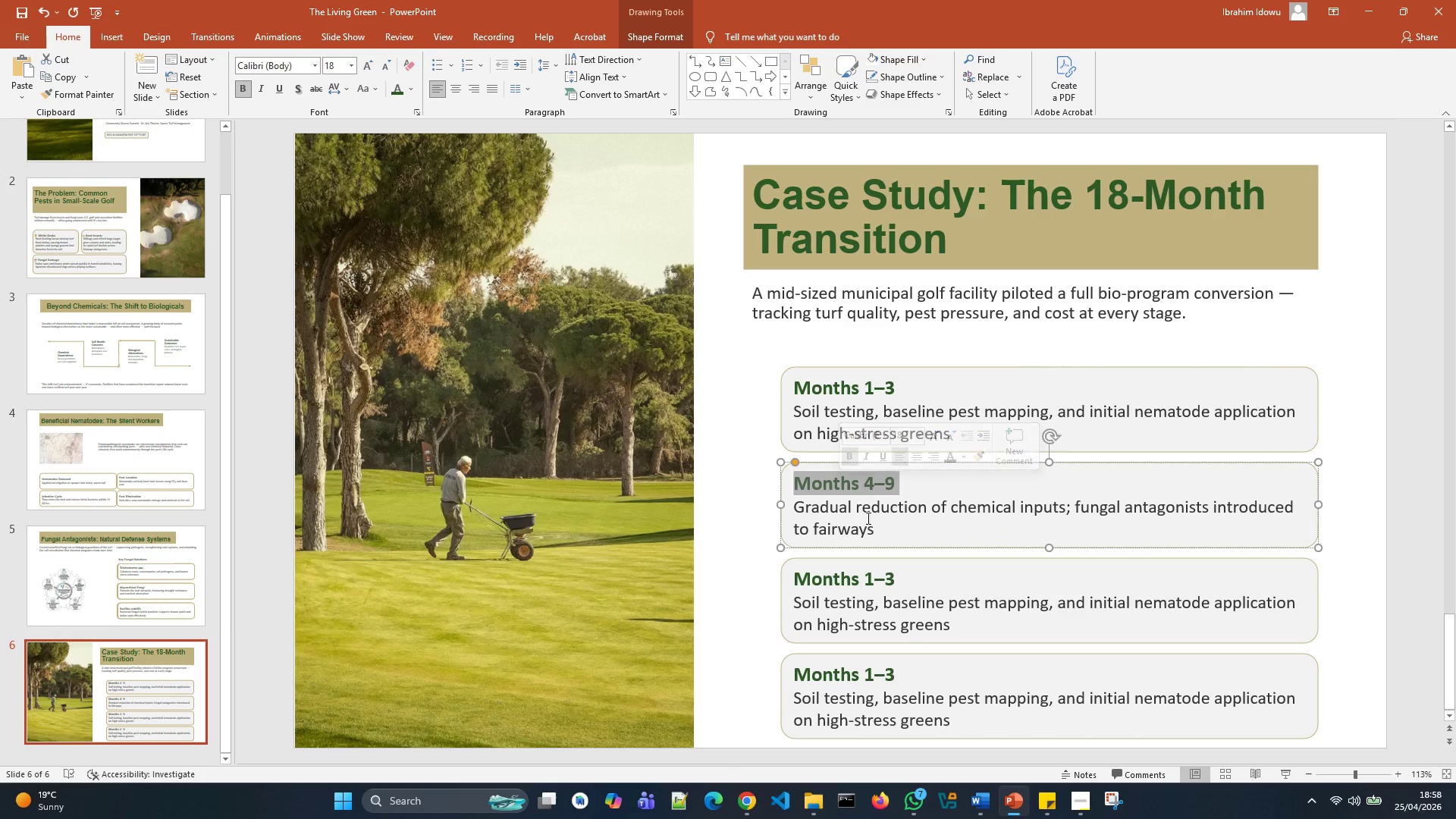 
left_click([896, 579])
 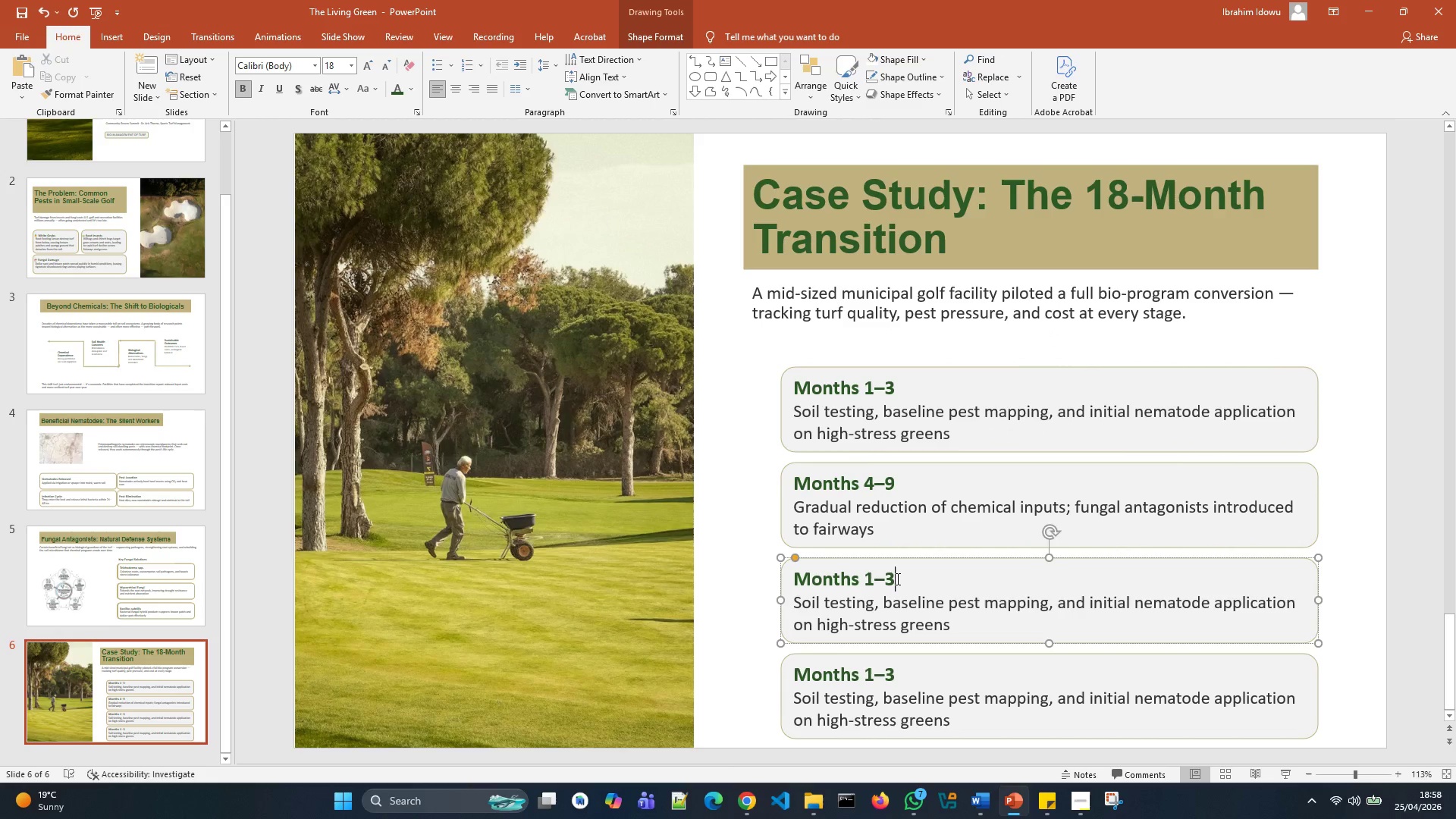 
key(Control+A)
 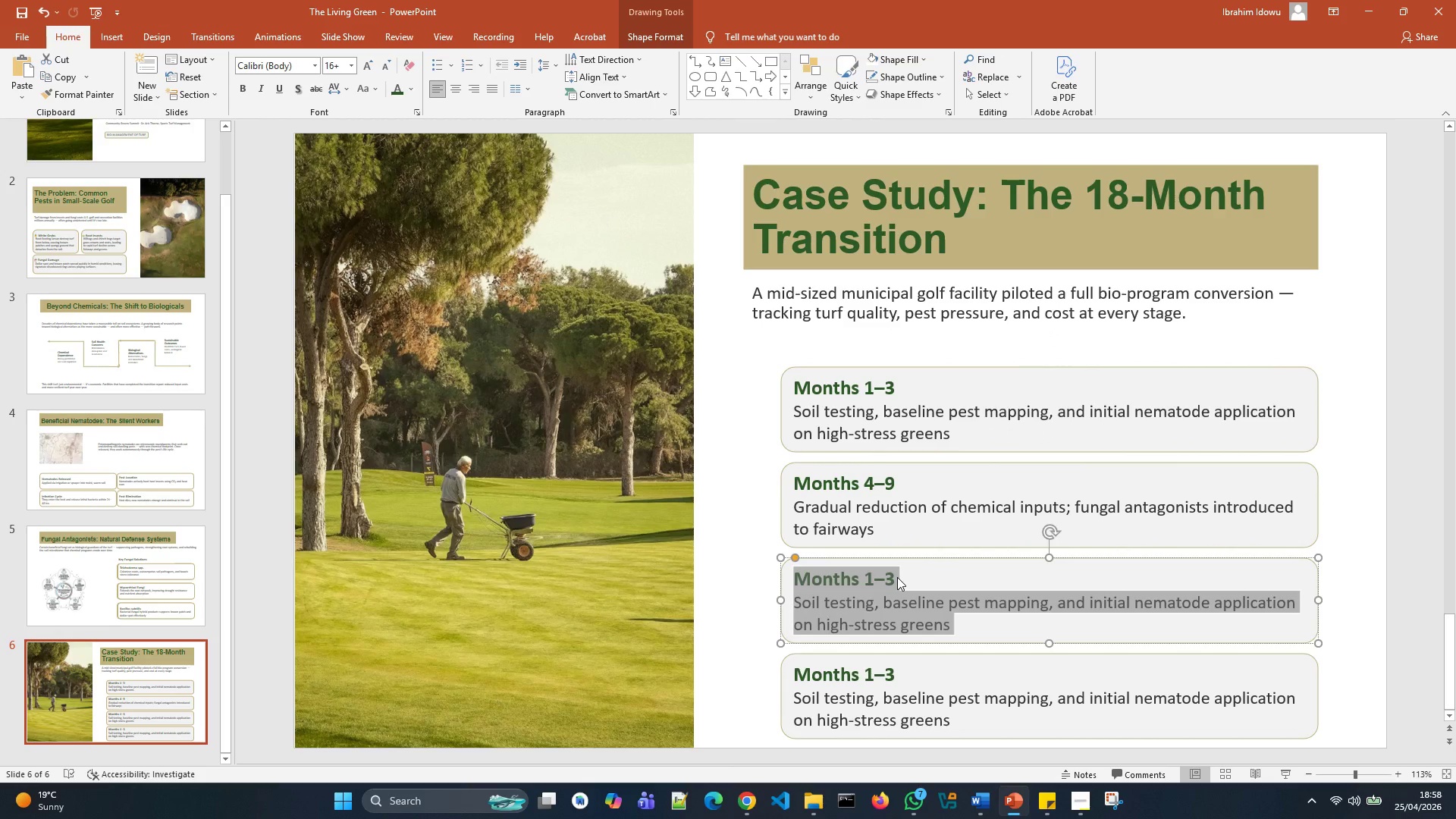 
key(Backspace)
 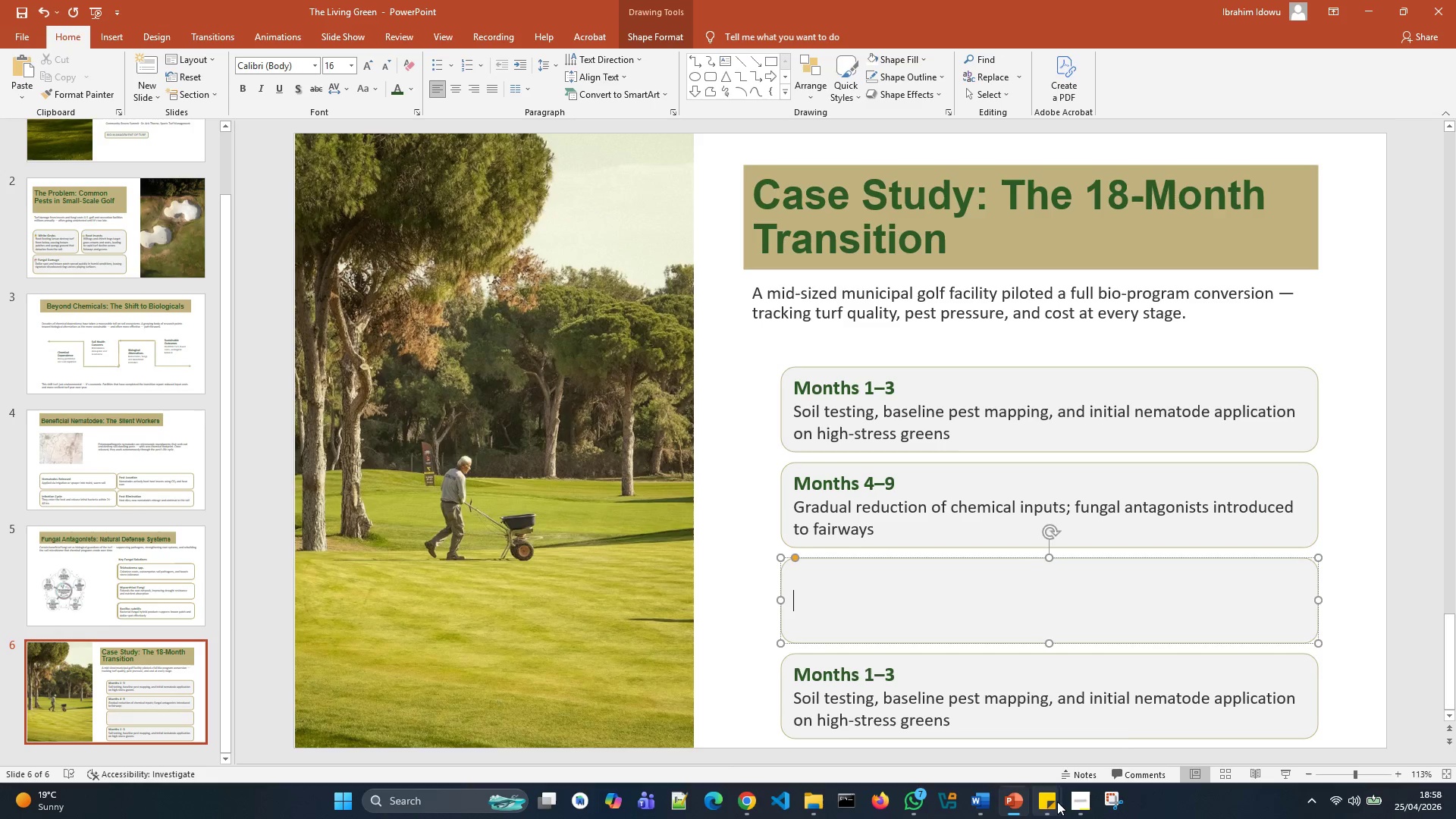 
left_click([1091, 711])
 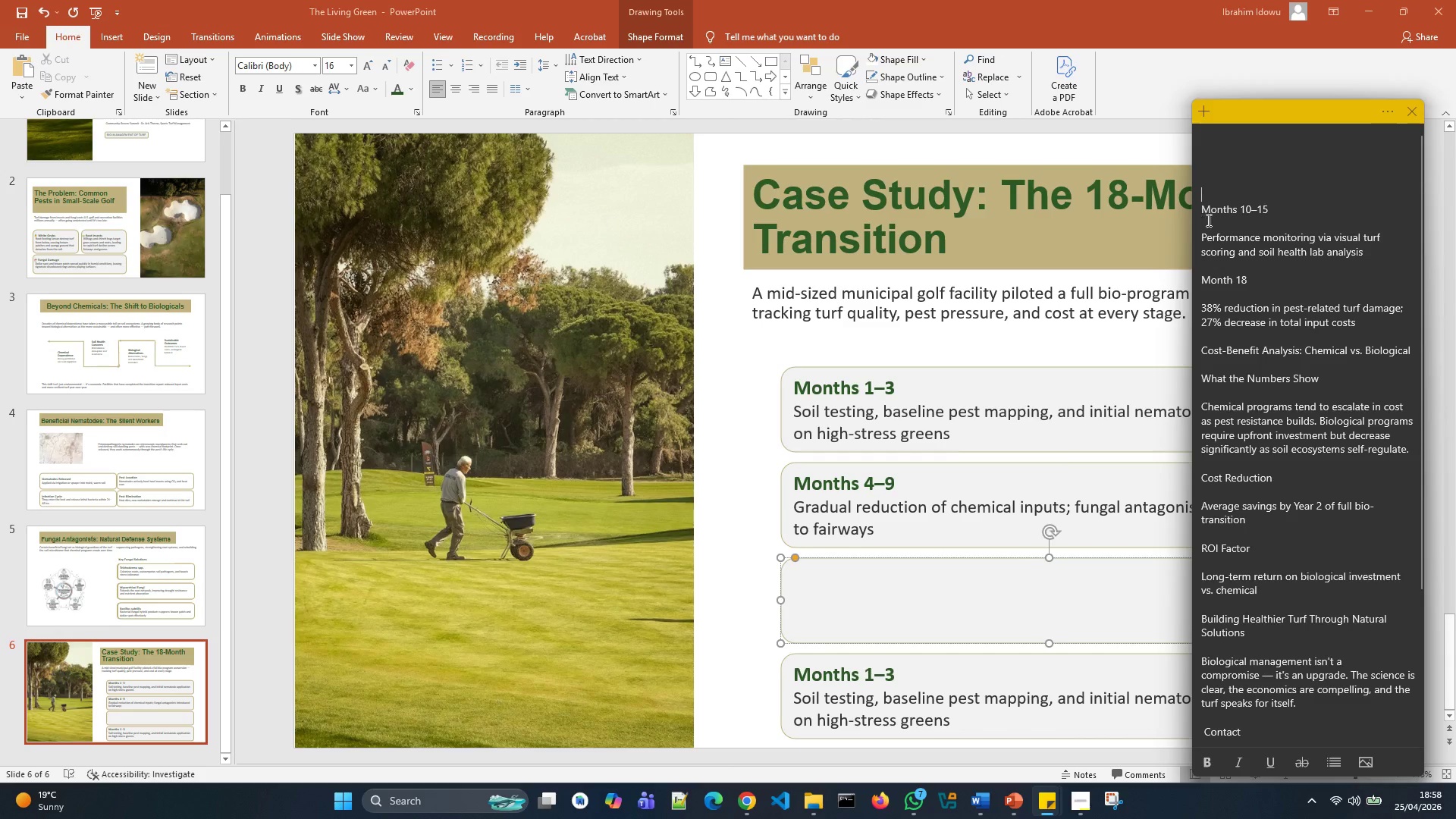 
left_click([1207, 219])
 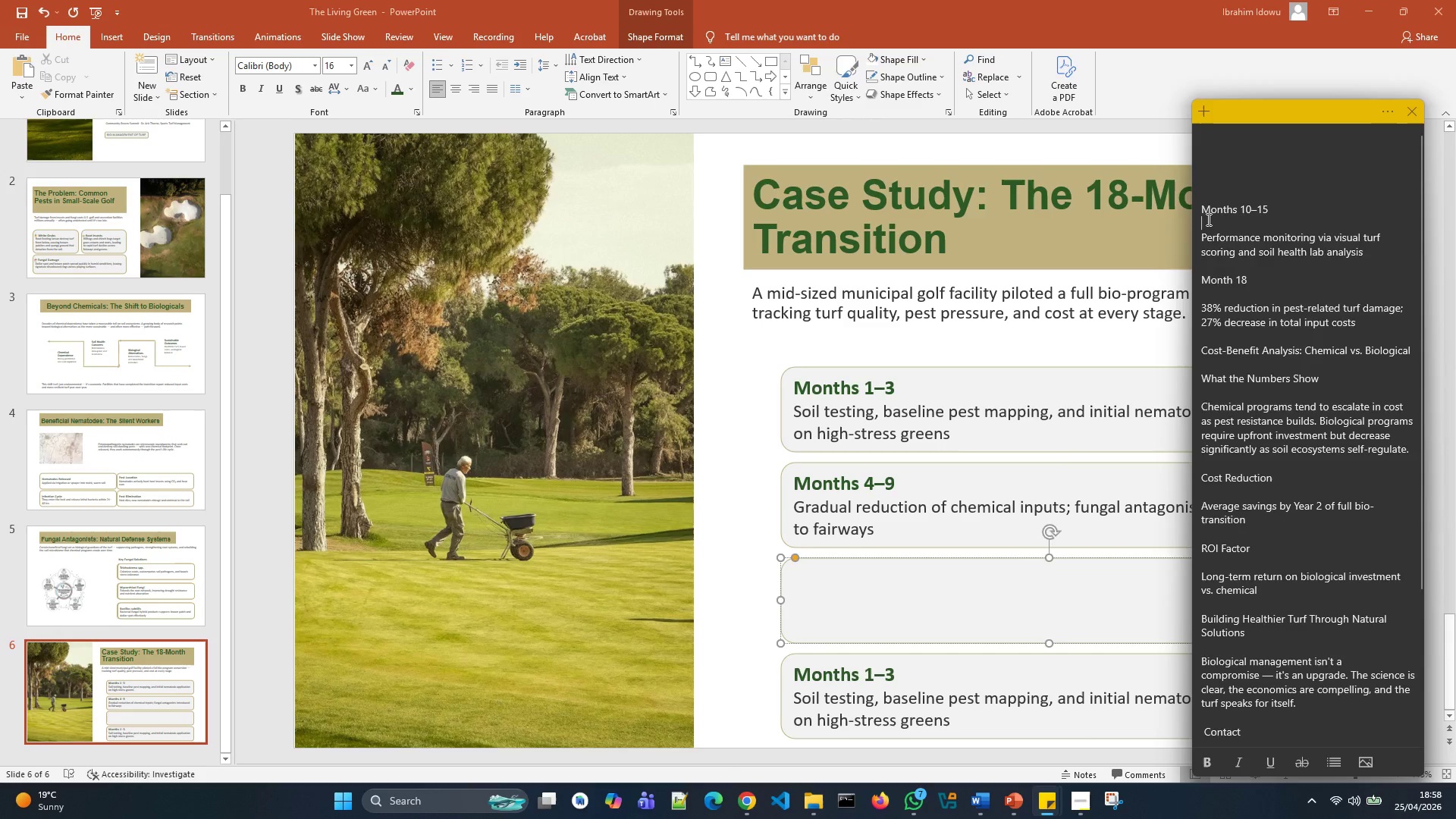 
key(Backspace)
 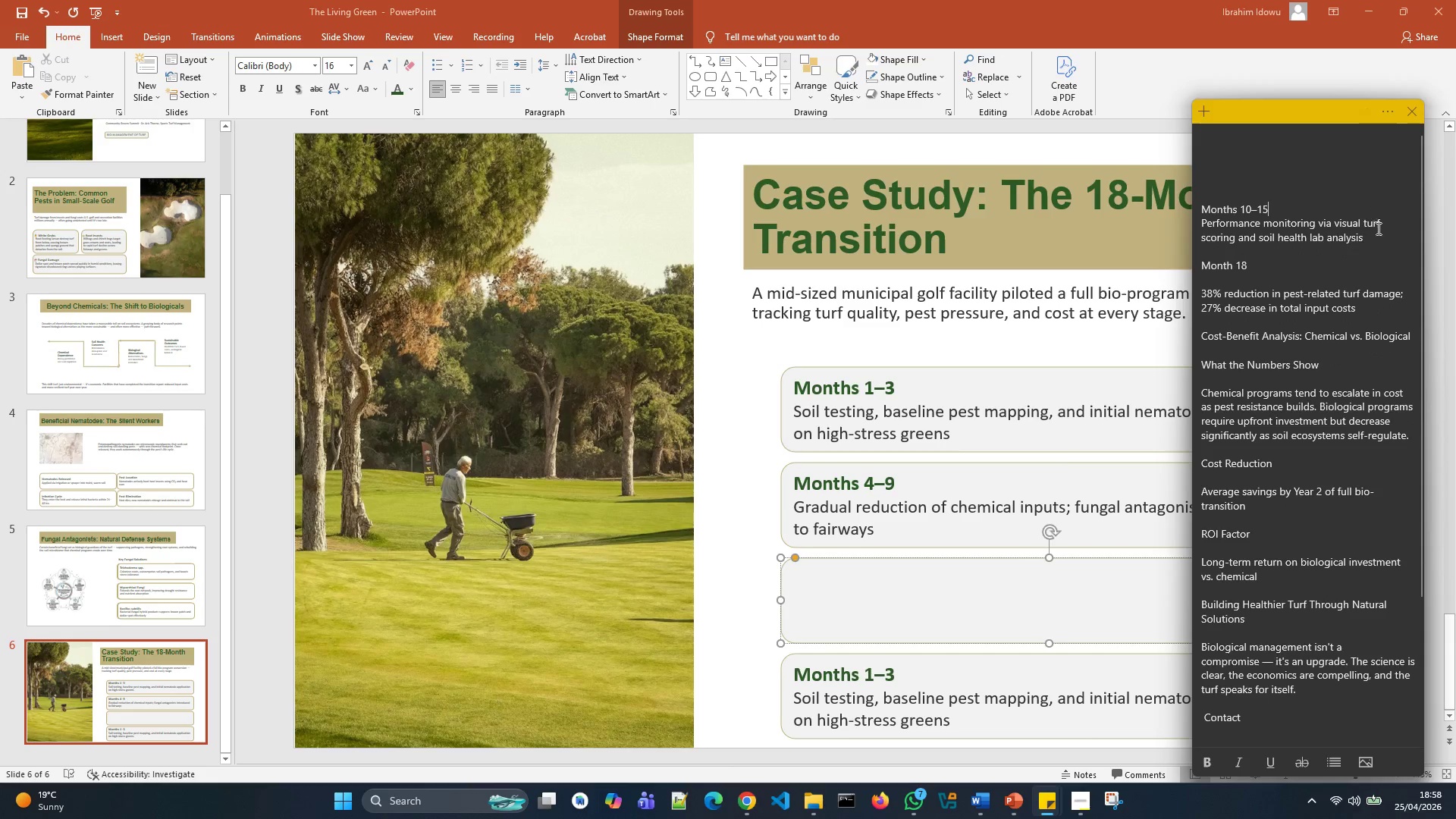 
left_click_drag(start_coordinate=[1377, 235], to_coordinate=[1190, 208])
 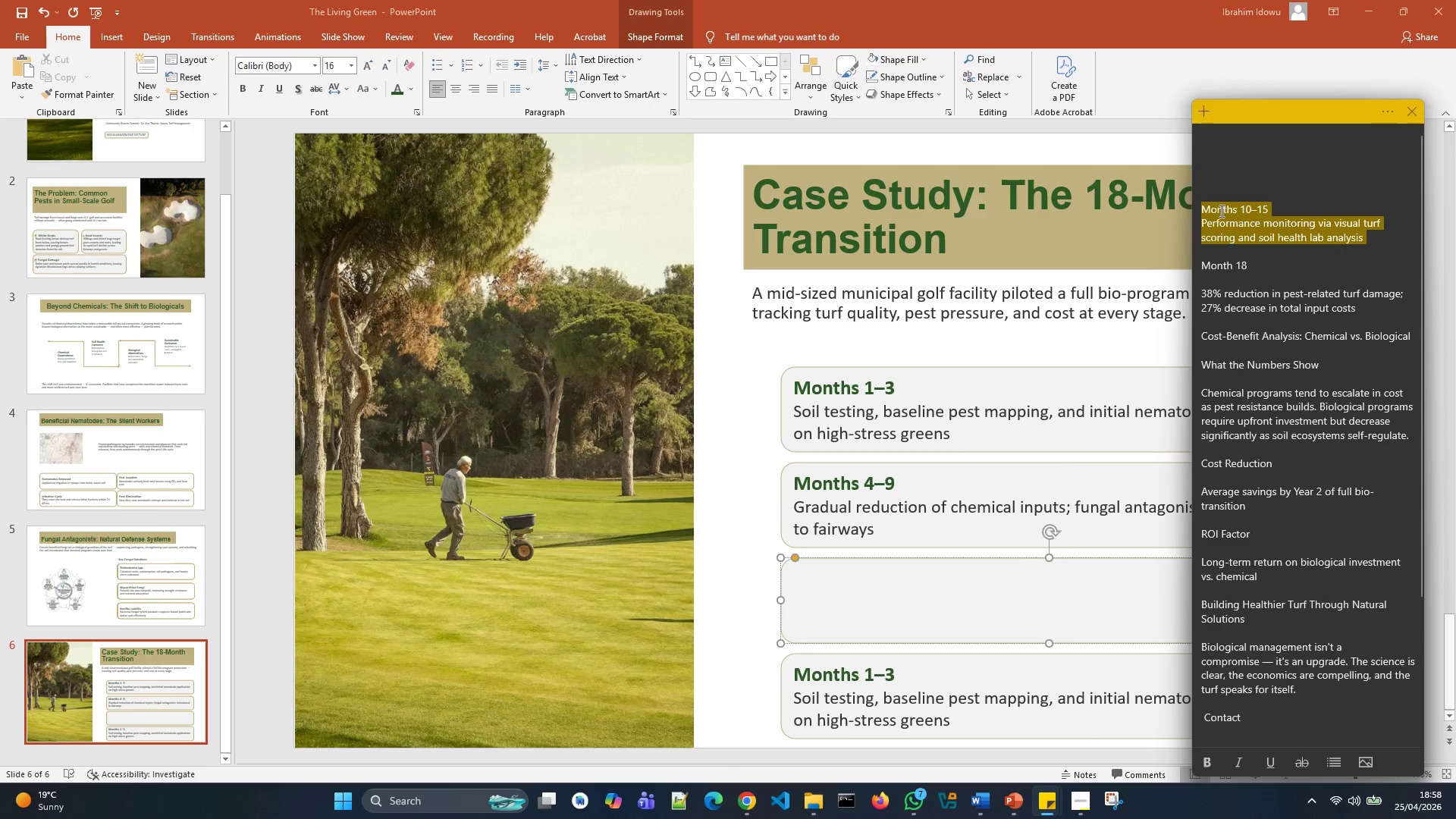 
key(Control+X)
 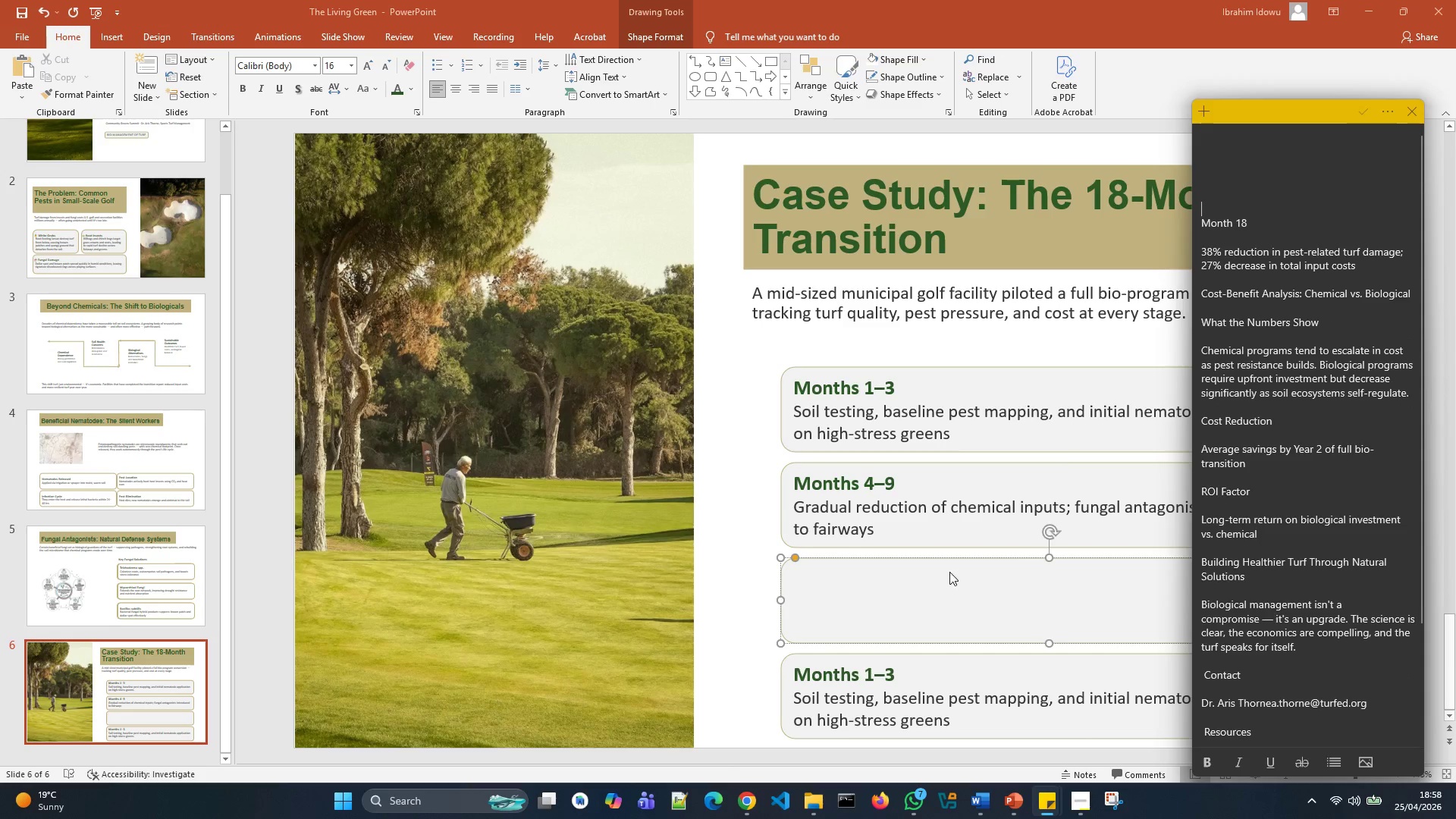 
left_click([949, 570])
 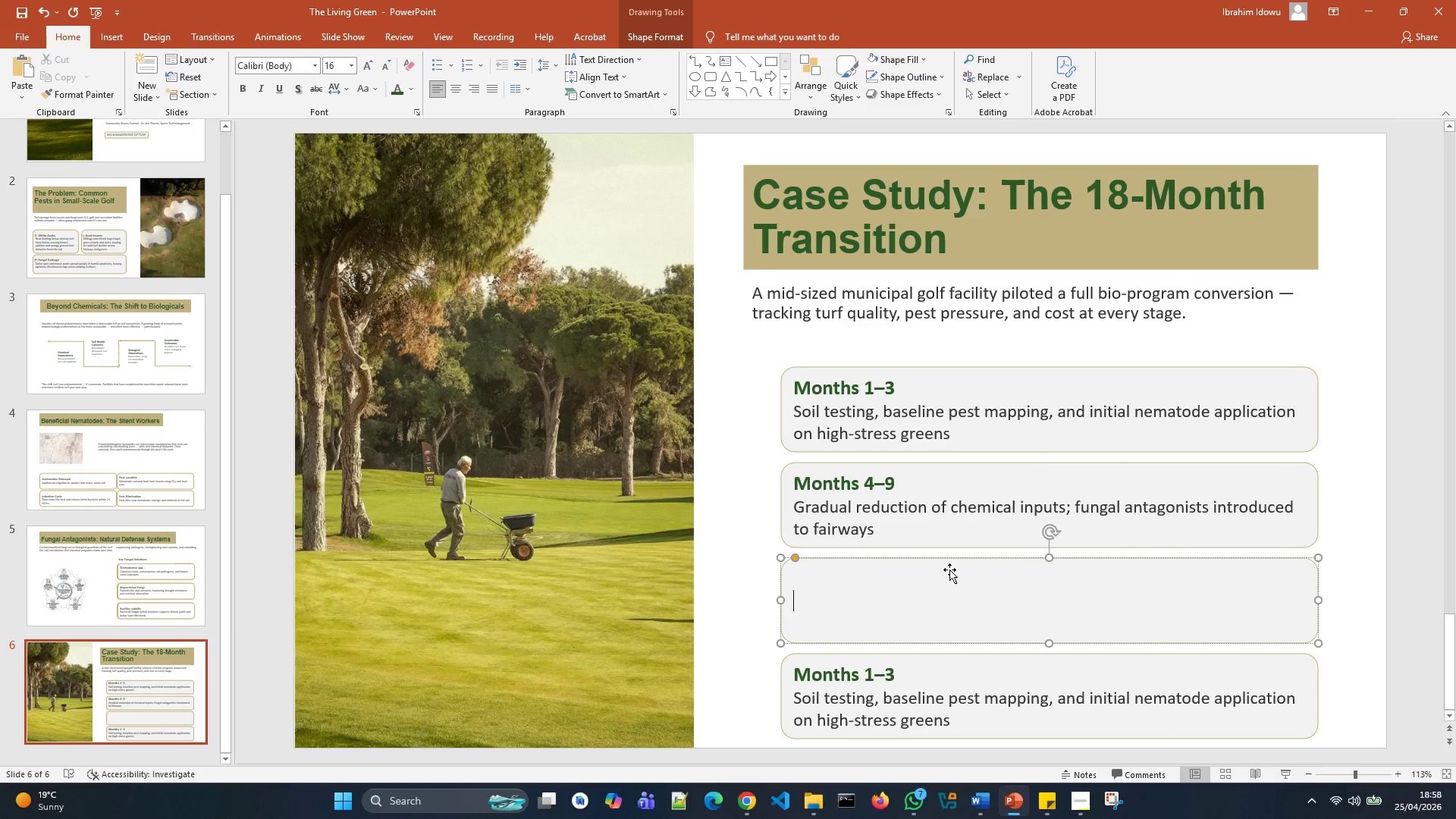 
key(Control+V)
 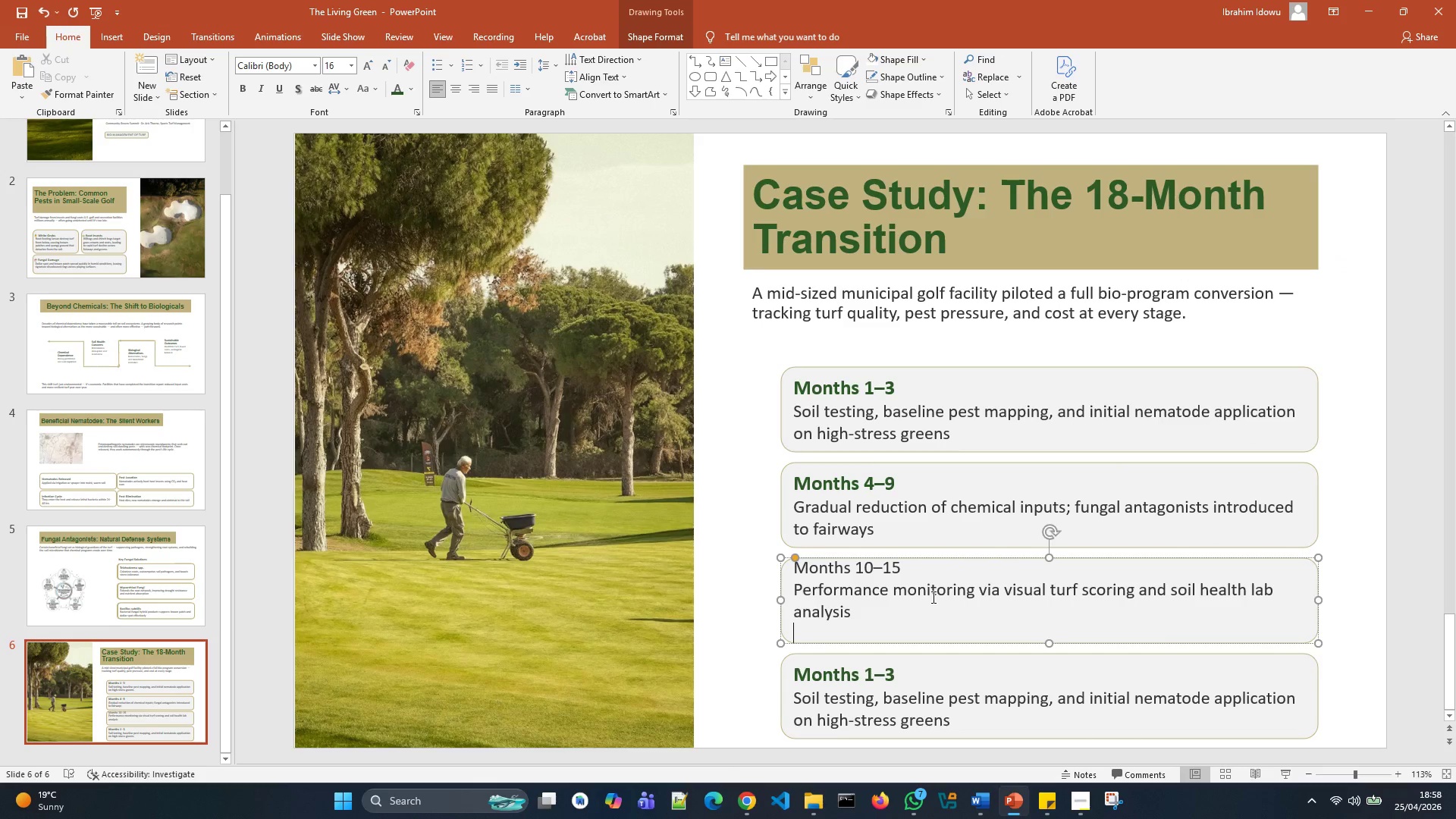 
key(Backspace)
 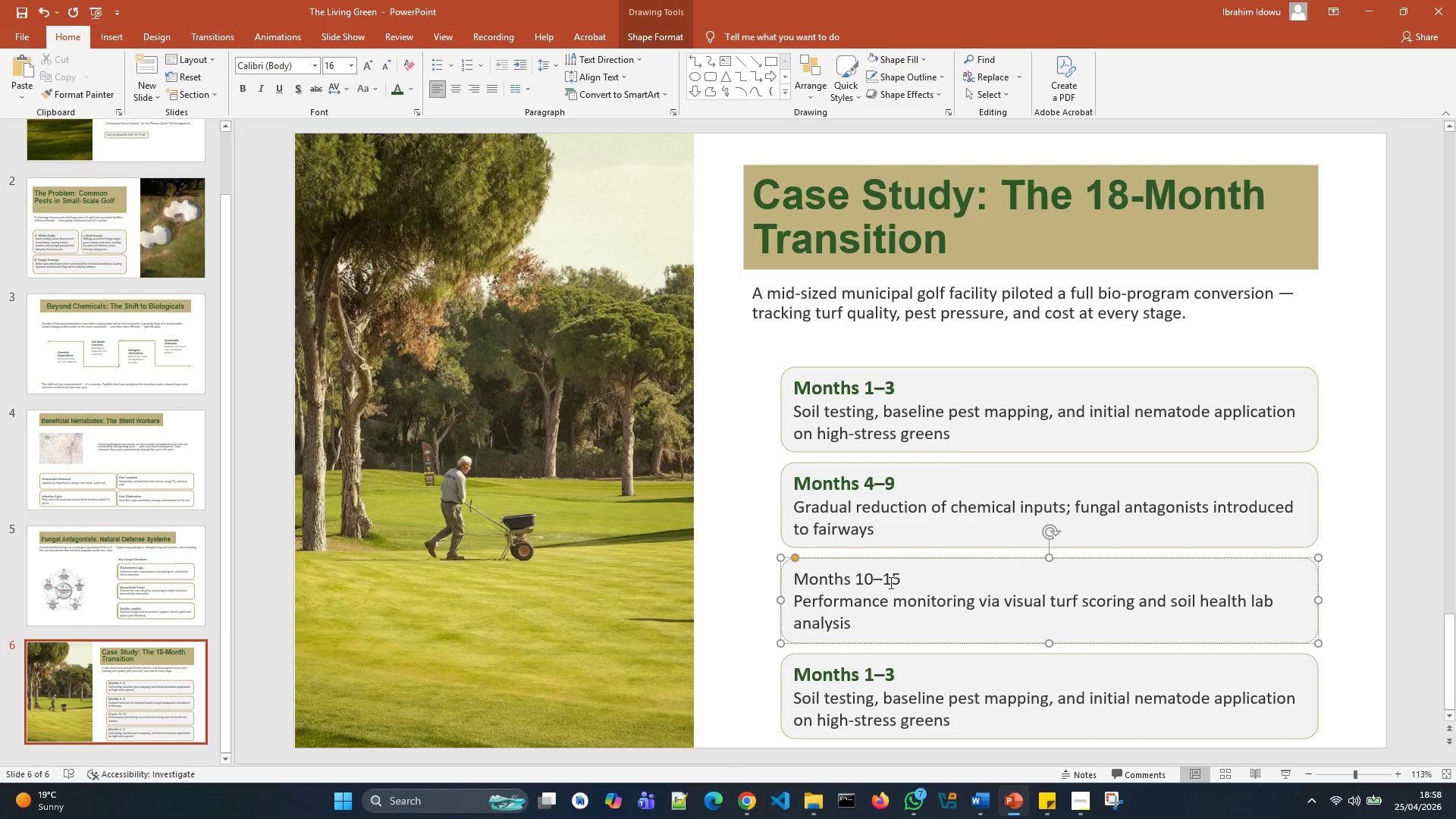 
left_click_drag(start_coordinate=[900, 577], to_coordinate=[817, 572])
 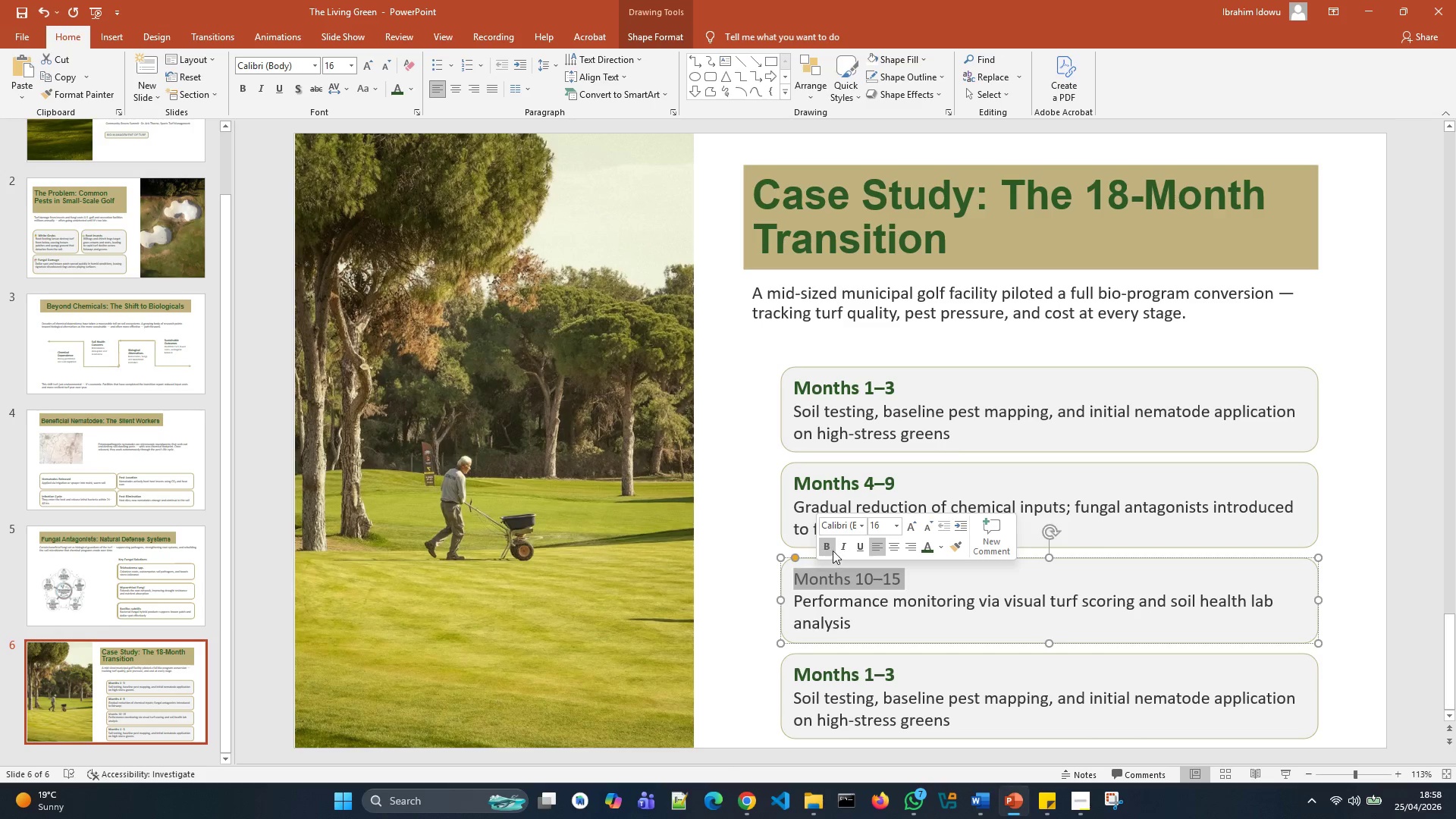 
left_click([832, 550])
 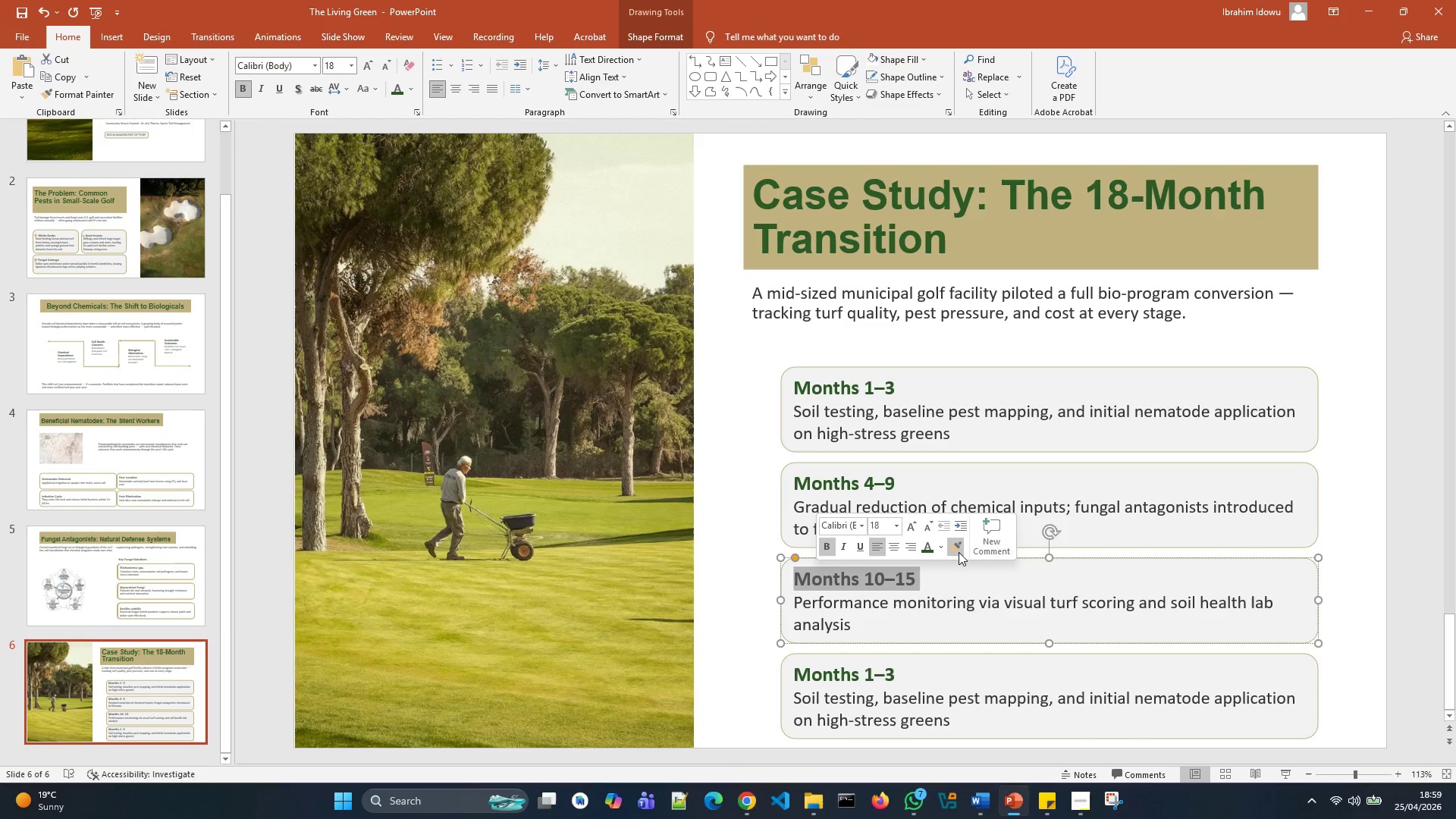 
left_click([934, 553])
 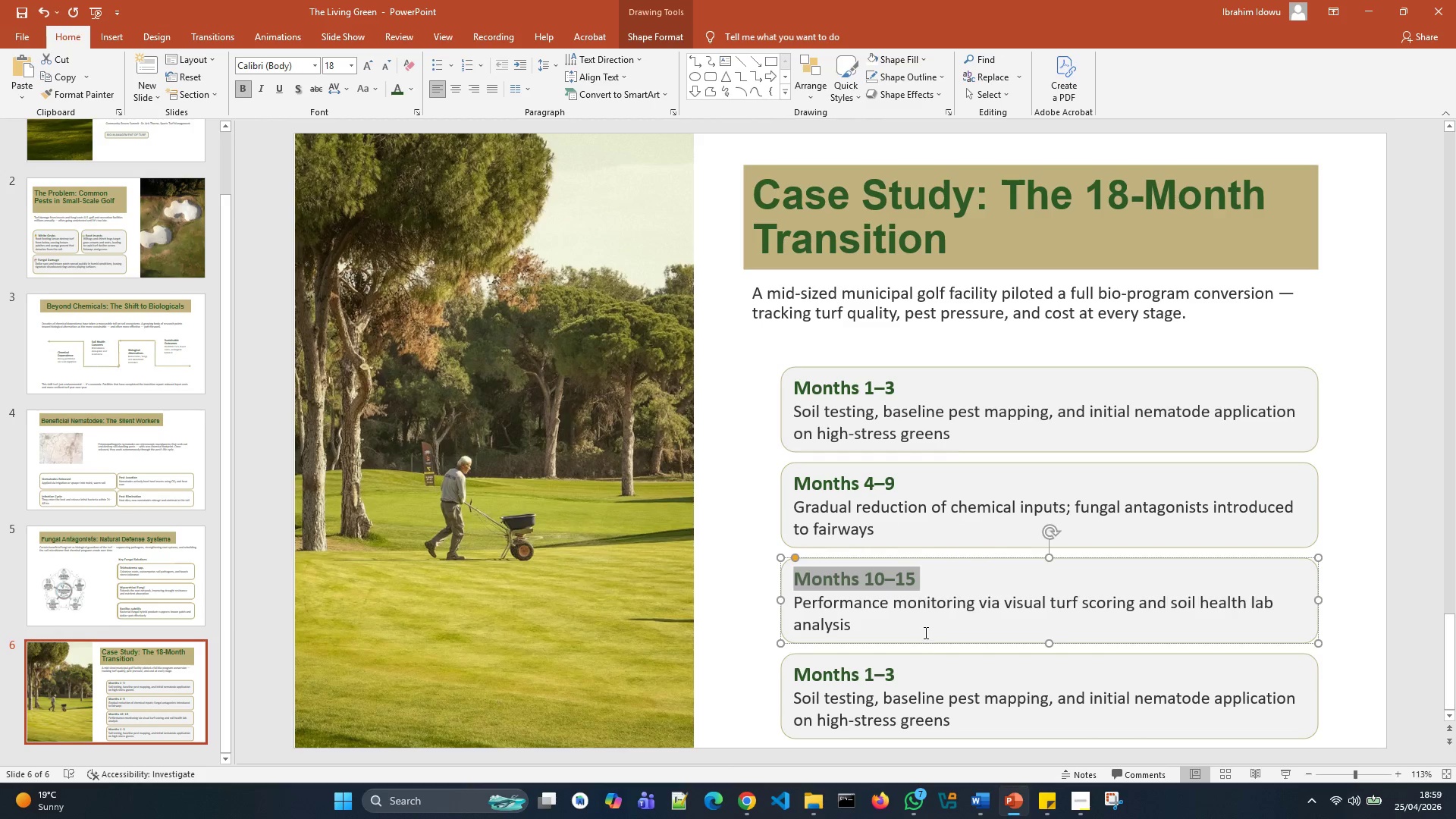 
left_click([916, 670])
 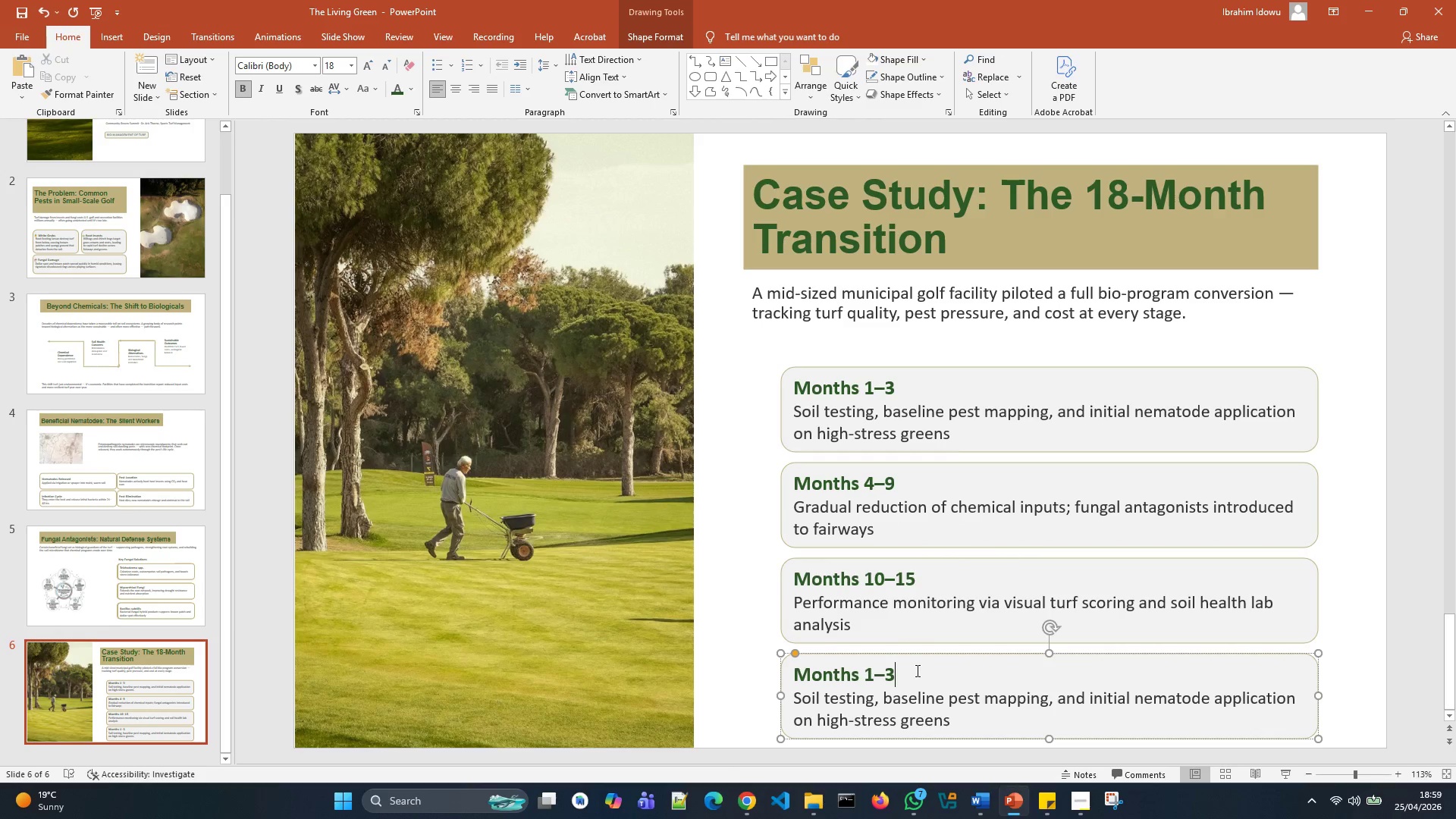 
key(Control+A)
 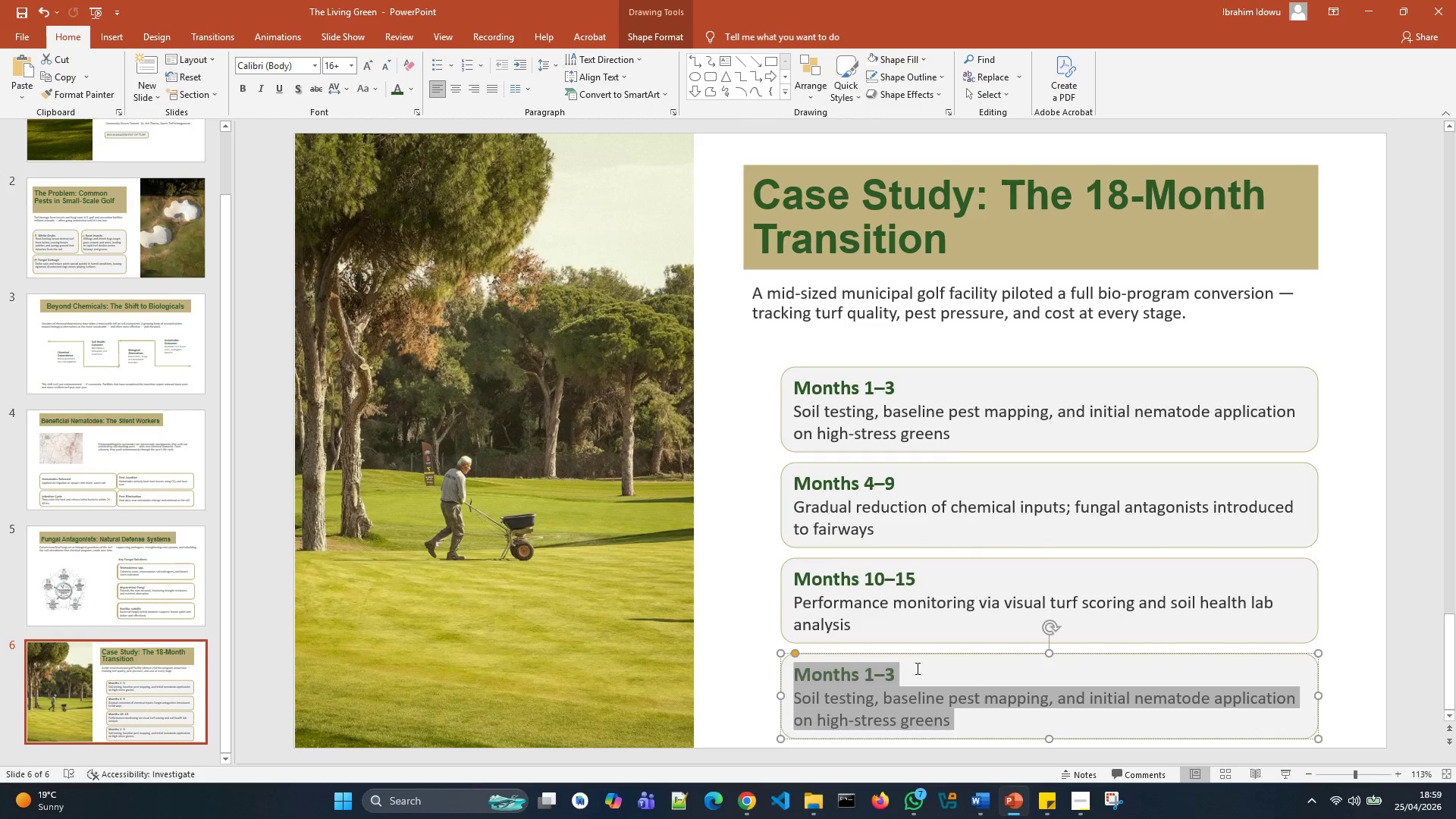 
key(Backspace)
 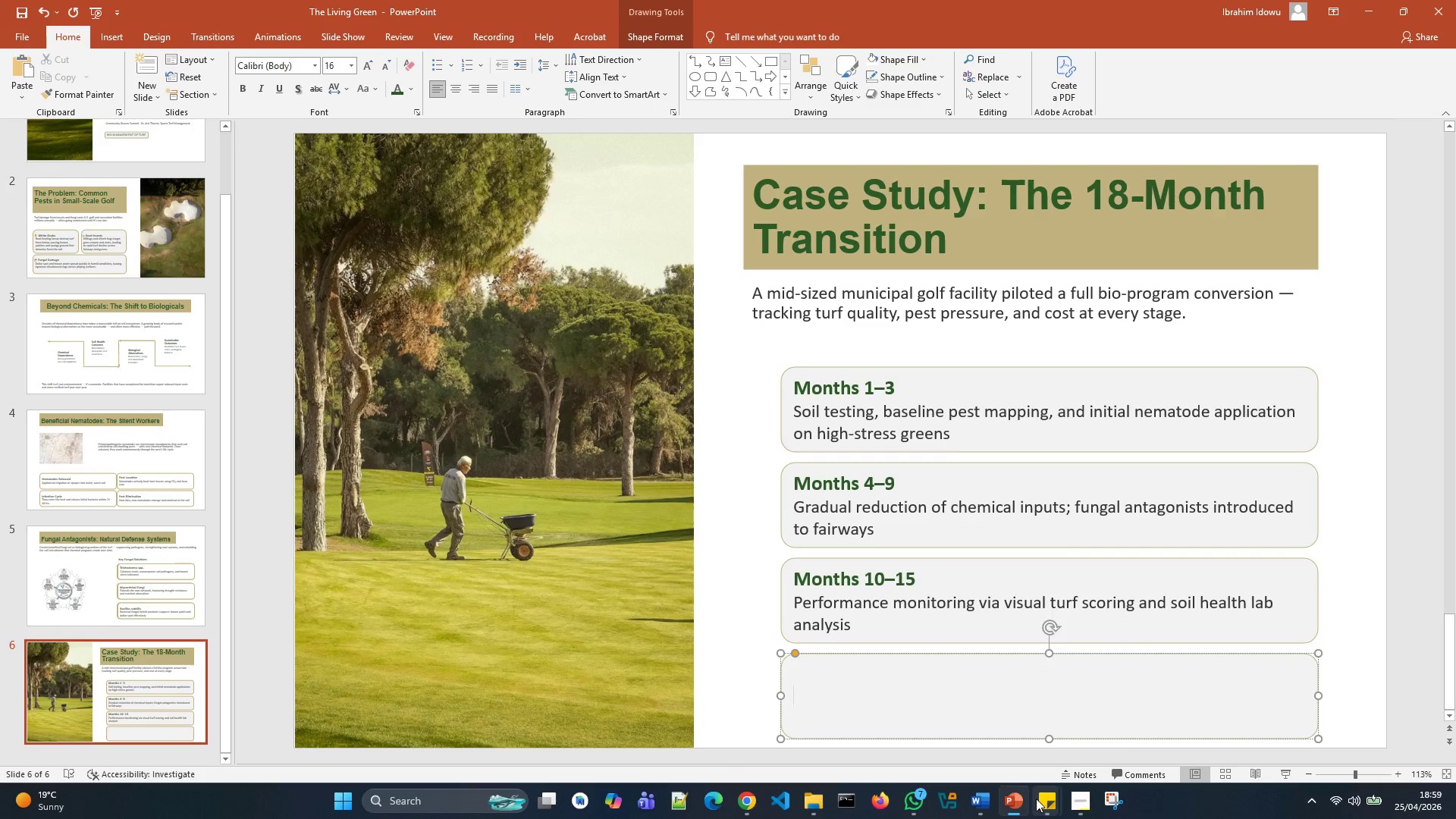 
left_click([1078, 743])
 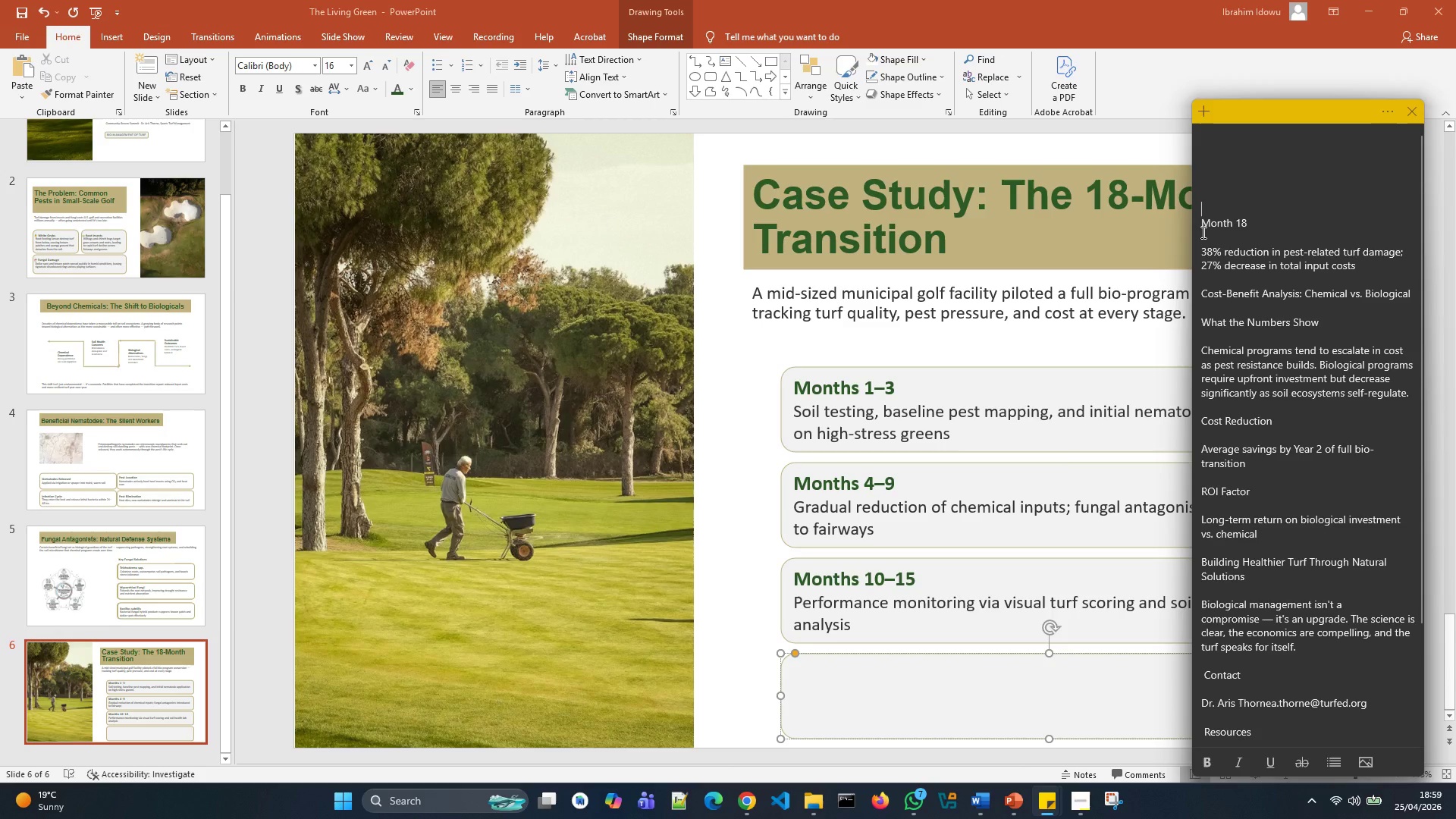 
left_click([1204, 232])
 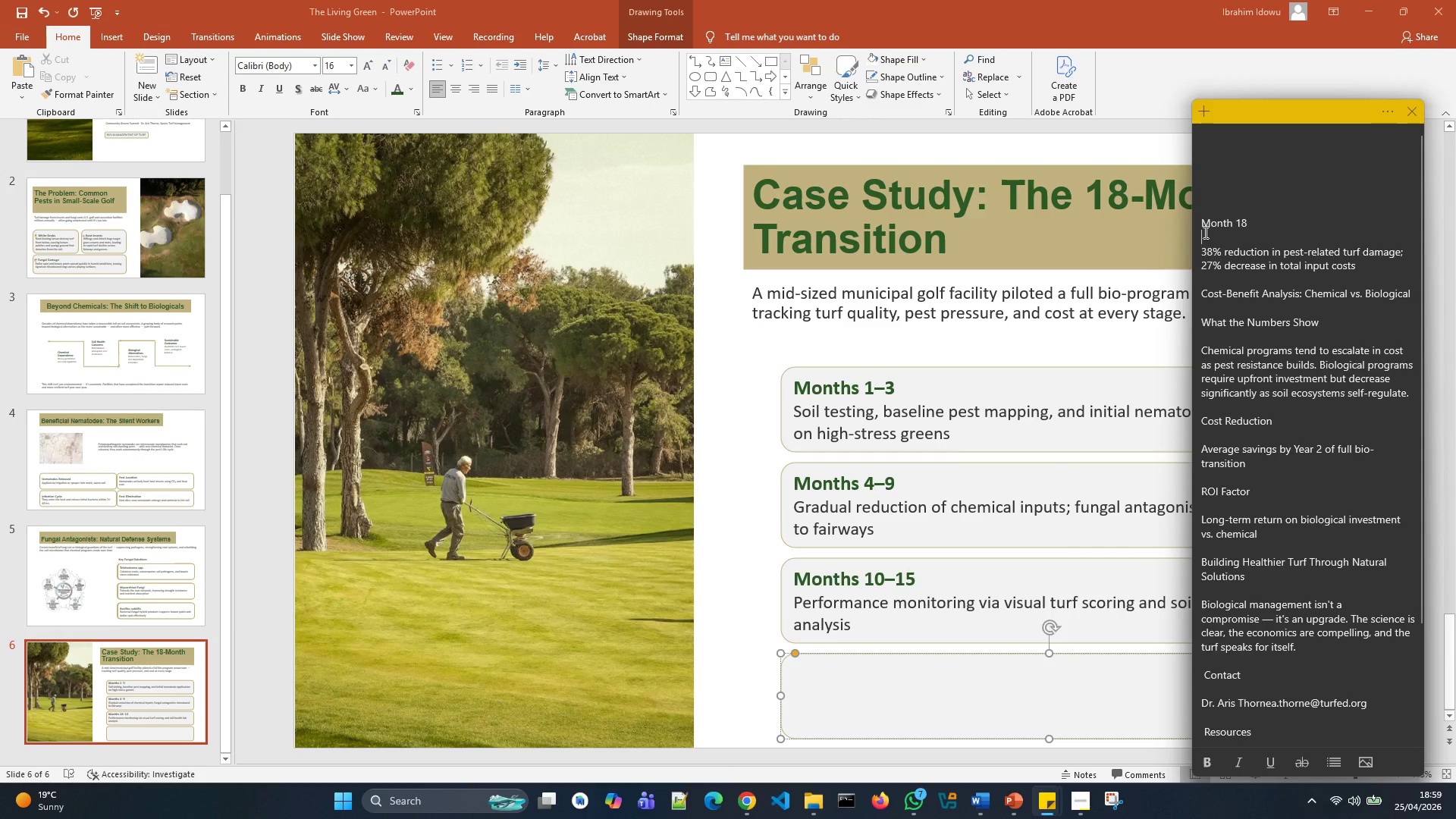 
key(Backspace)
 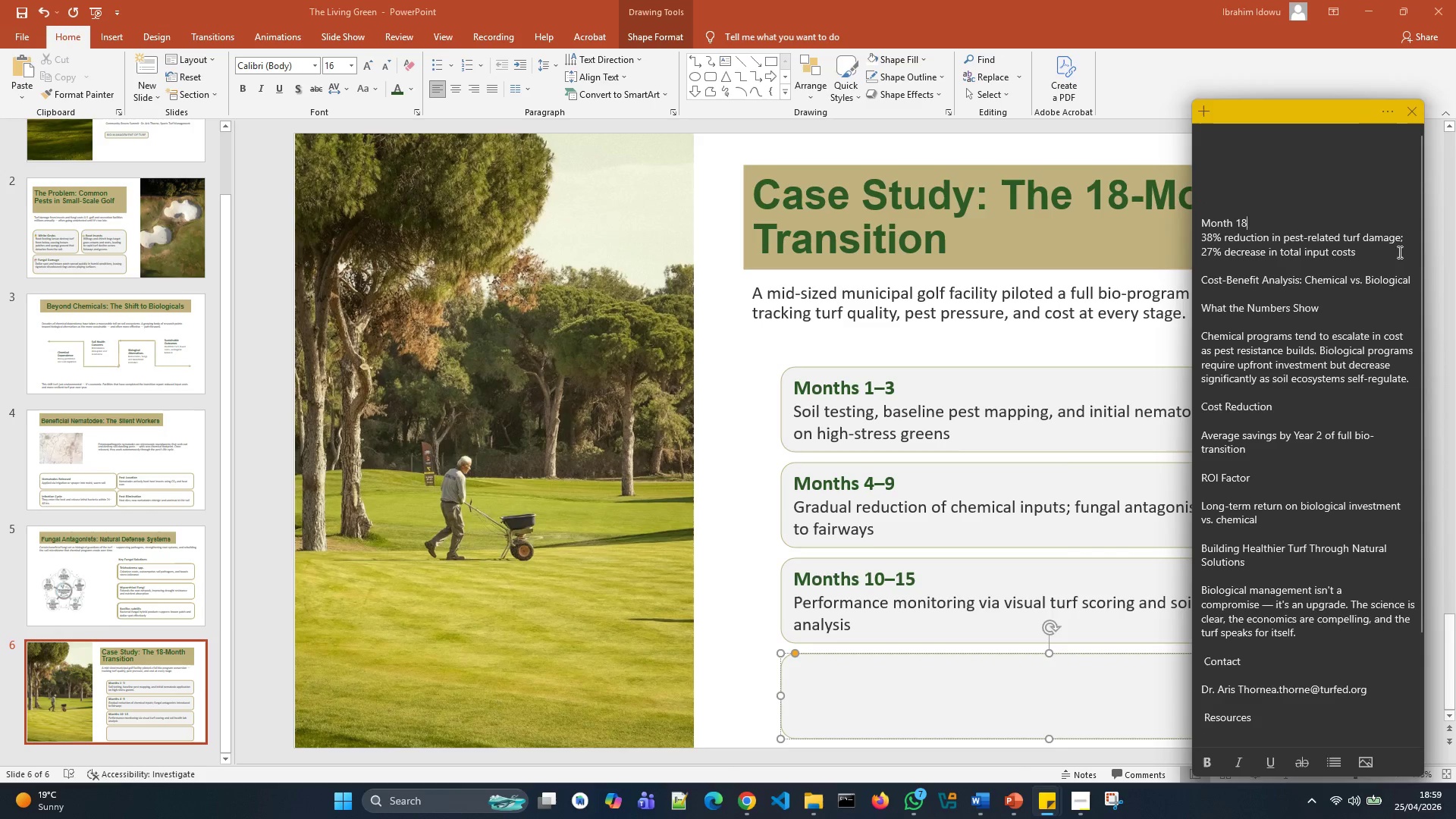 
left_click_drag(start_coordinate=[1389, 254], to_coordinate=[1216, 223])
 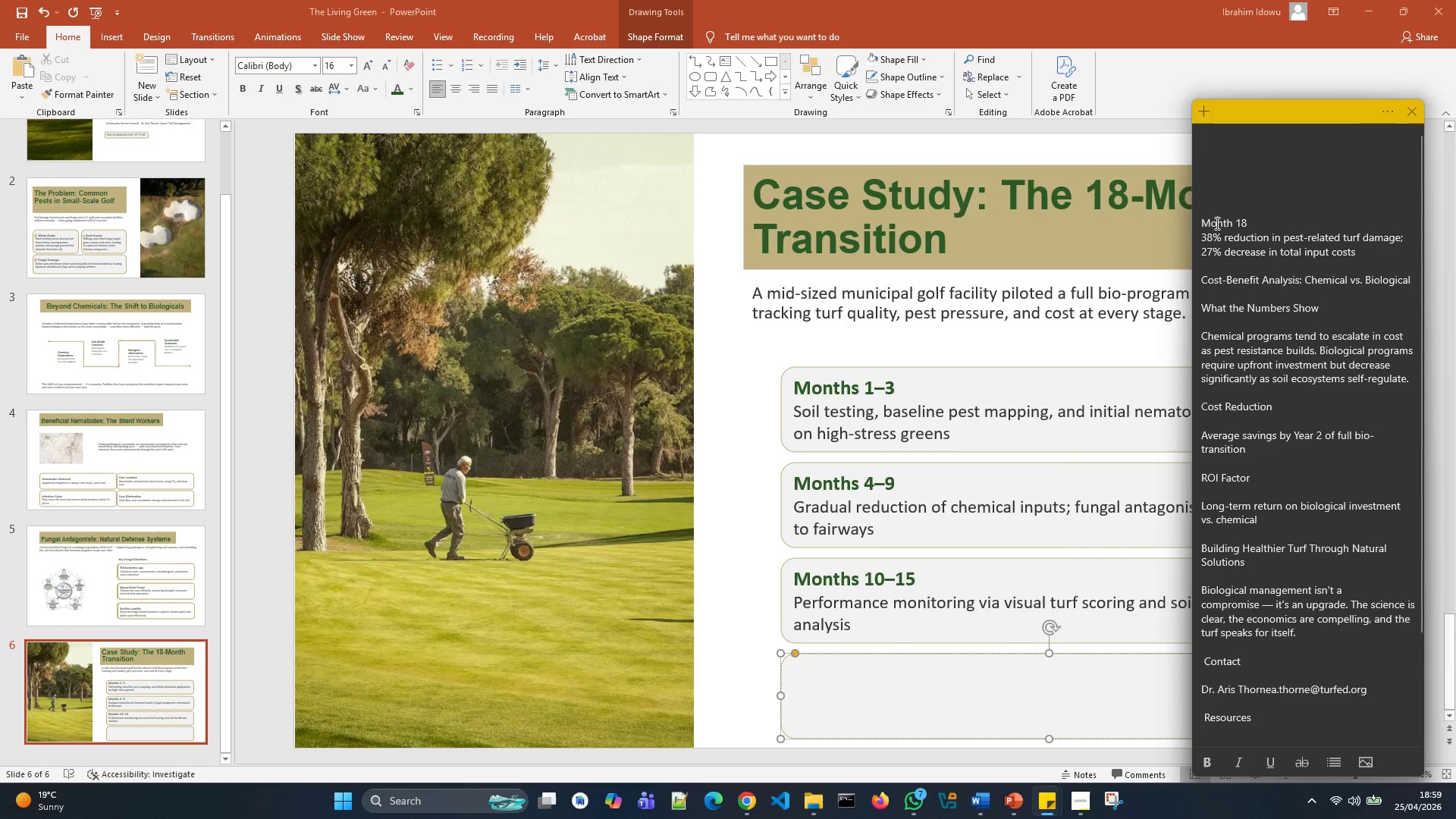 
left_click([1216, 223])
 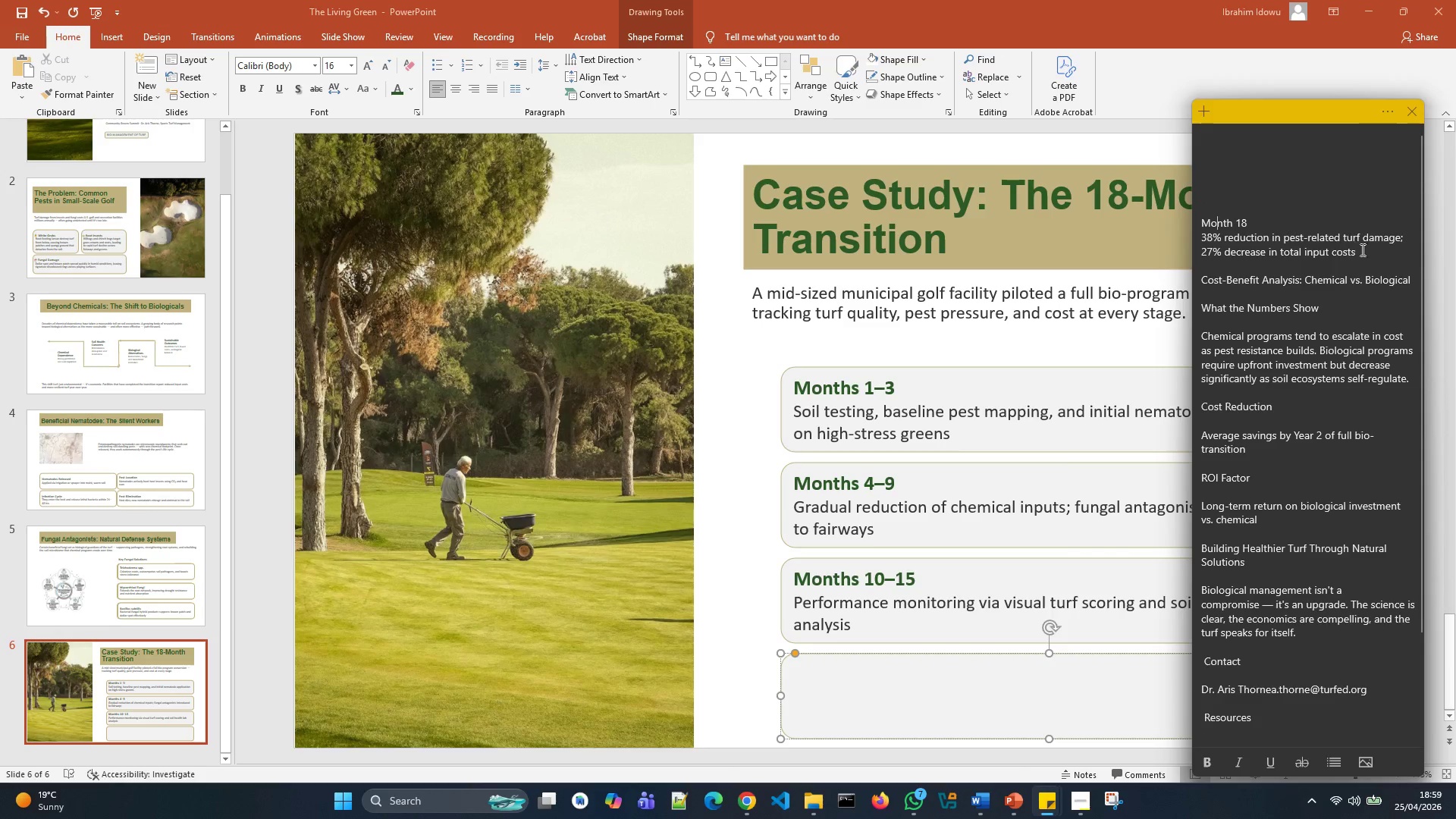 
left_click_drag(start_coordinate=[1366, 253], to_coordinate=[1128, 224])
 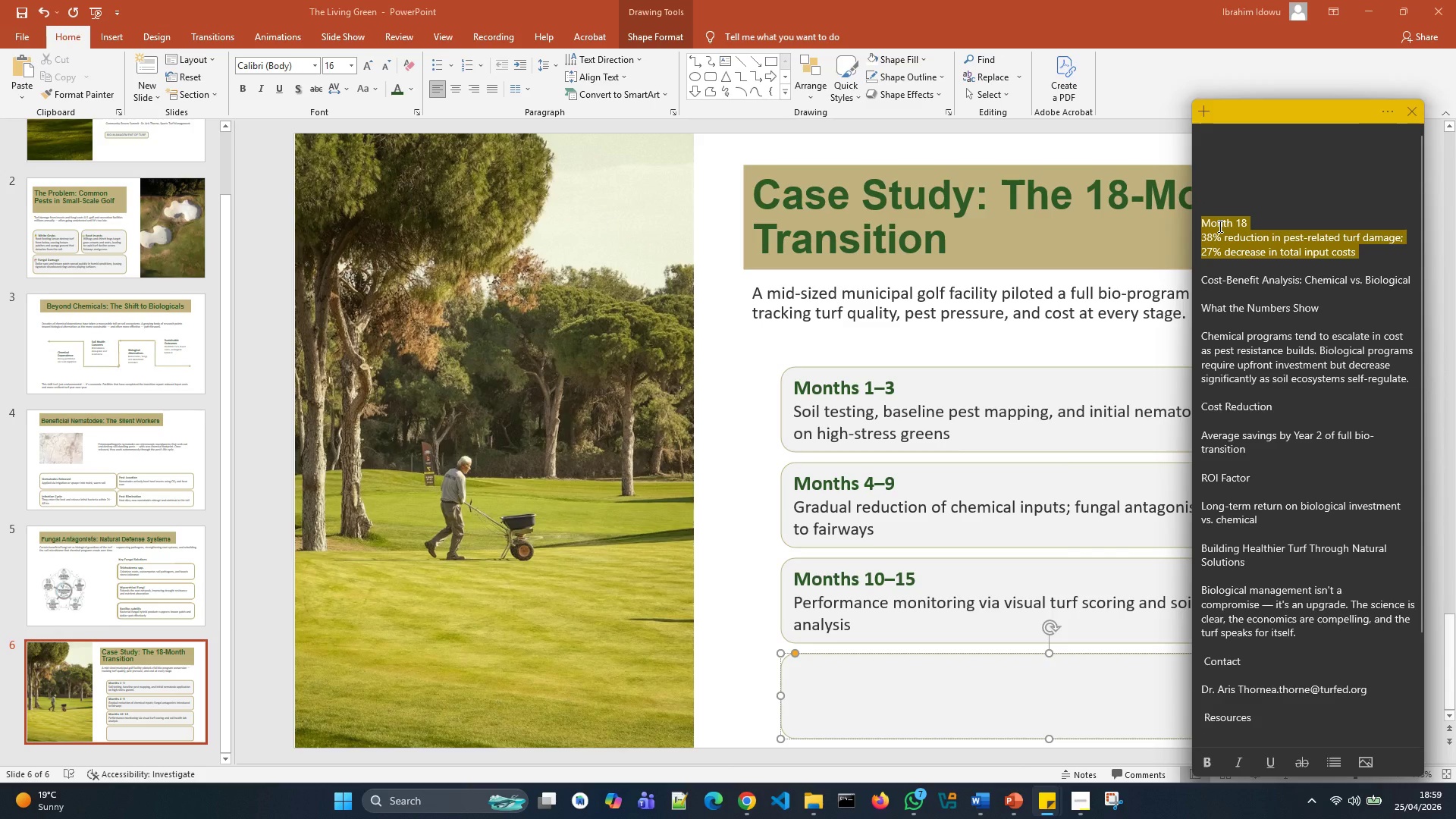 
key(Control+X)
 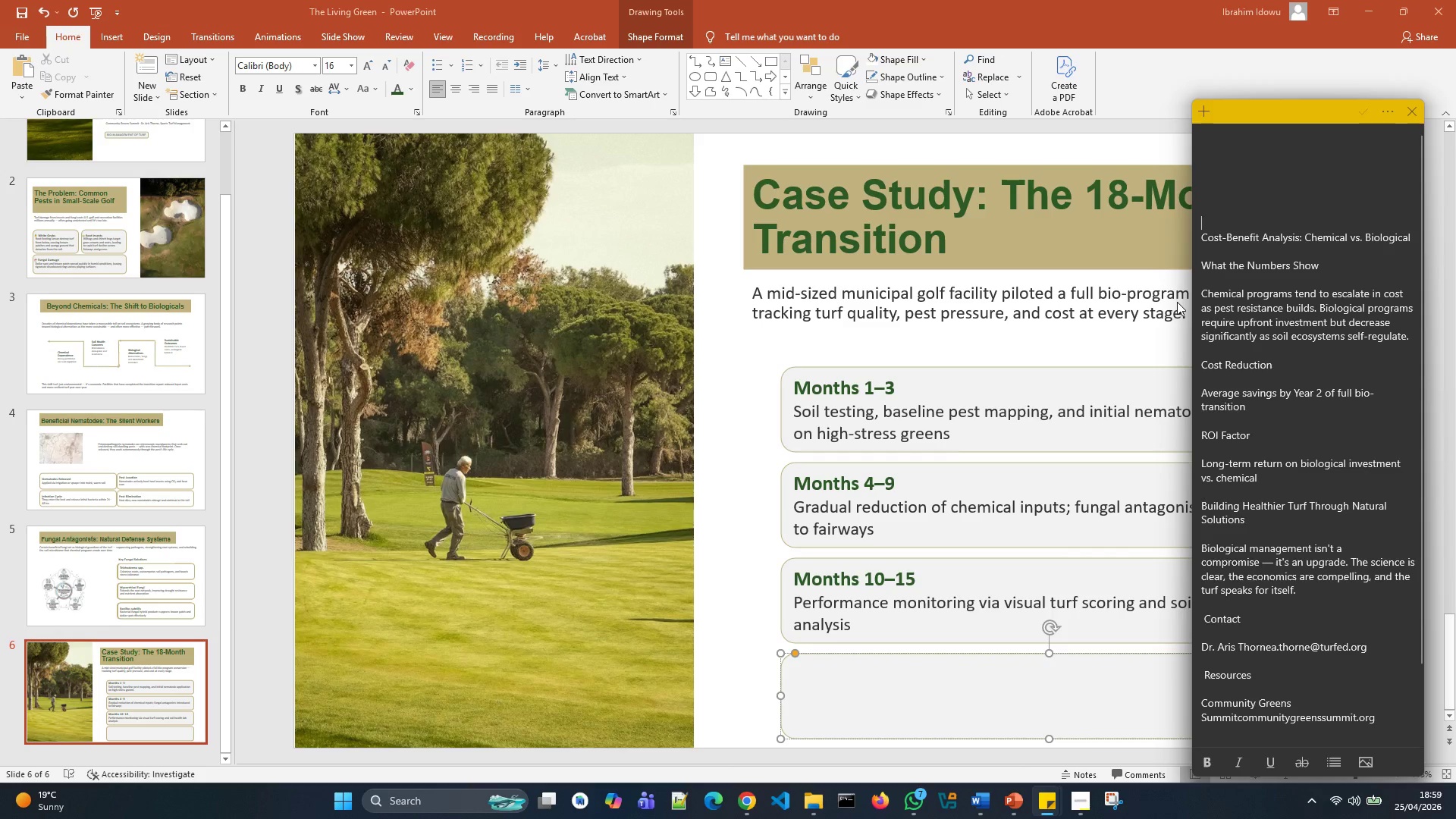 
hold_key(key=Backspace, duration=0.8)
 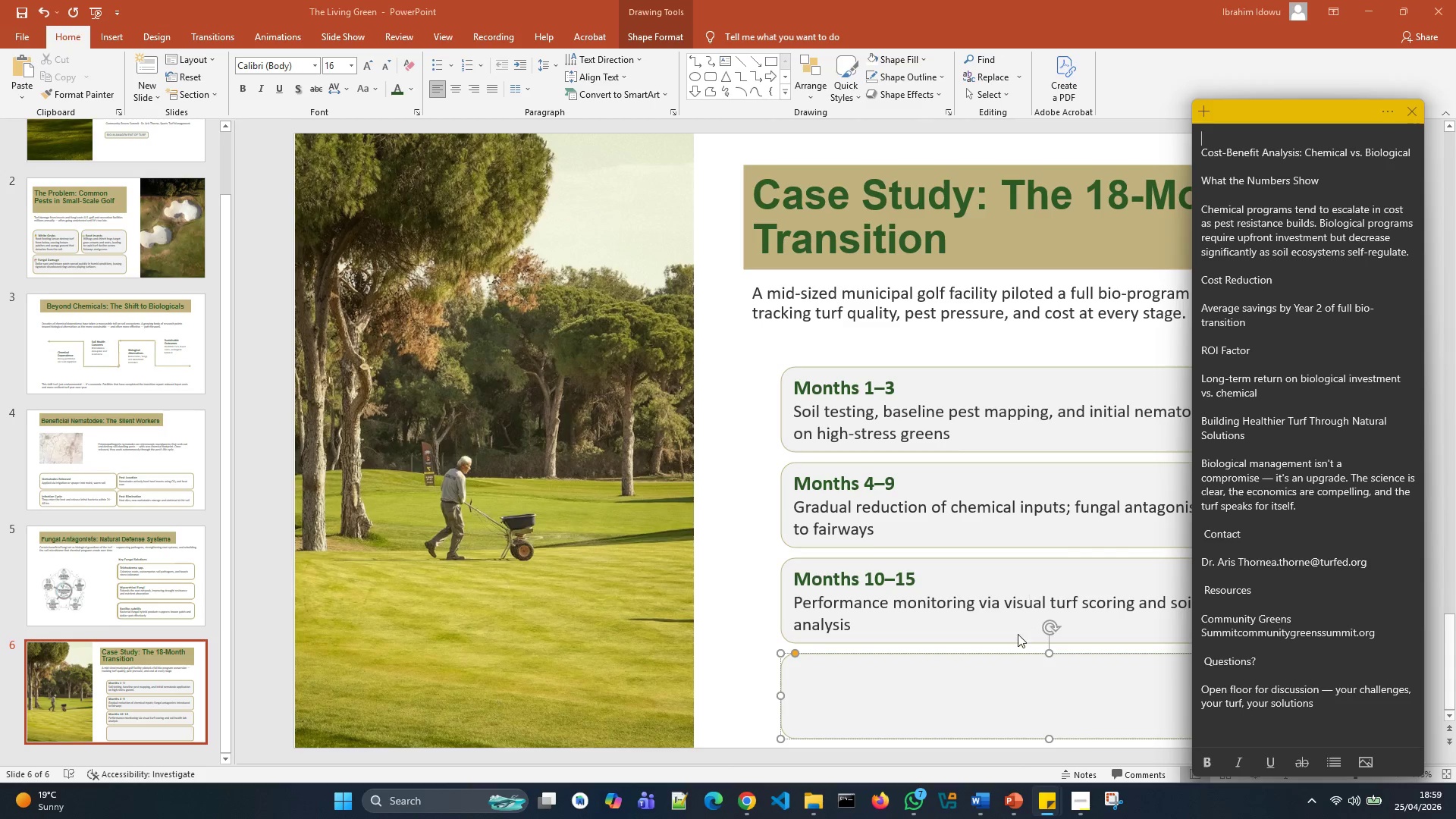 
left_click([1002, 687])
 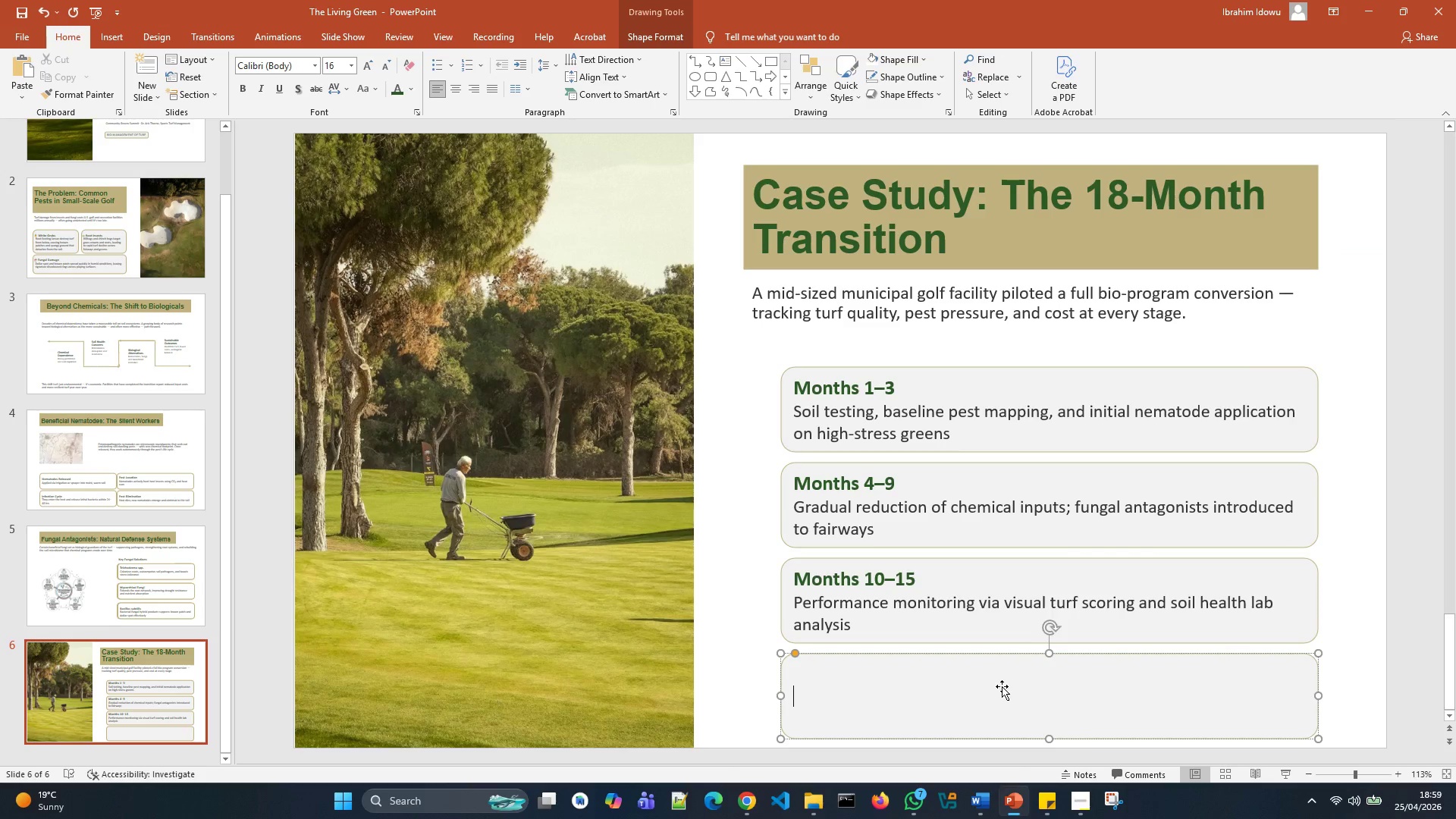 
key(Control+V)
 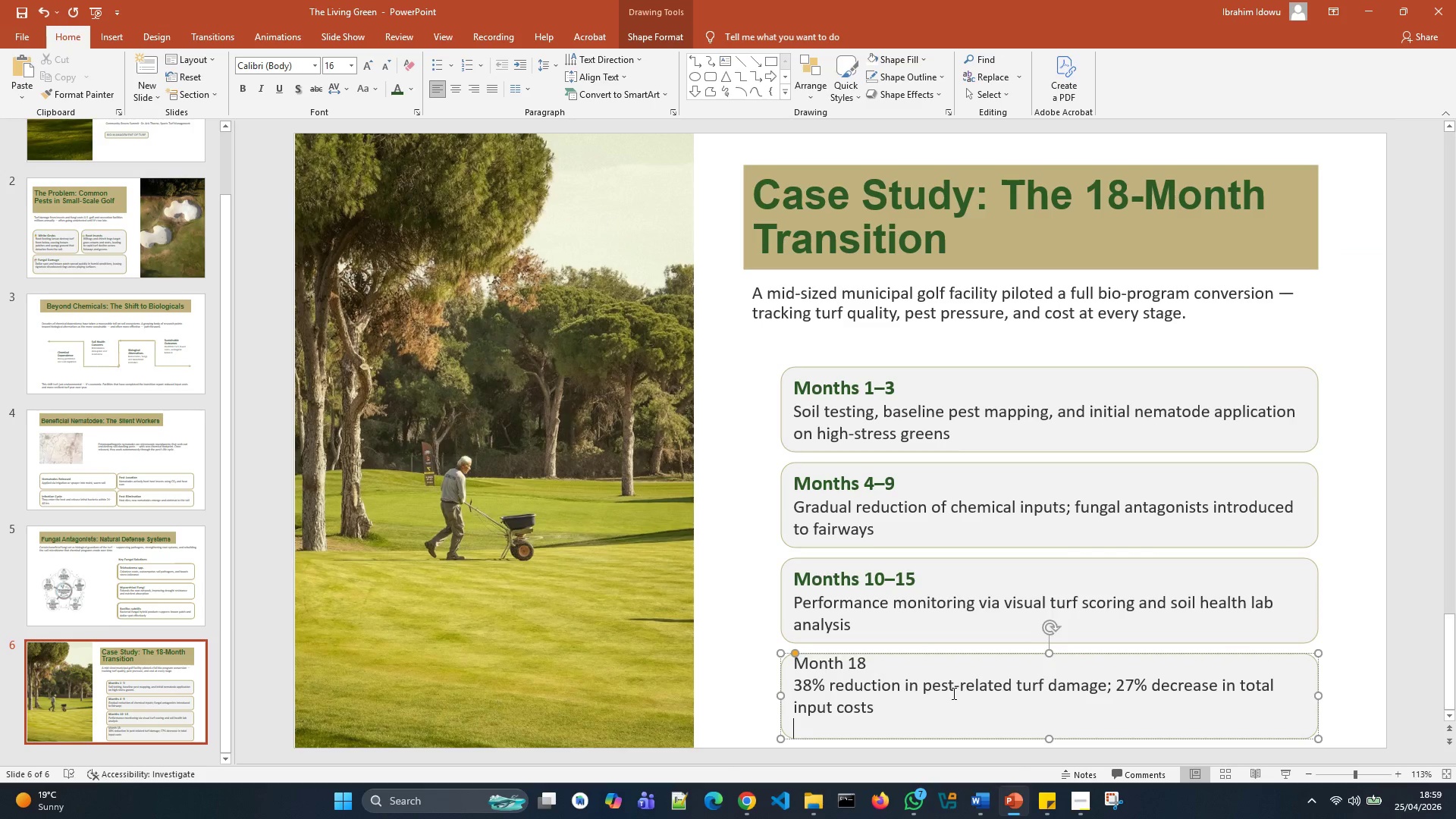 
key(Backspace)
 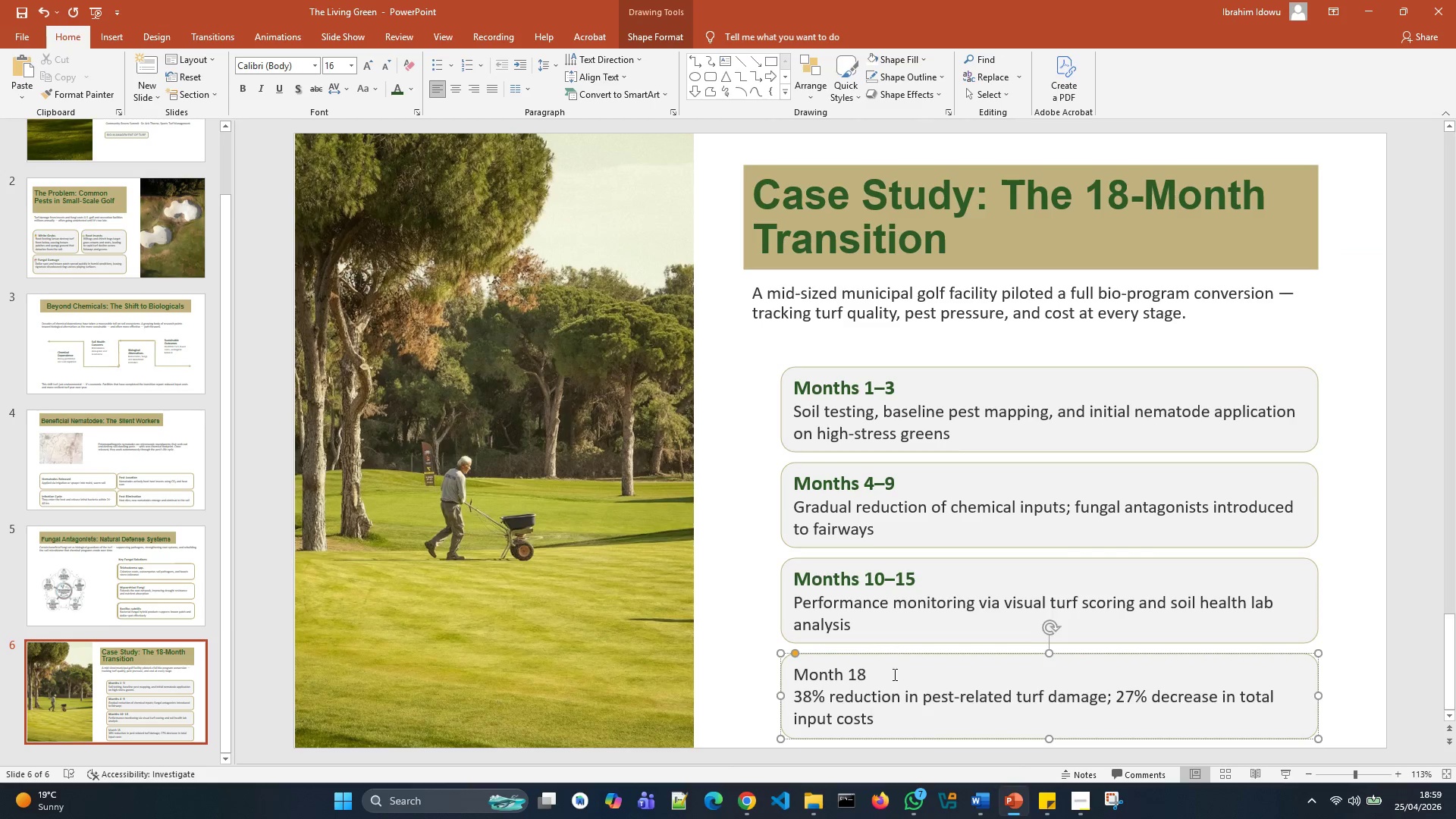 
left_click_drag(start_coordinate=[891, 675], to_coordinate=[834, 677])
 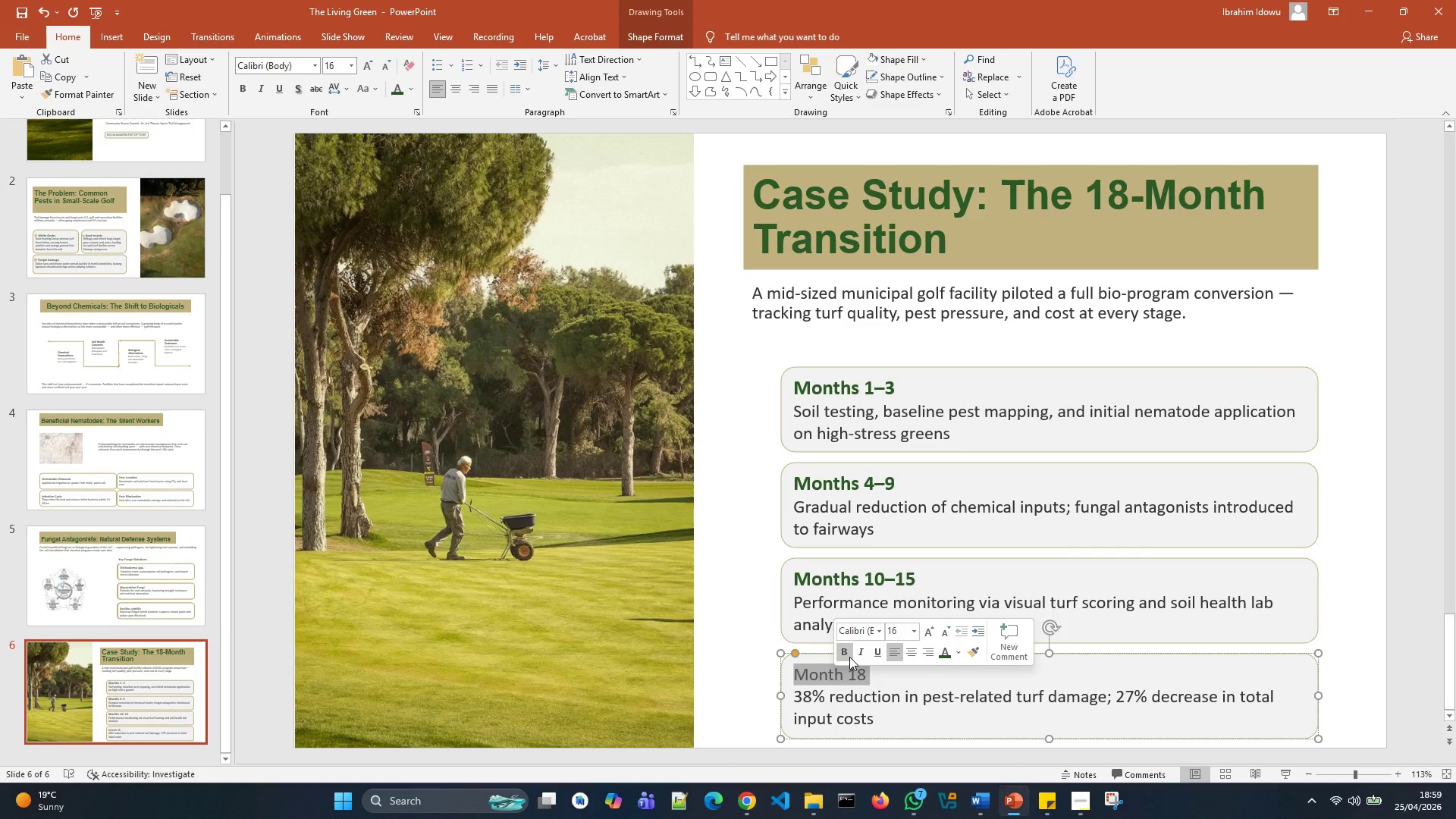 
left_click([849, 657])
 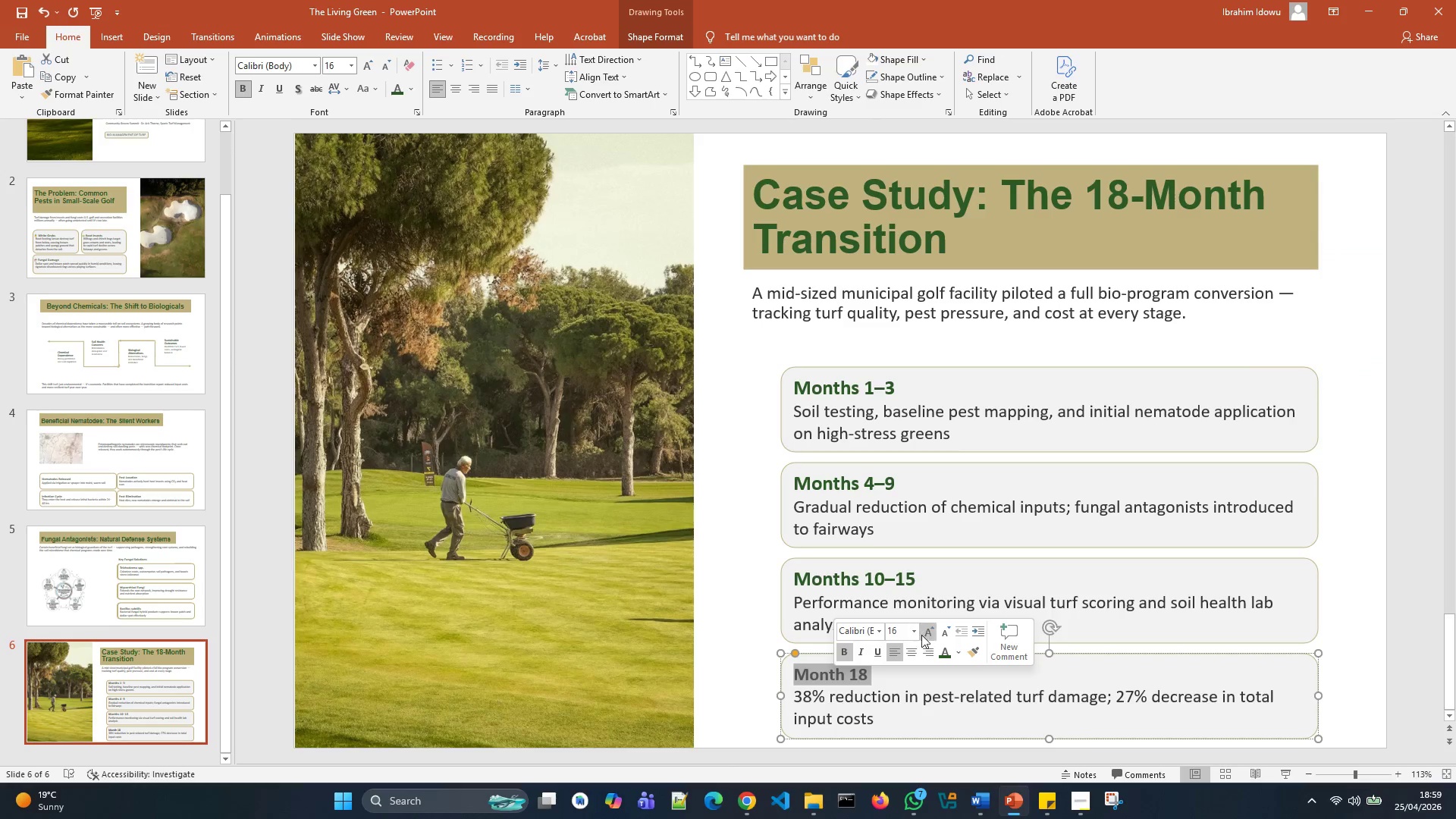 
left_click([925, 634])
 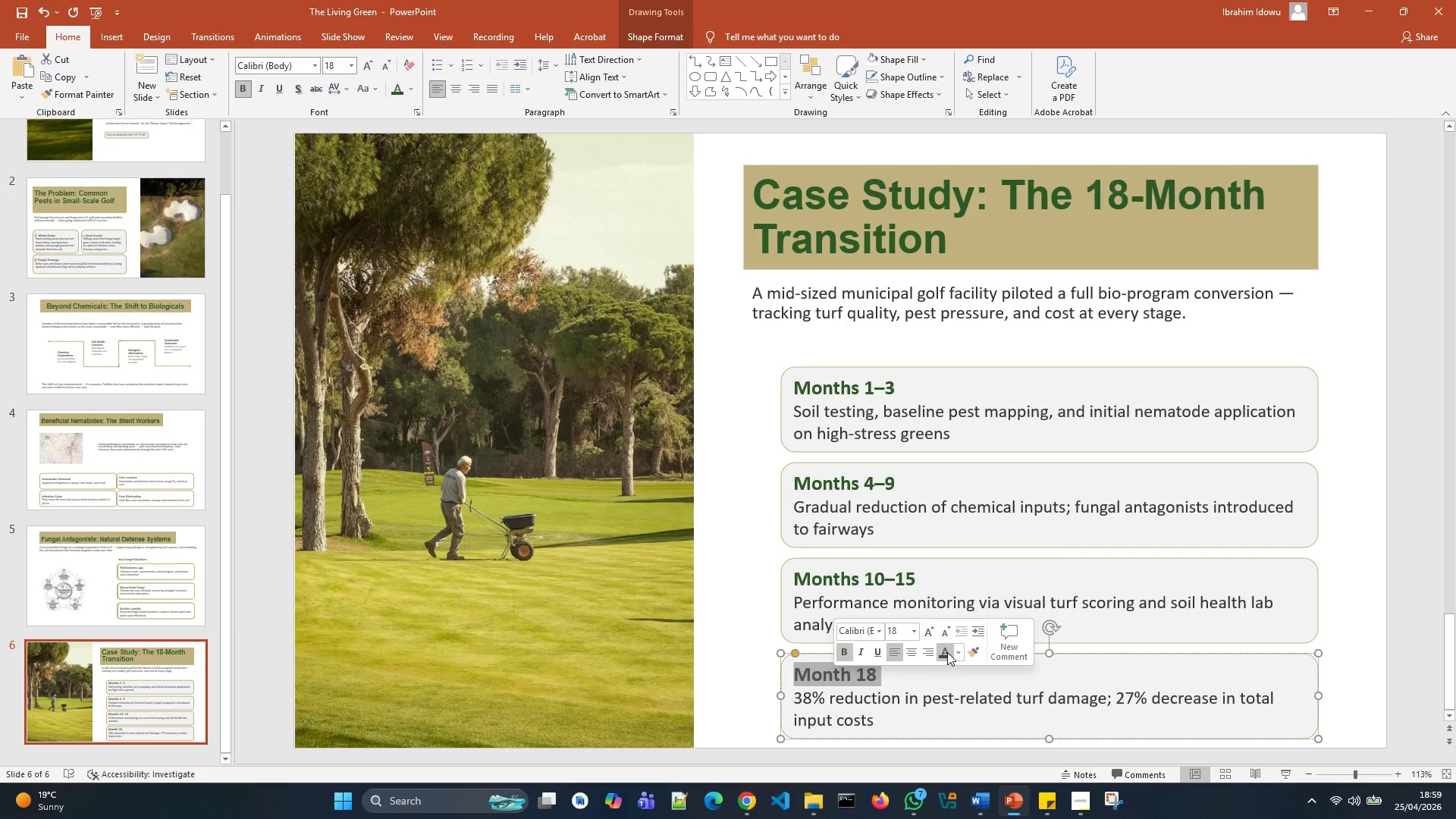 
left_click([947, 652])
 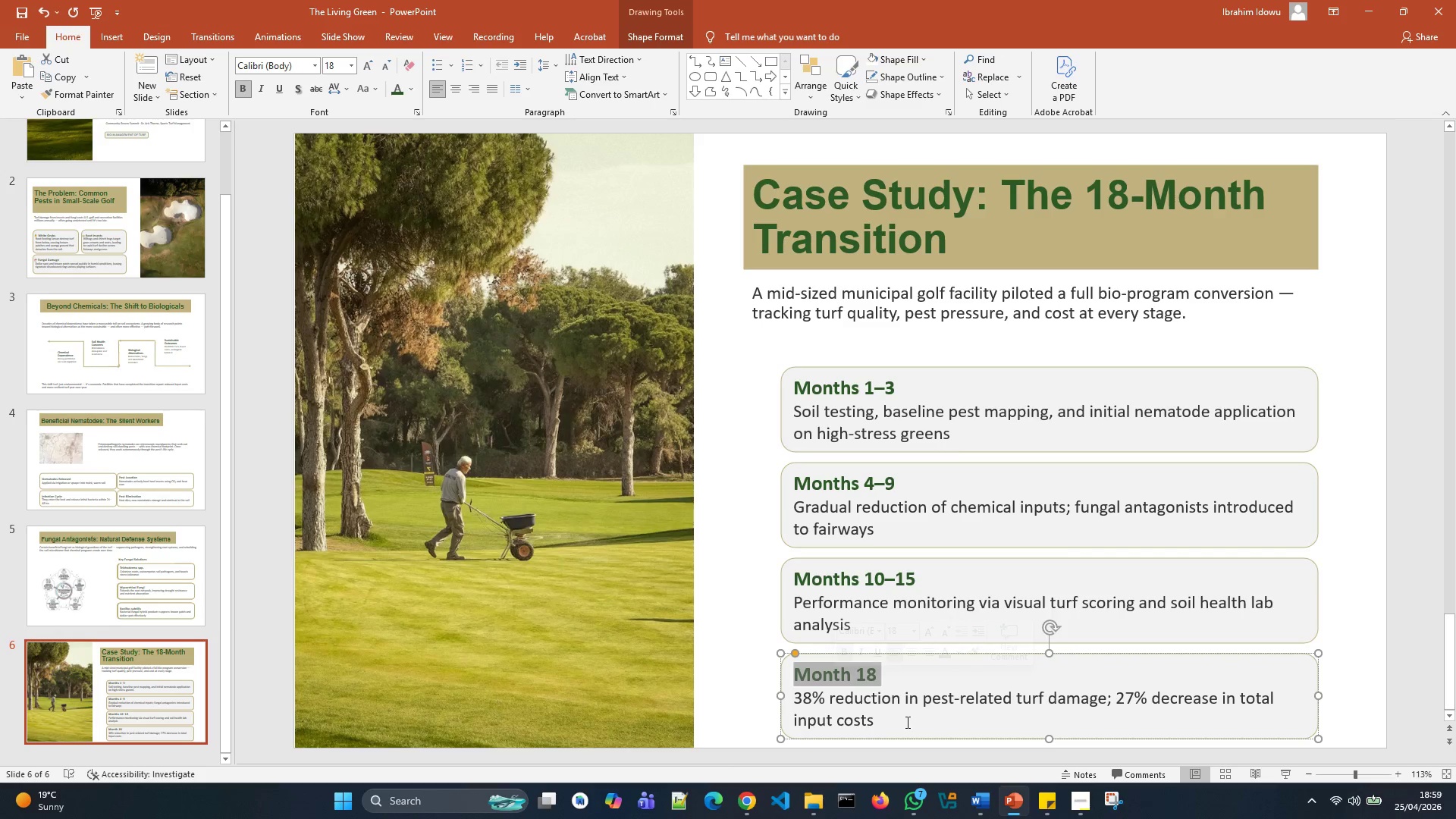 
left_click([906, 720])
 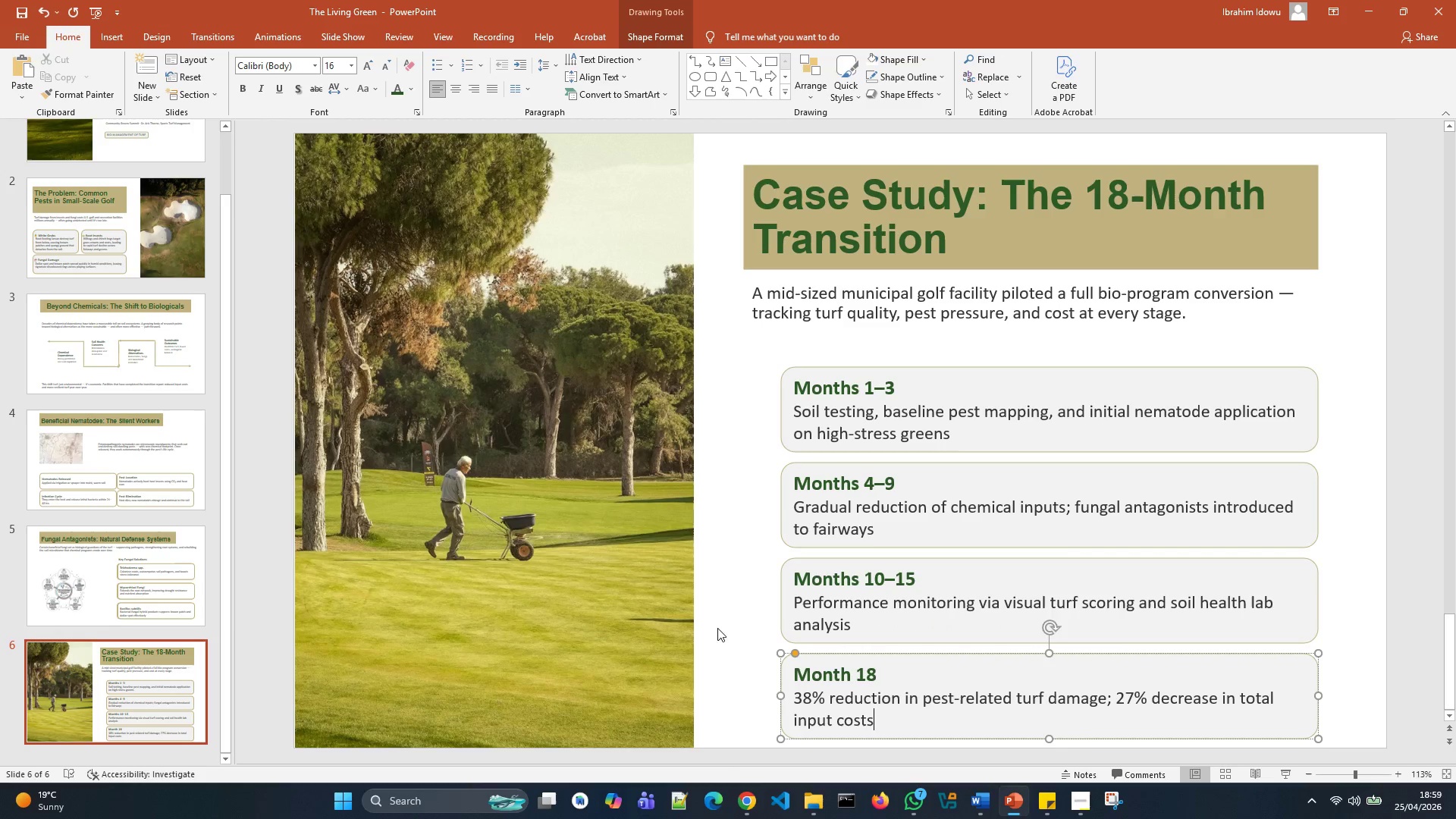 
left_click([748, 623])
 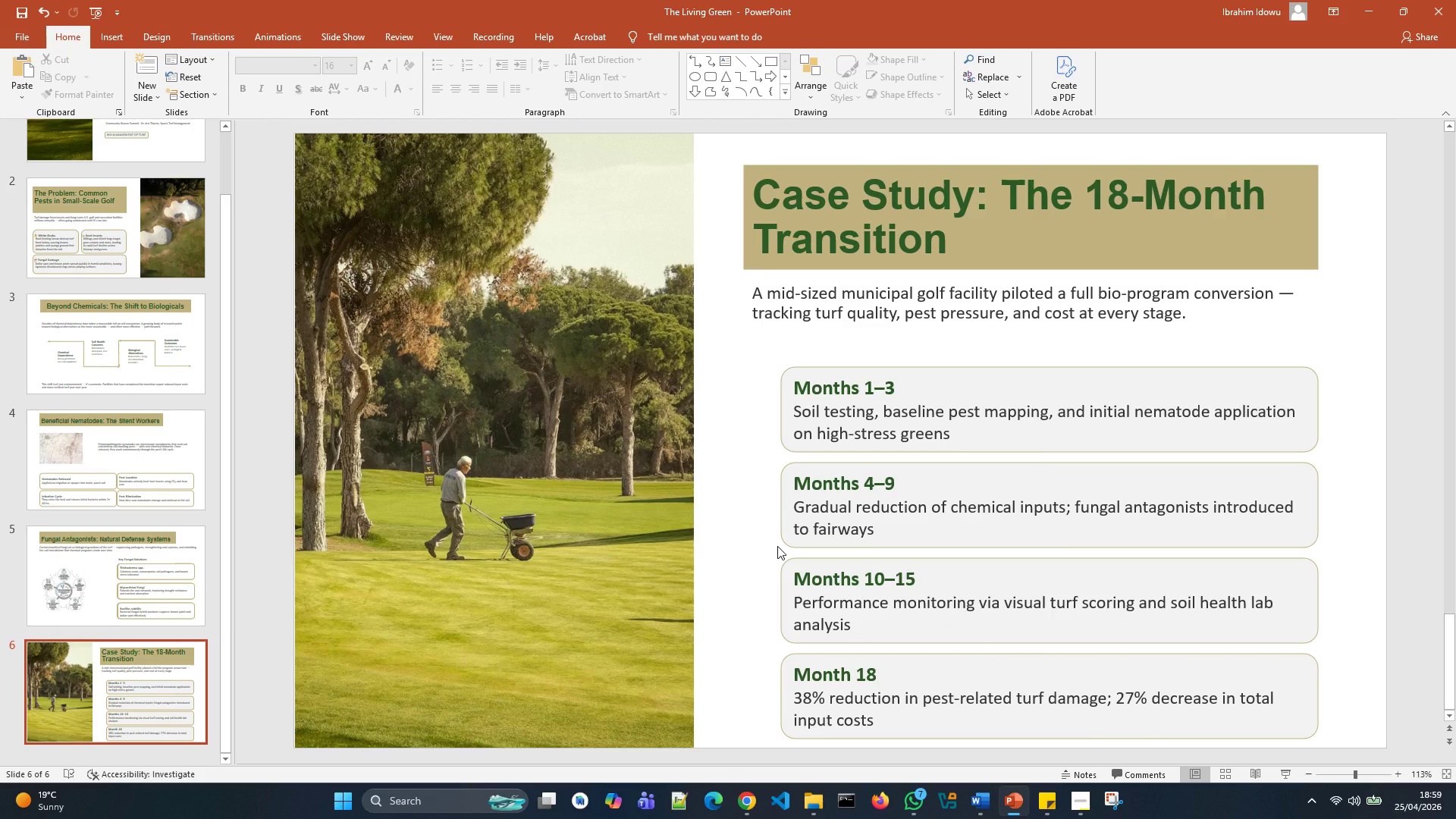 
wait(9.61)
 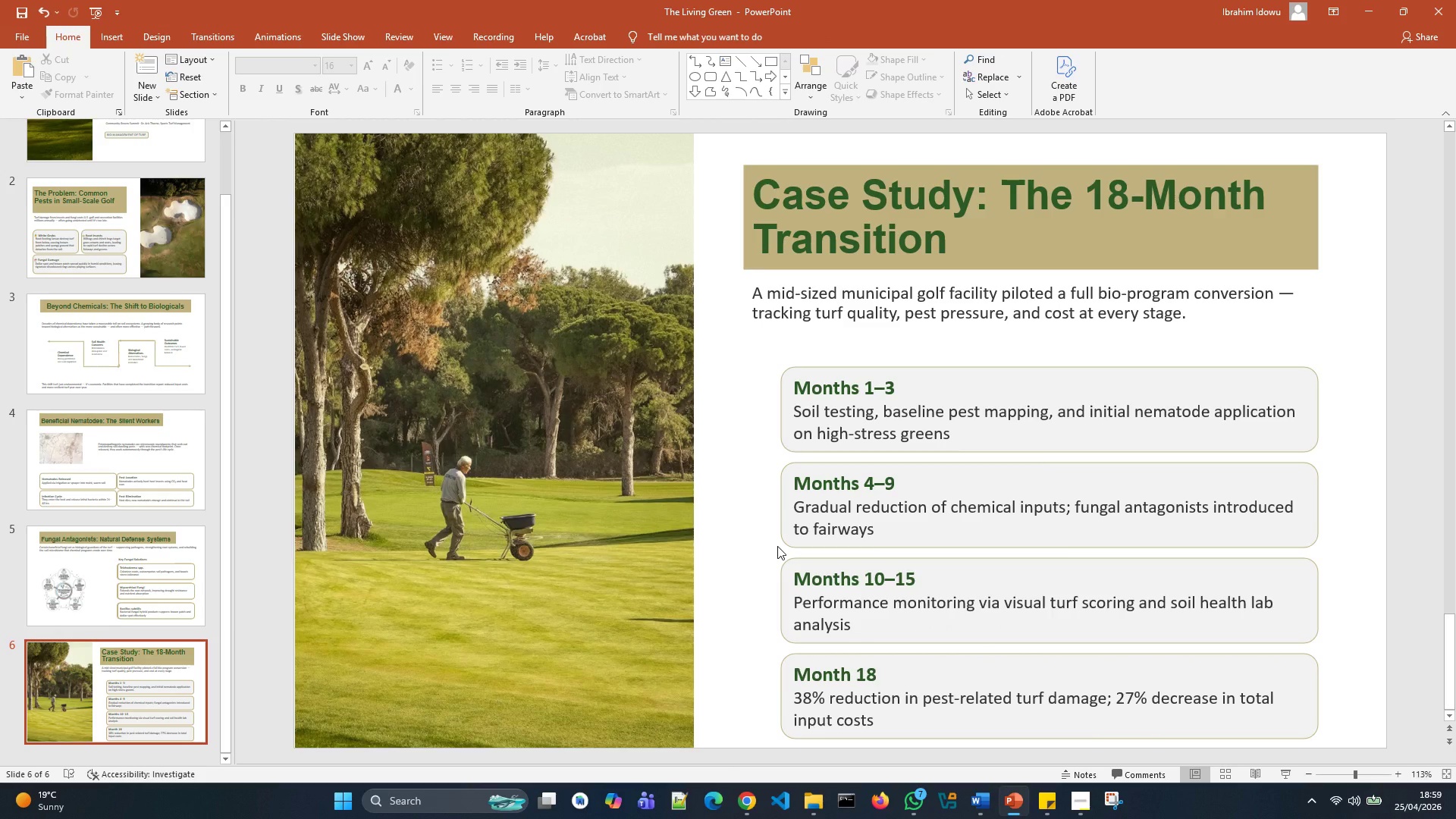 
left_click([114, 30])
 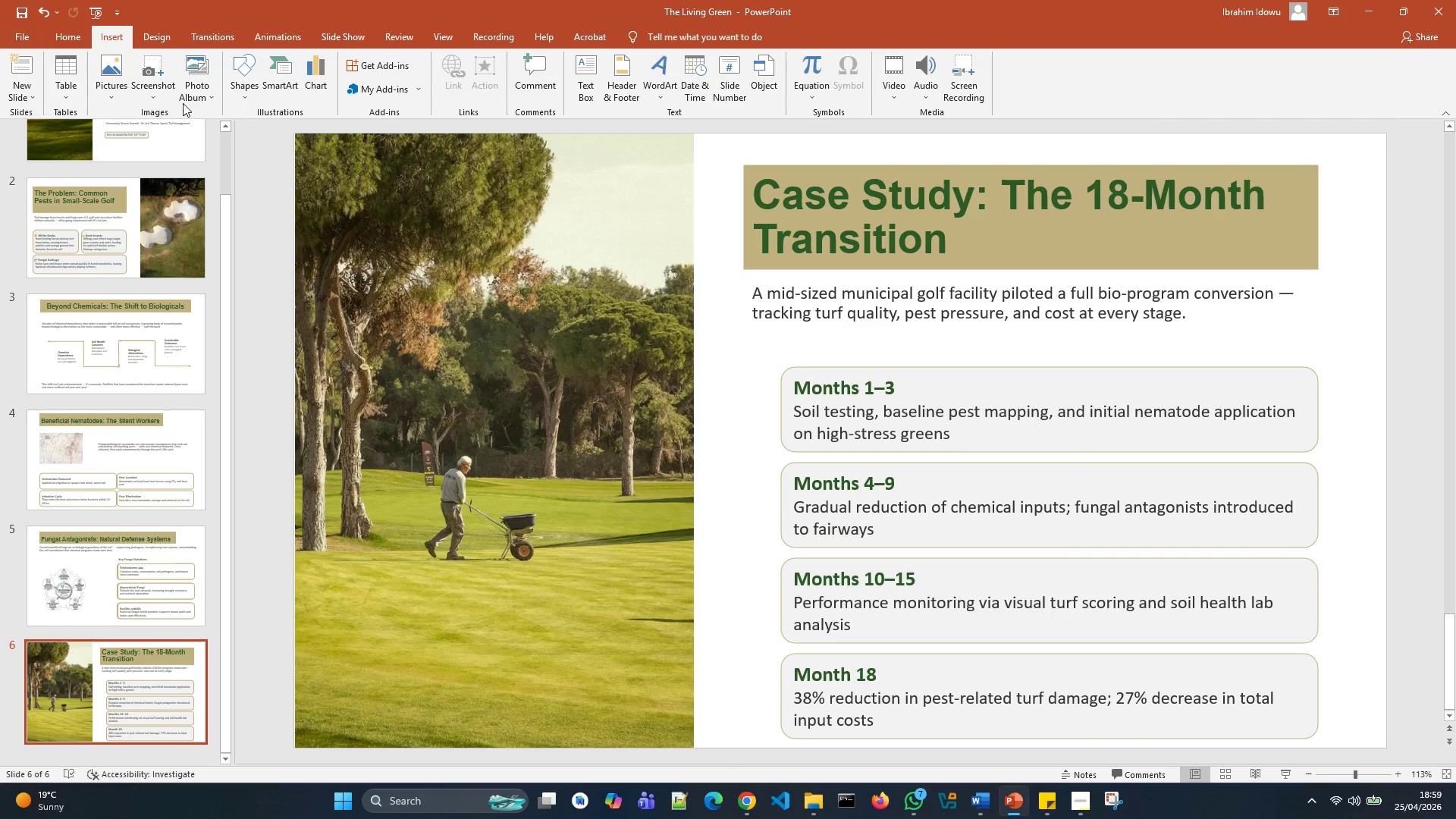 
left_click([242, 93])
 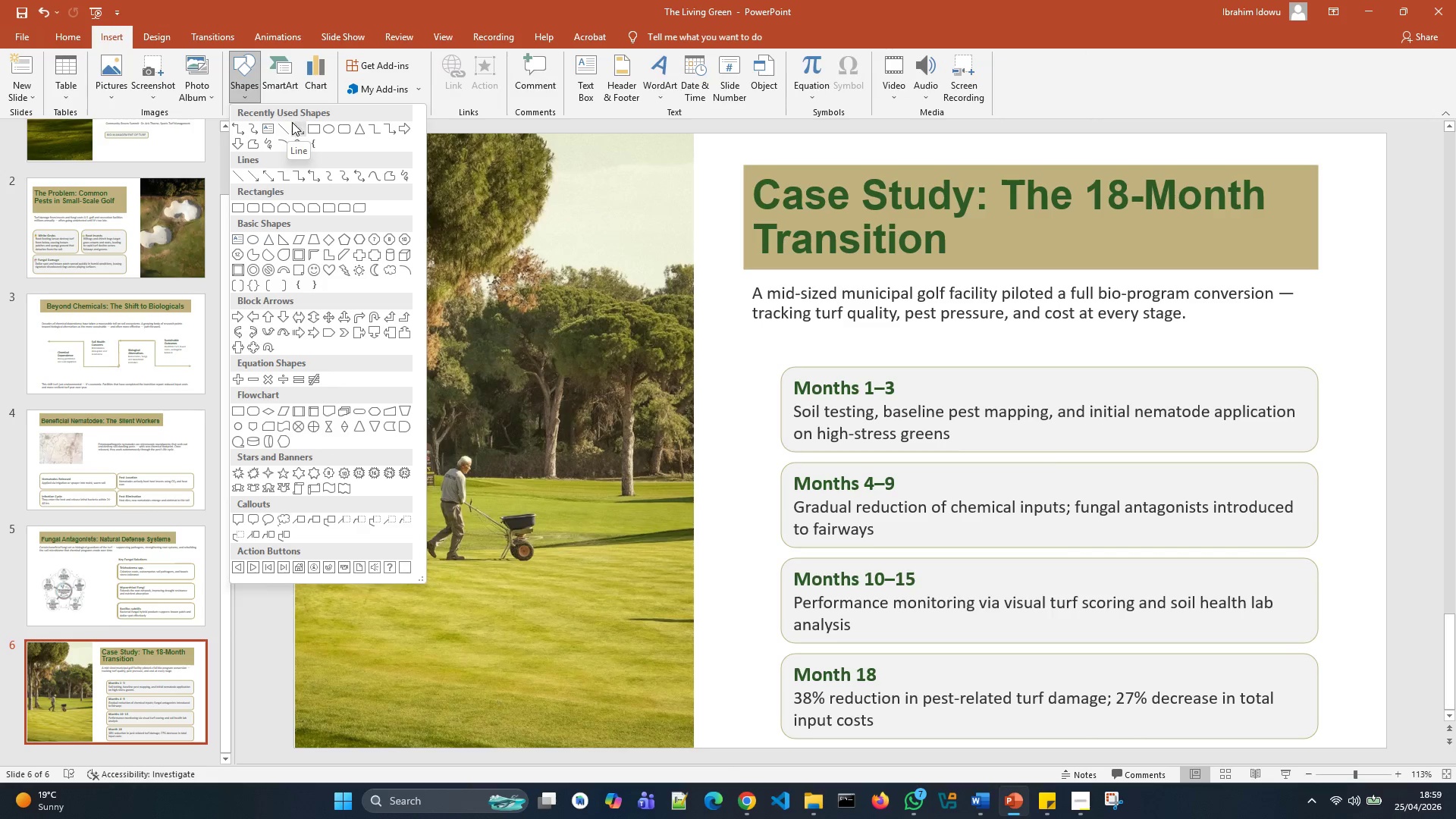 
wait(9.53)
 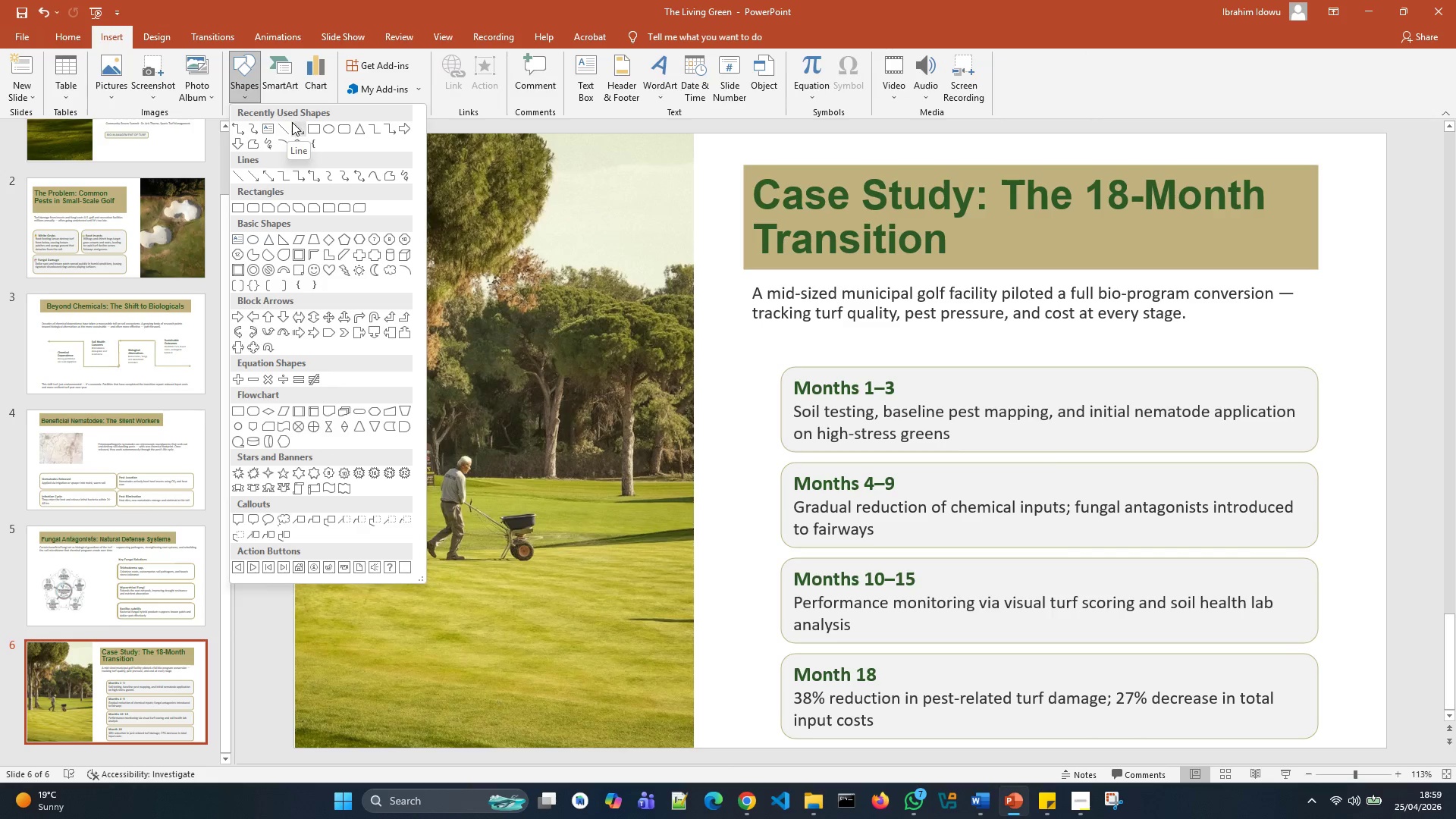 
left_click([344, 135])
 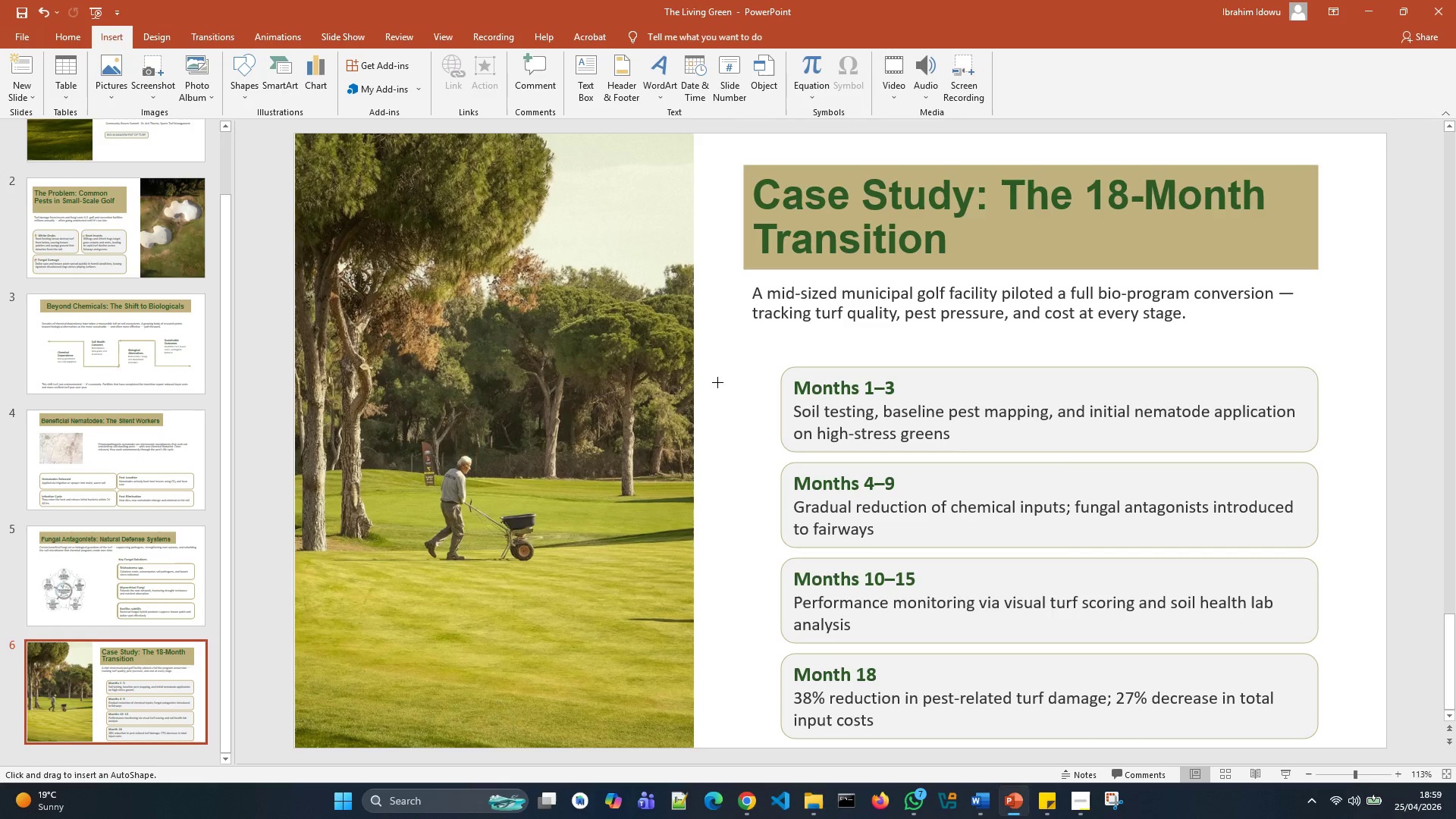 
left_click([726, 385])
 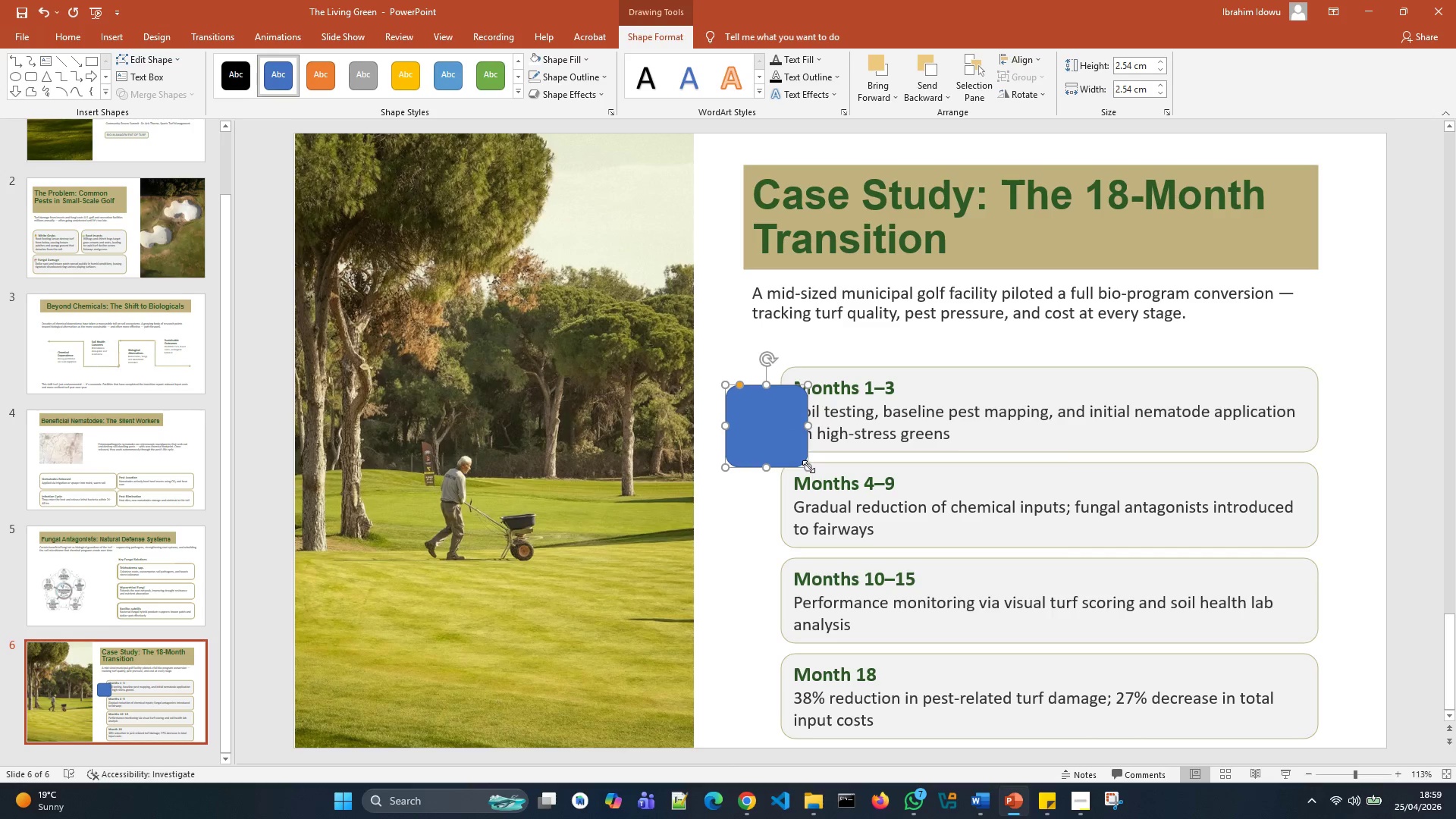 
left_click_drag(start_coordinate=[807, 466], to_coordinate=[753, 413])
 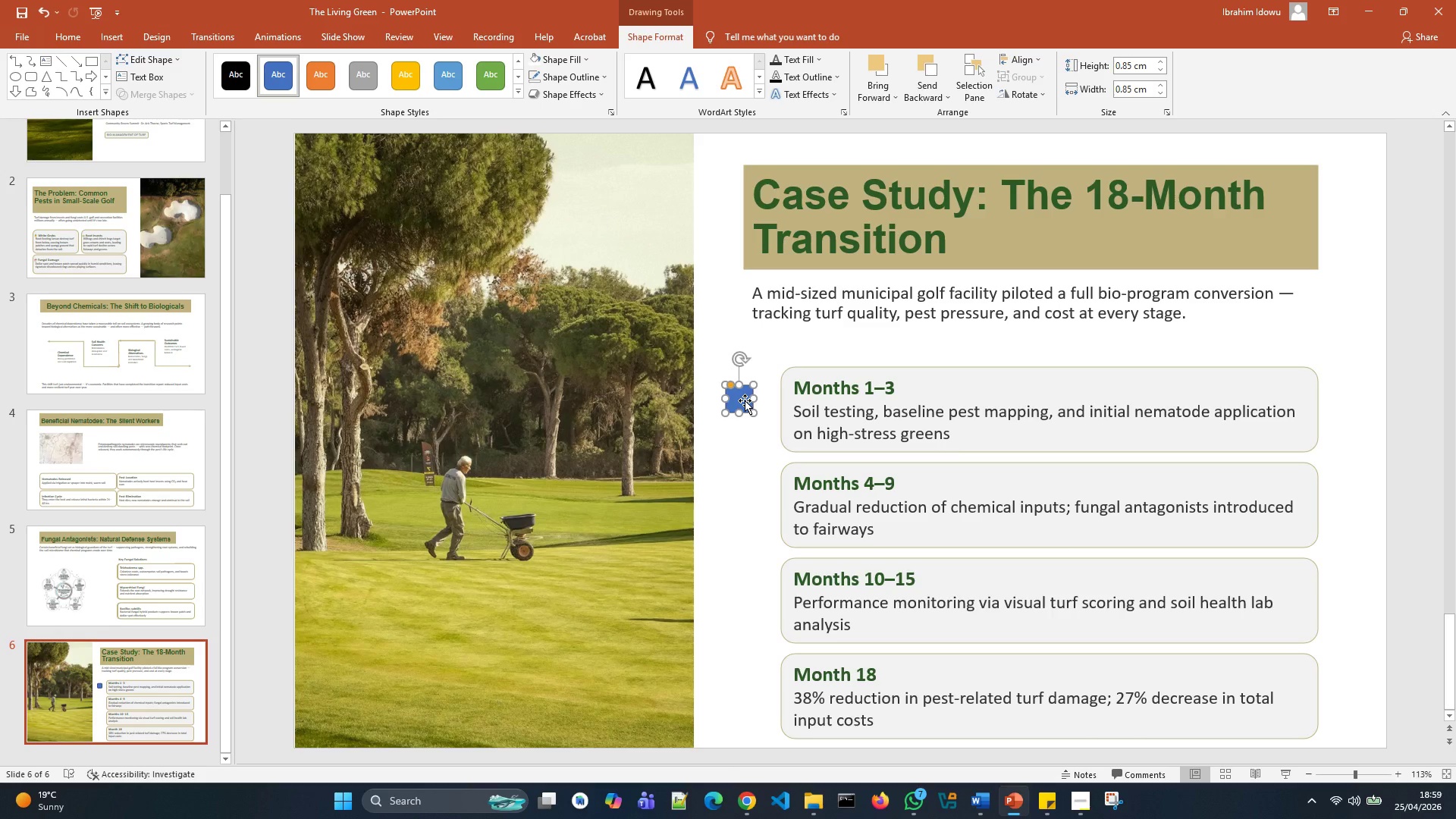 
left_click_drag(start_coordinate=[745, 400], to_coordinate=[747, 406])
 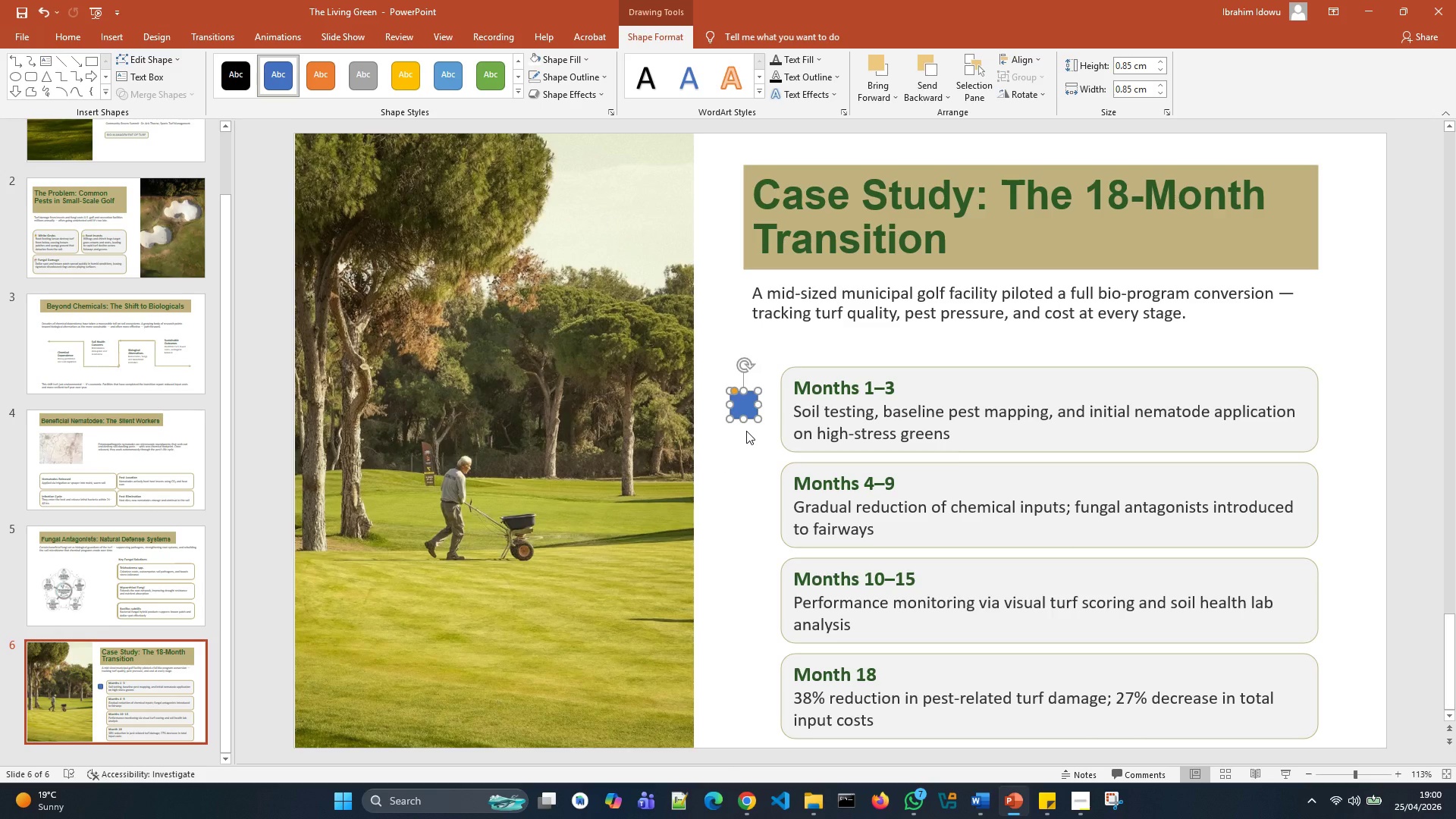 
wait(8.59)
 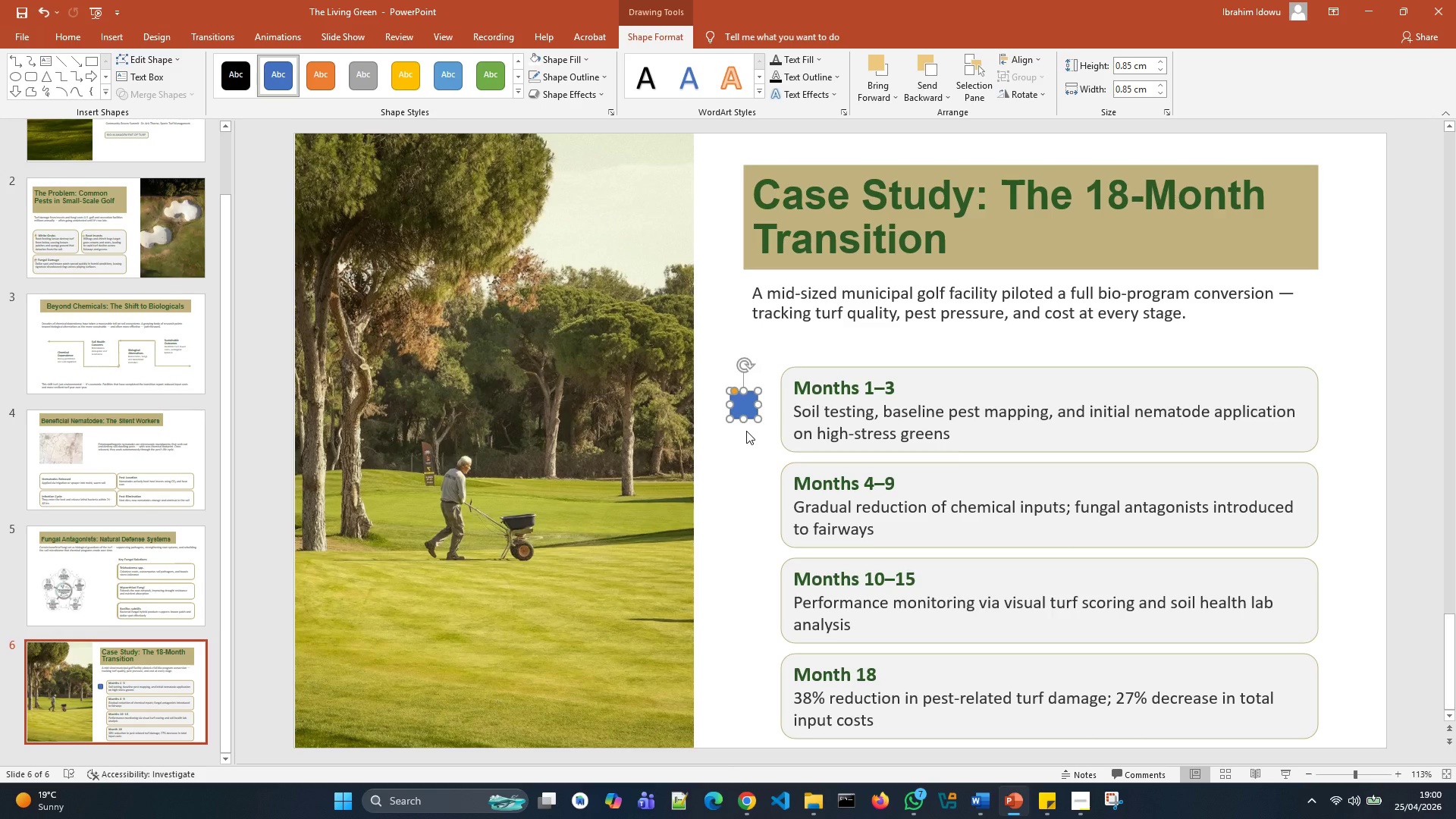 
key(Control+D)
 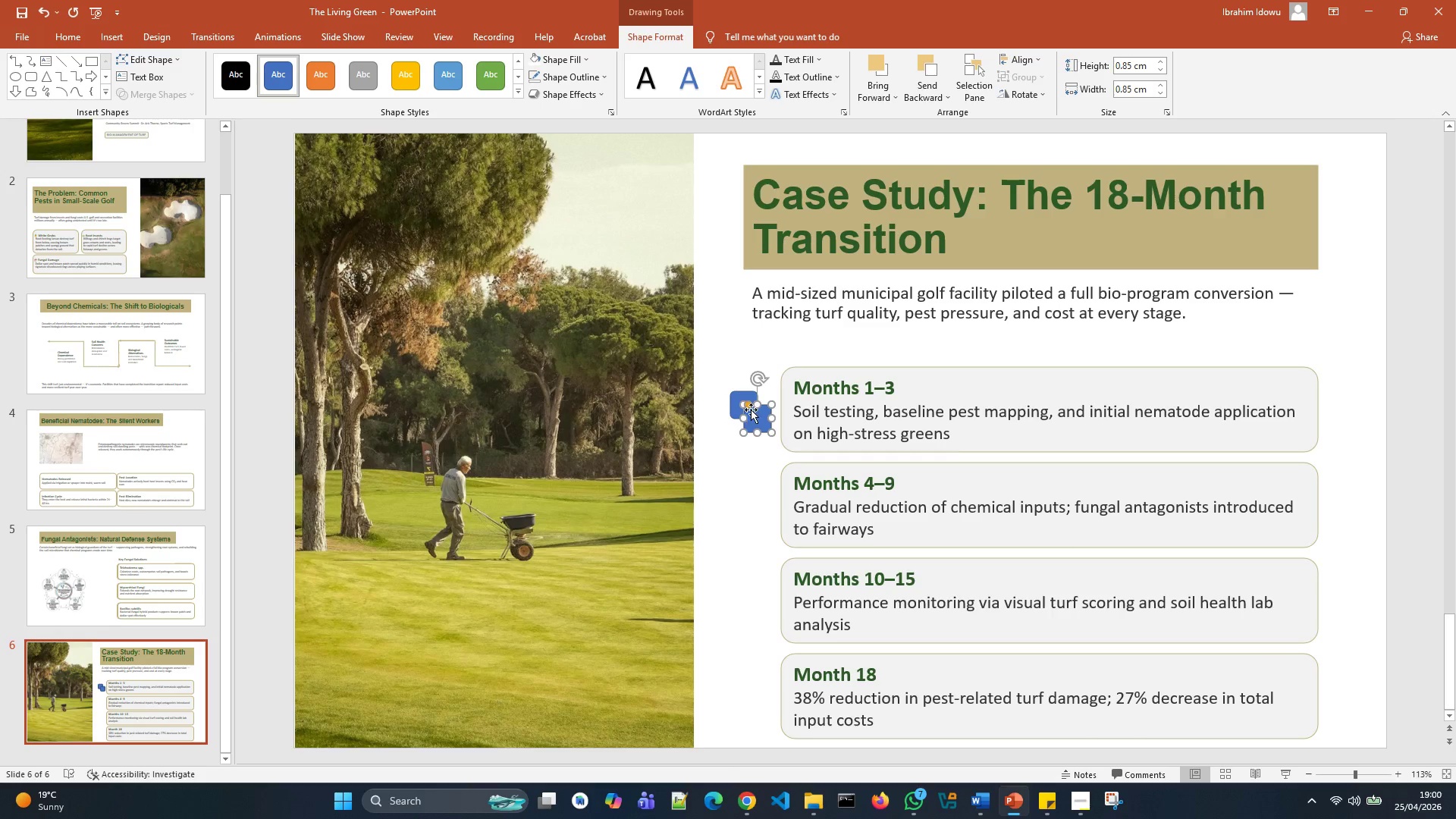 
left_click_drag(start_coordinate=[751, 418], to_coordinate=[738, 469])
 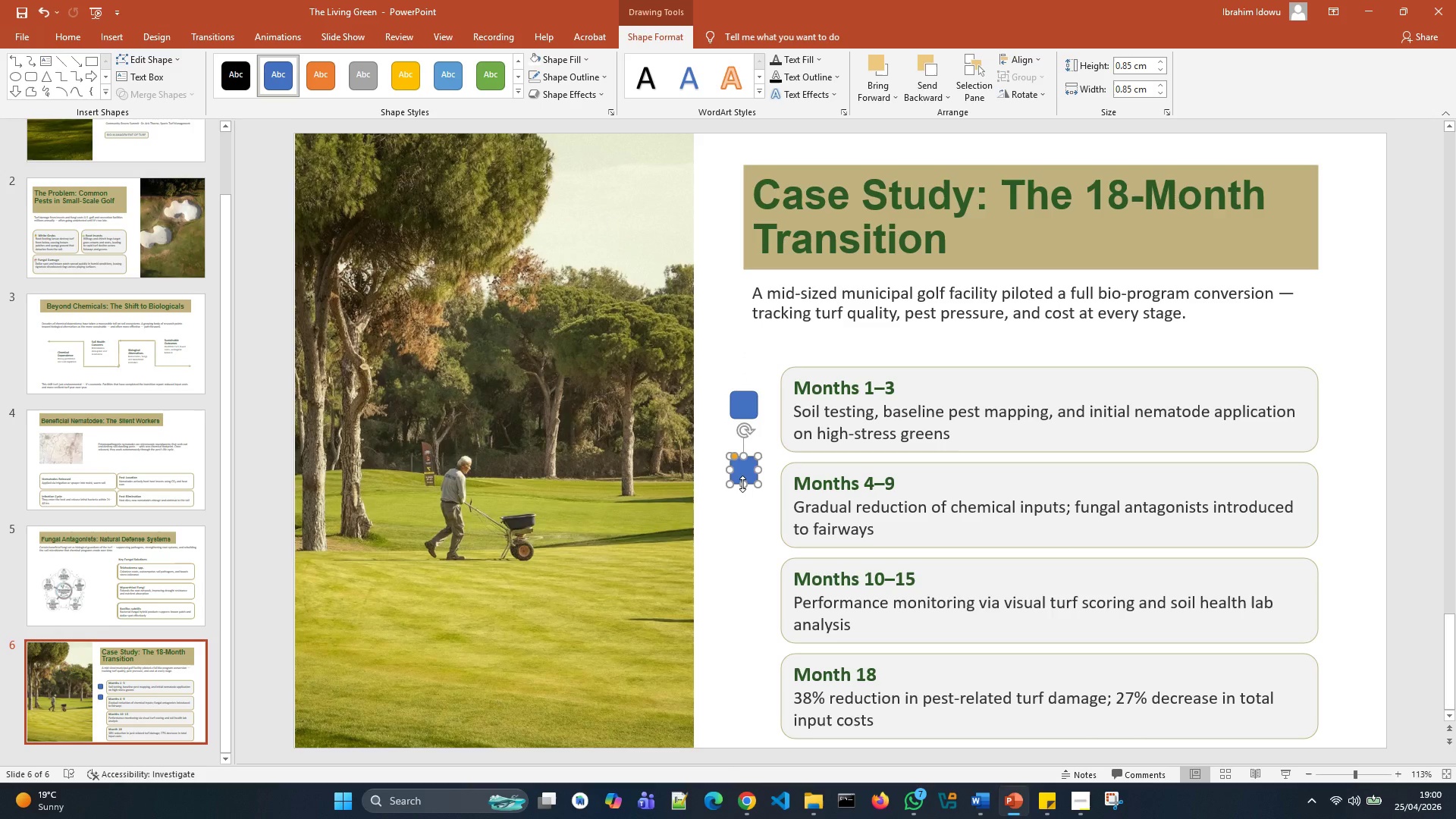 
left_click_drag(start_coordinate=[742, 484], to_coordinate=[745, 453])
 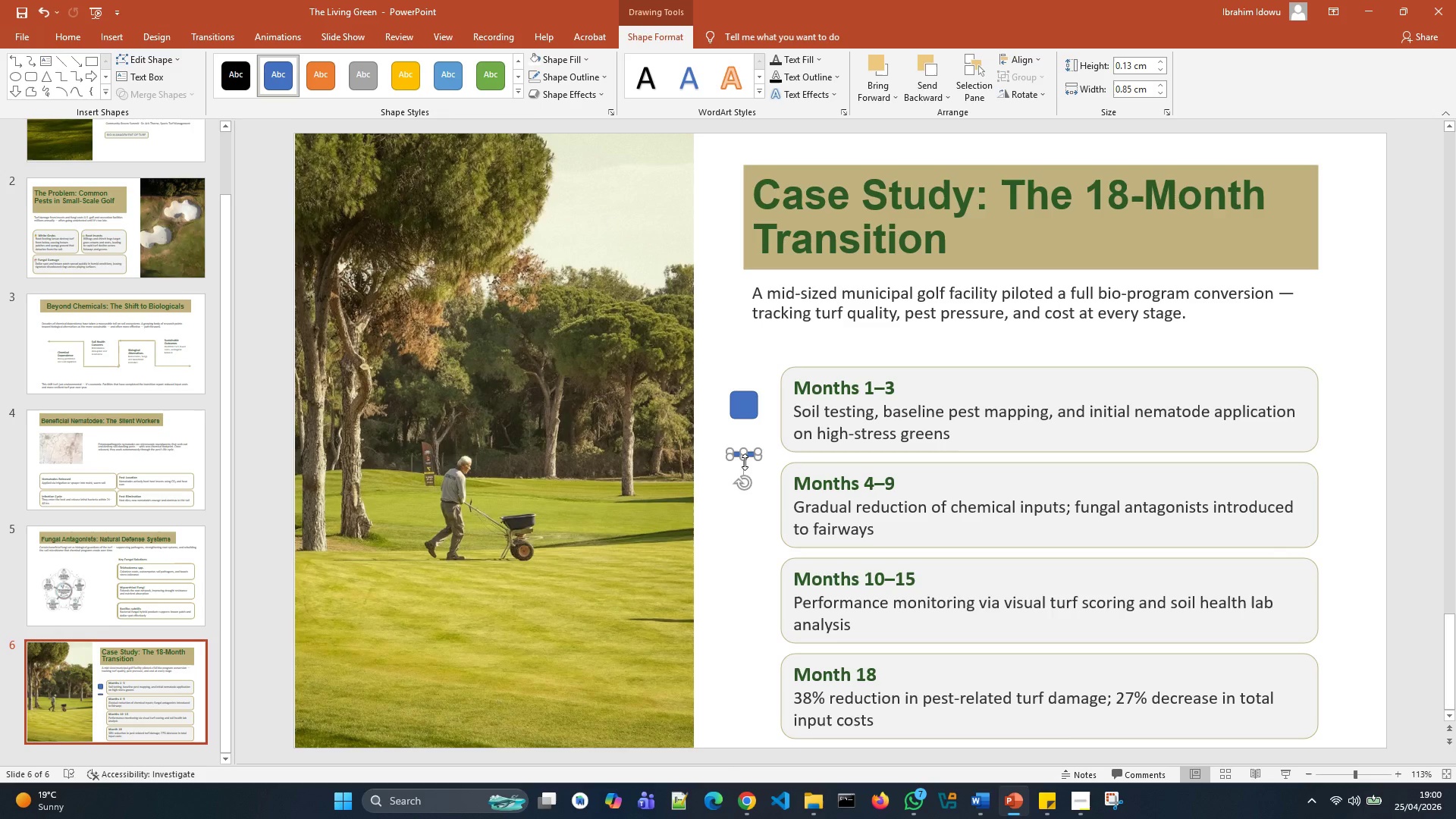 
left_click_drag(start_coordinate=[748, 457], to_coordinate=[772, 409])
 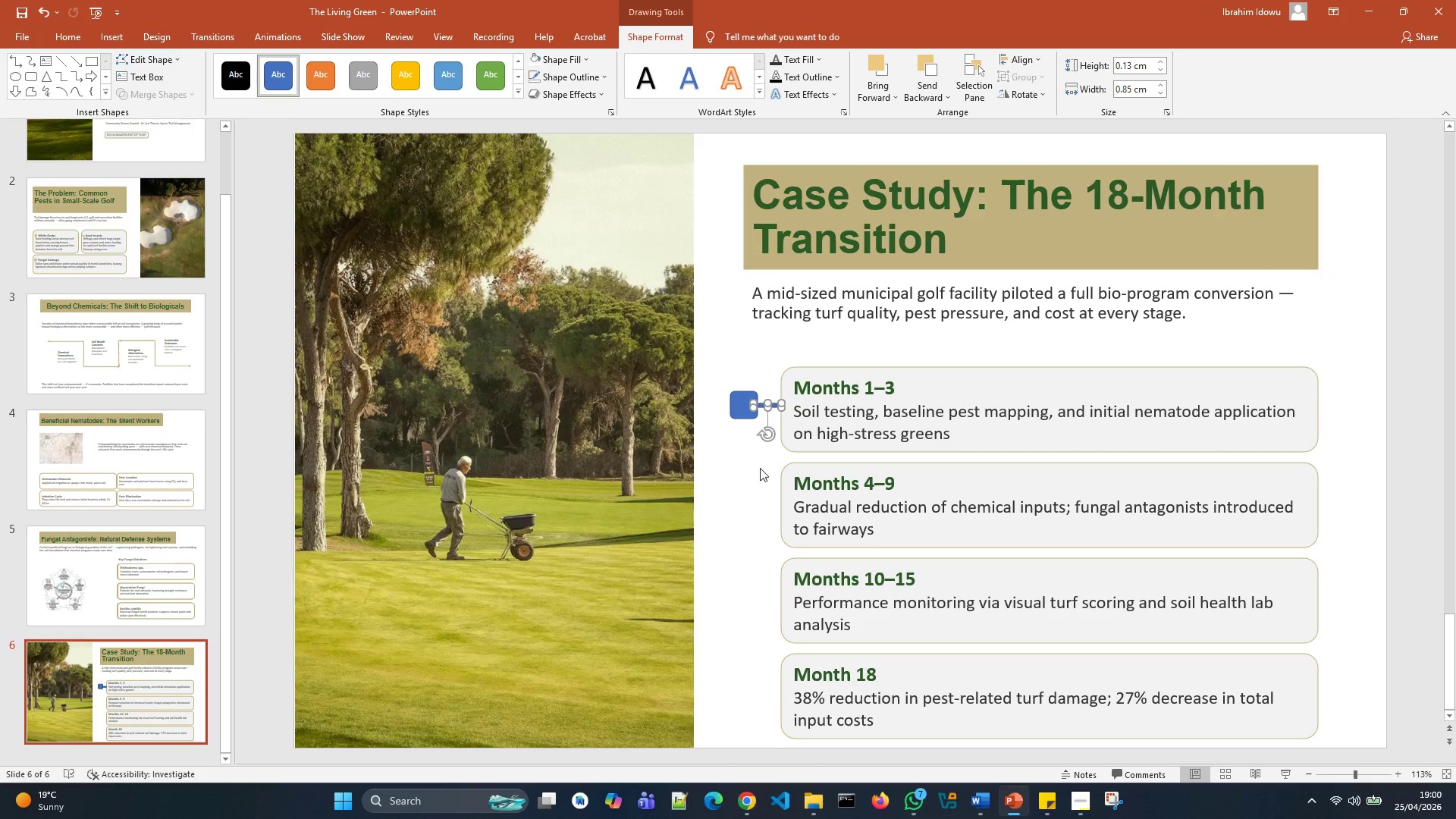 
left_click([759, 473])
 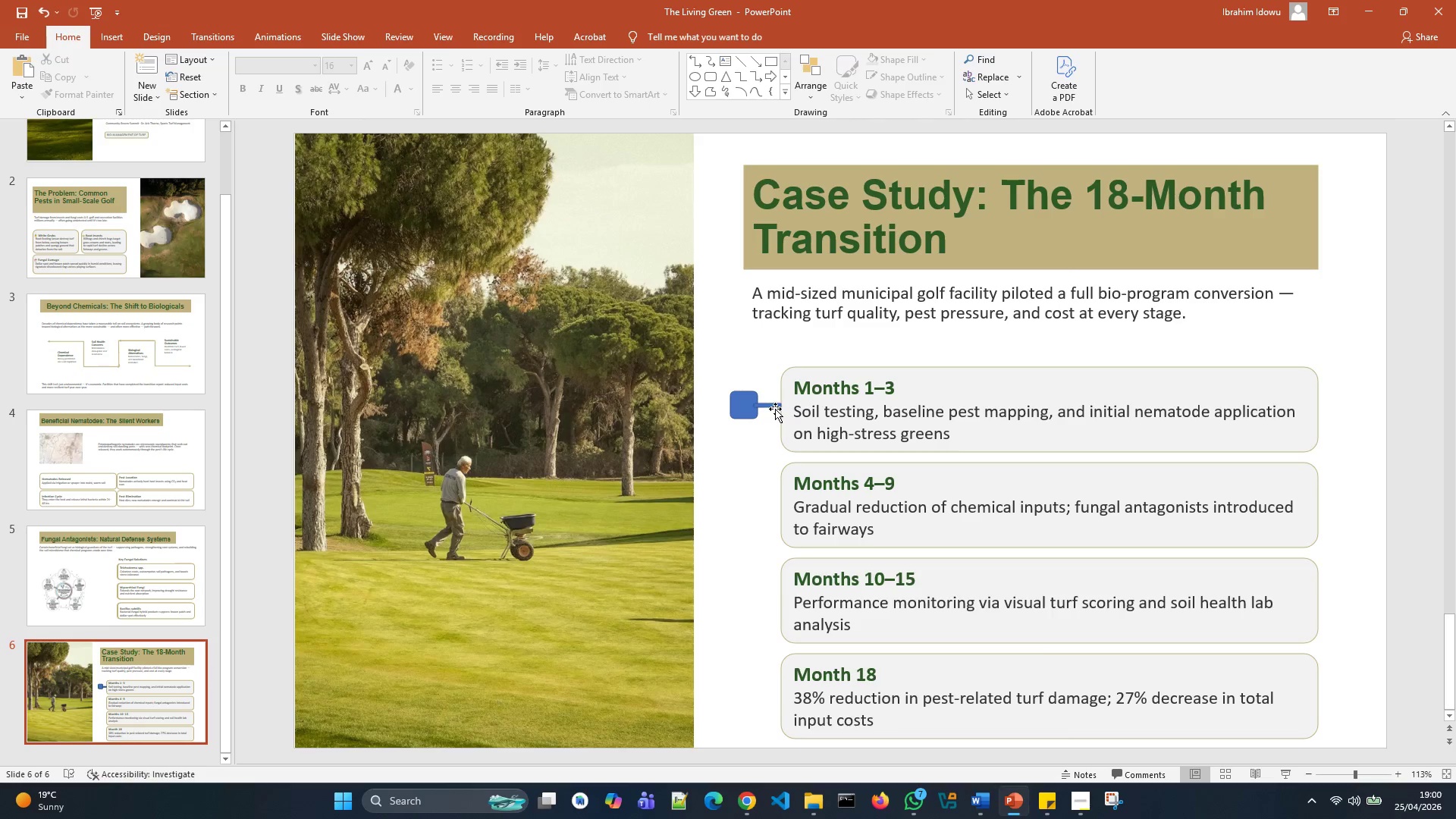 
left_click([775, 409])
 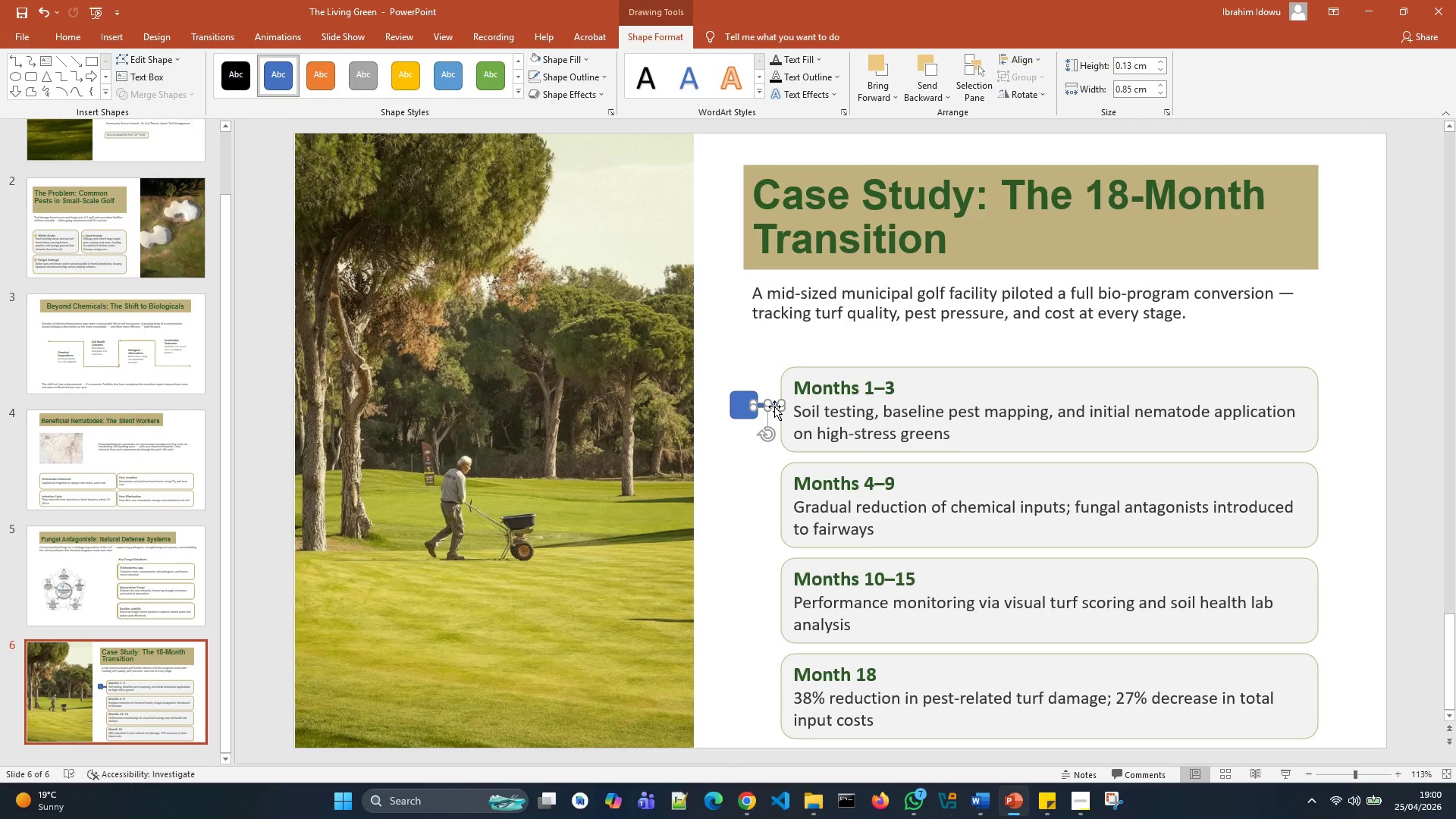 
right_click([774, 406])
 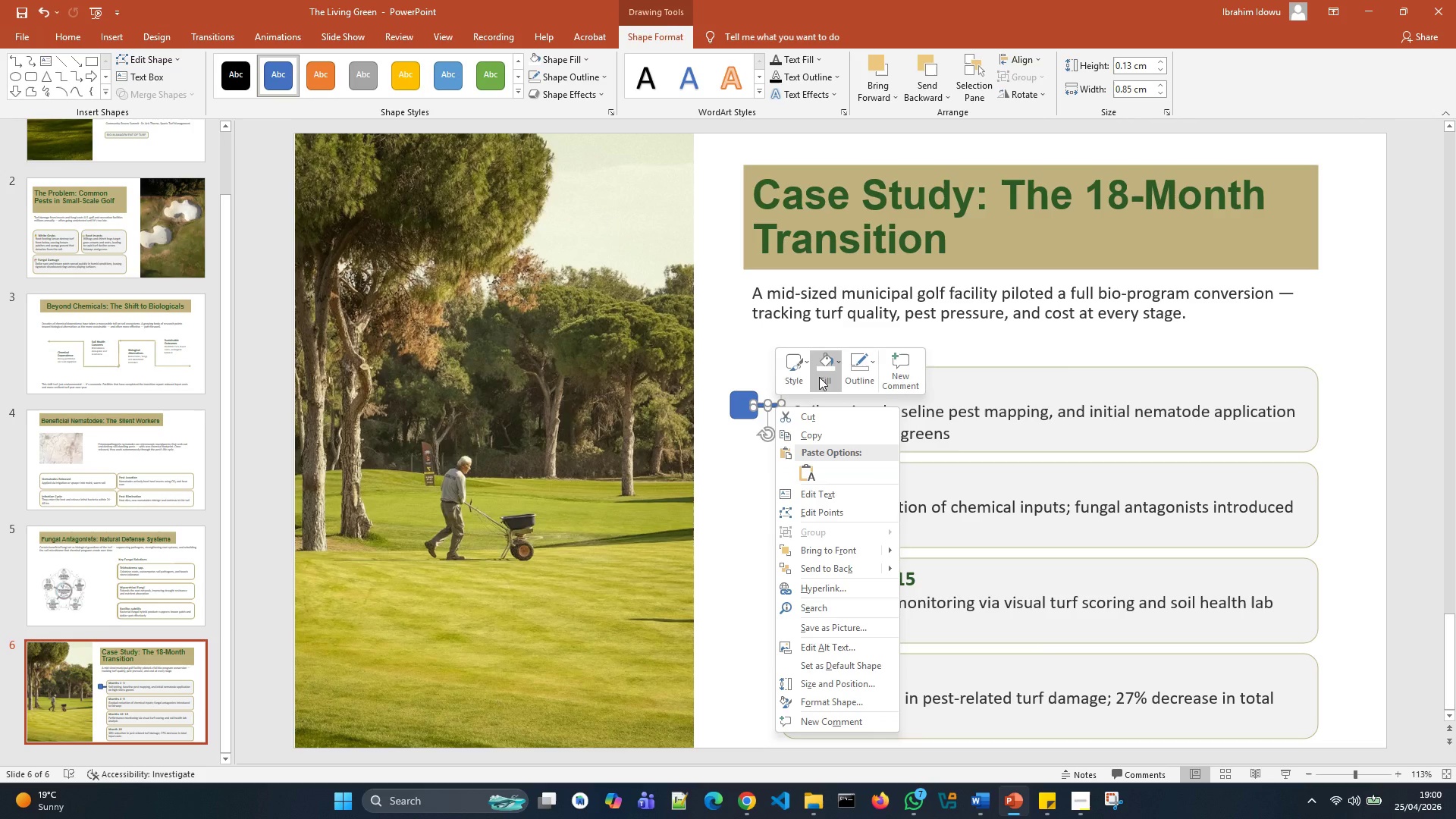 
left_click([819, 377])
 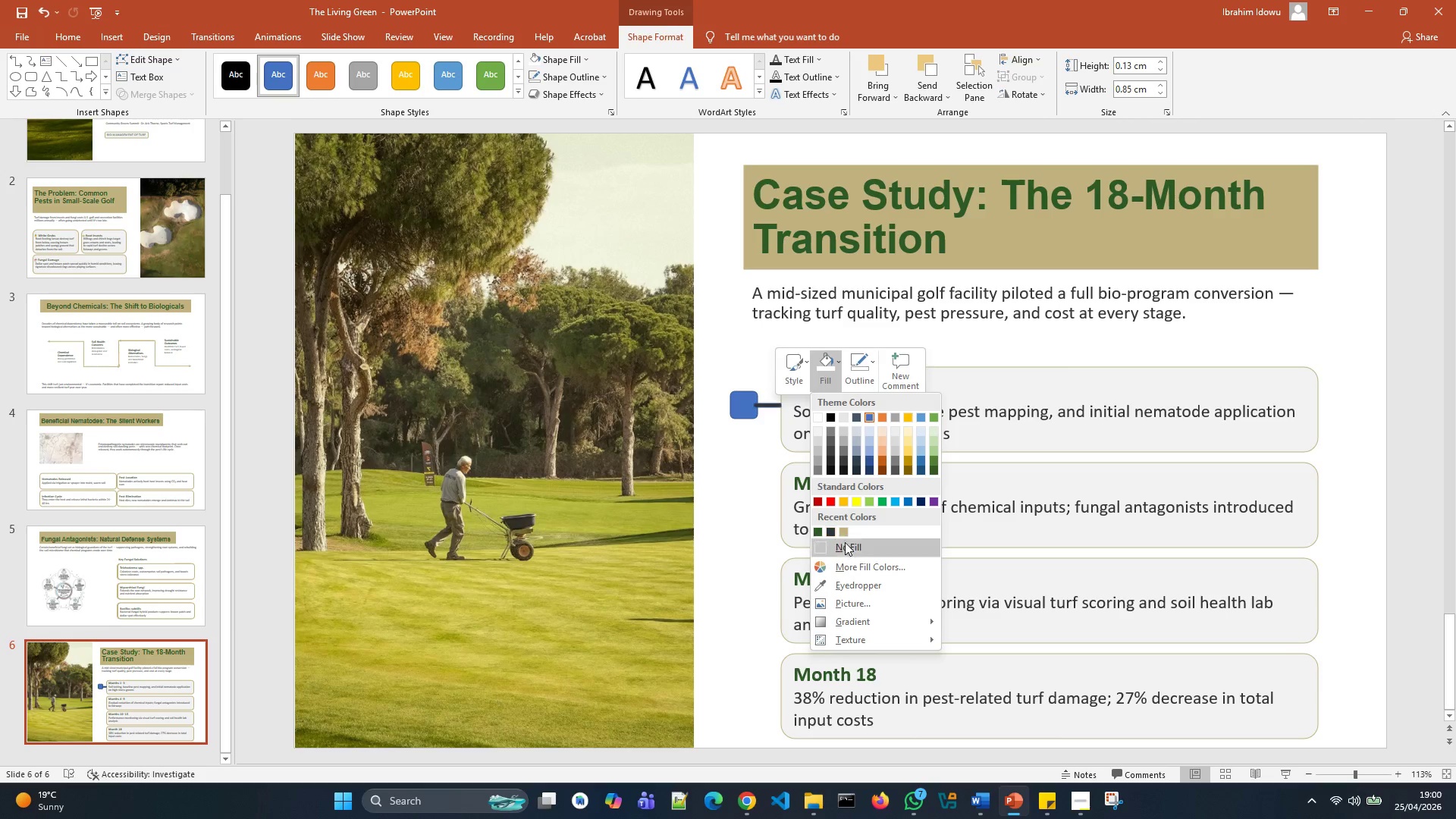 
left_click([847, 533])
 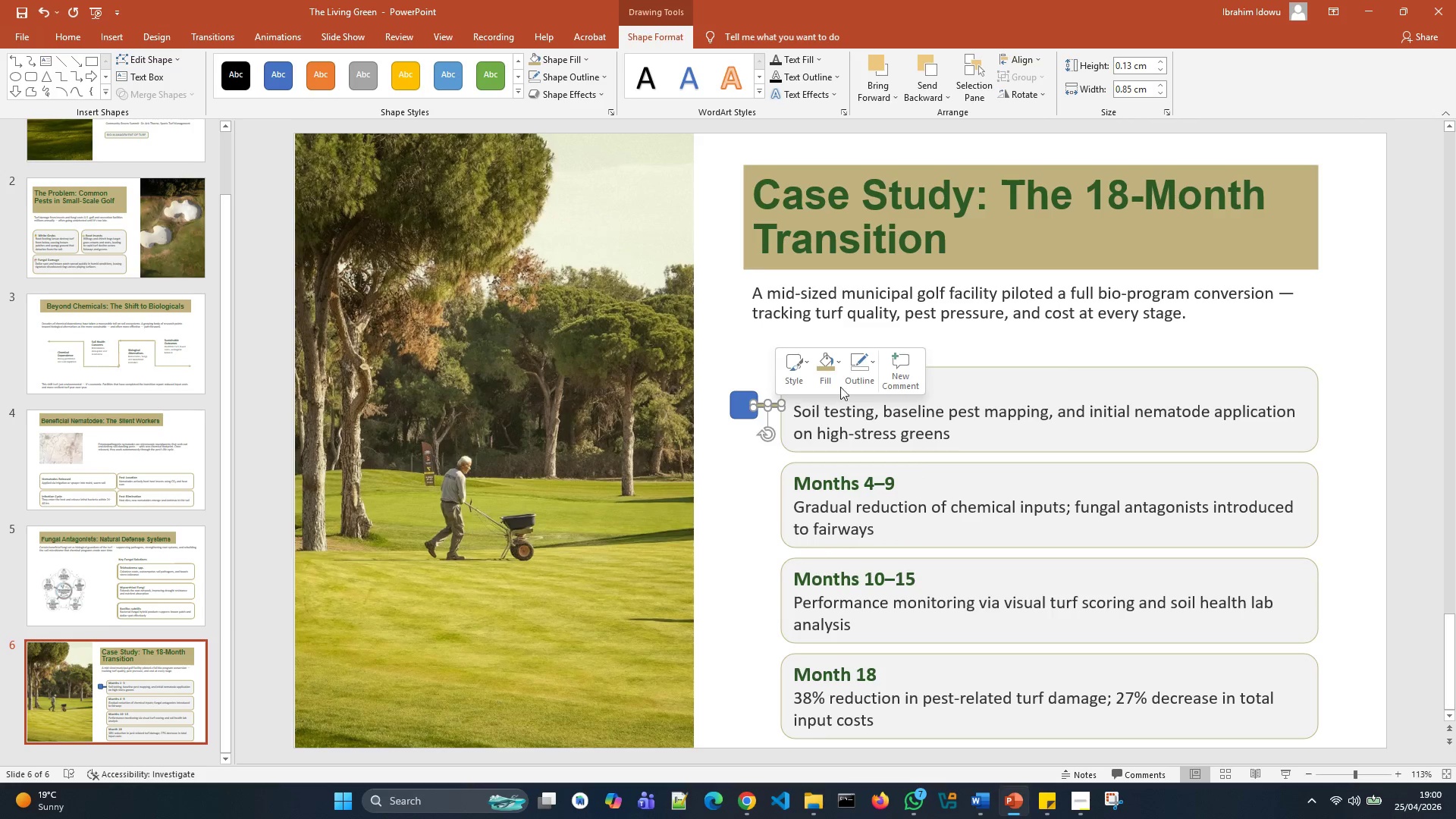 
left_click([847, 379])
 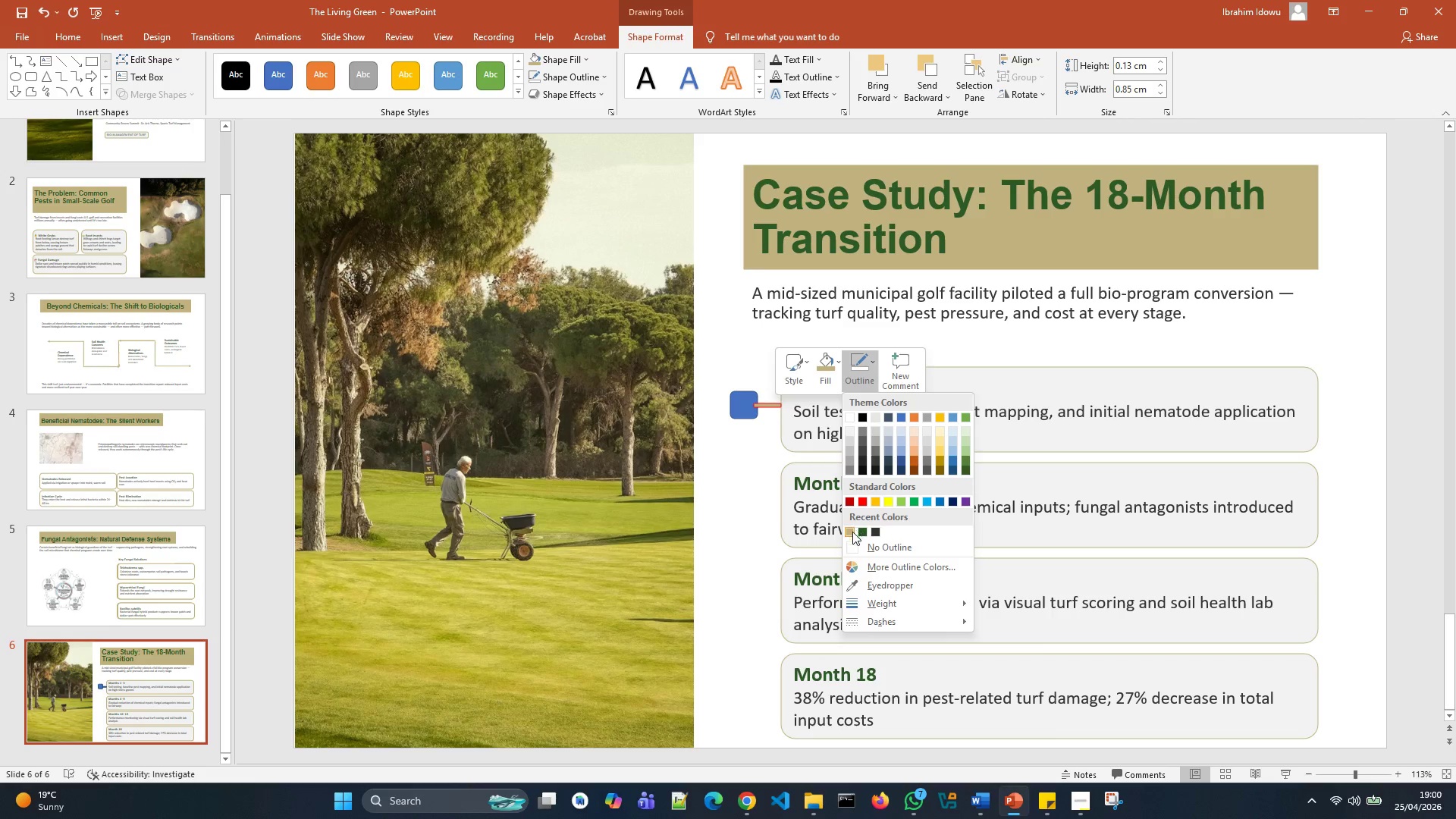 
left_click([850, 542])
 